 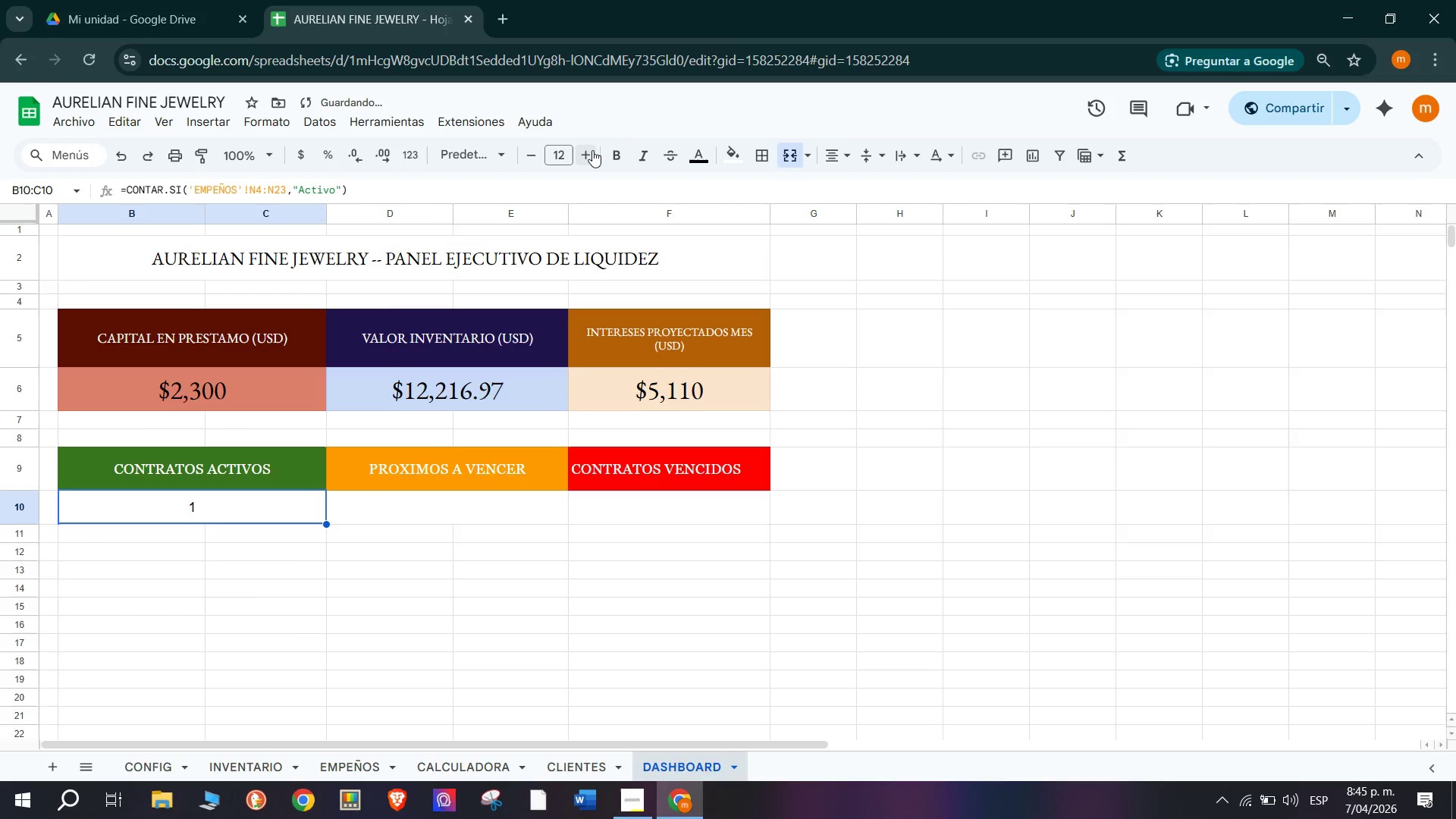 
triple_click([592, 150])
 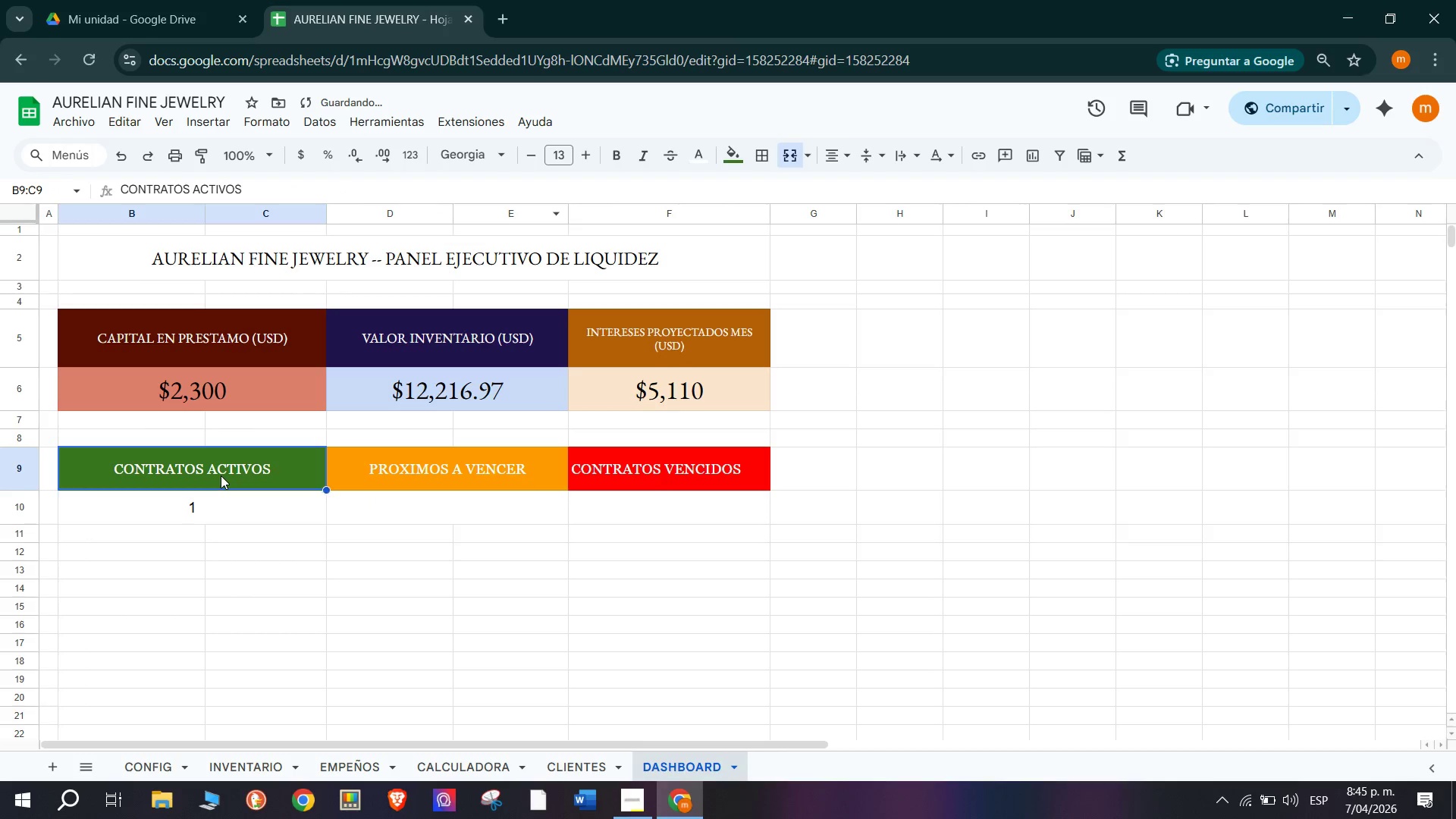 
left_click([211, 510])
 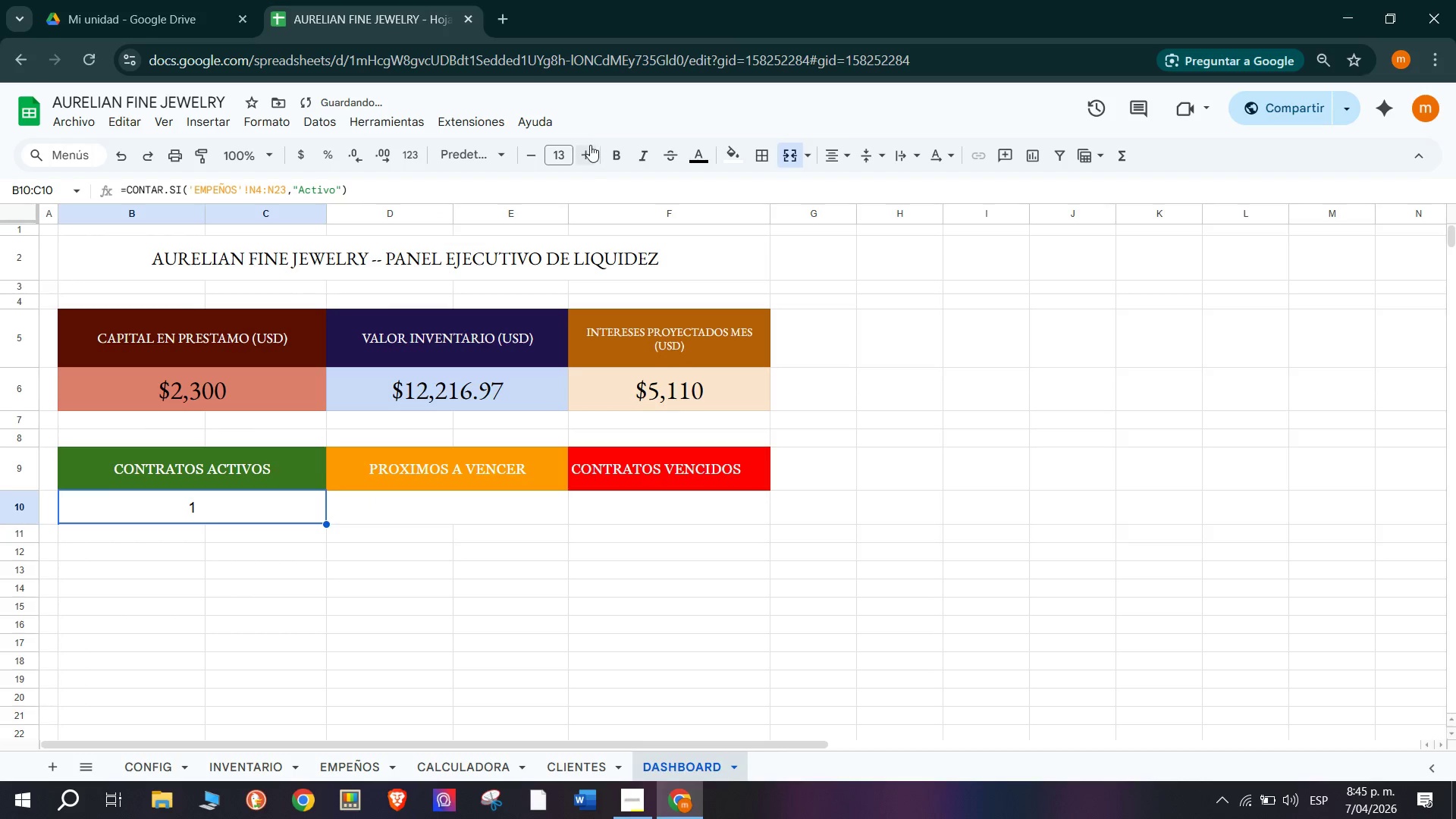 
double_click([590, 145])
 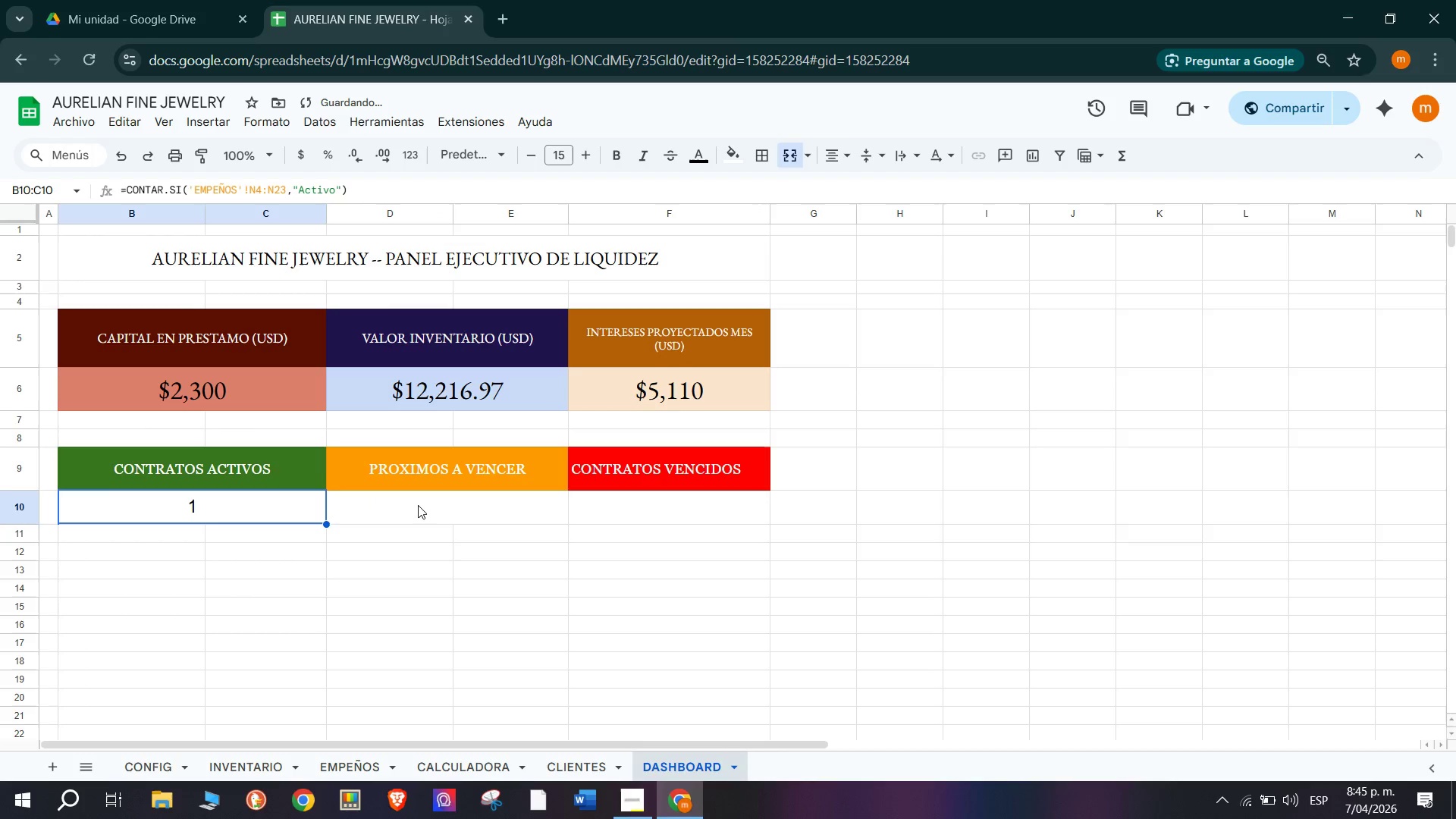 
left_click([418, 505])
 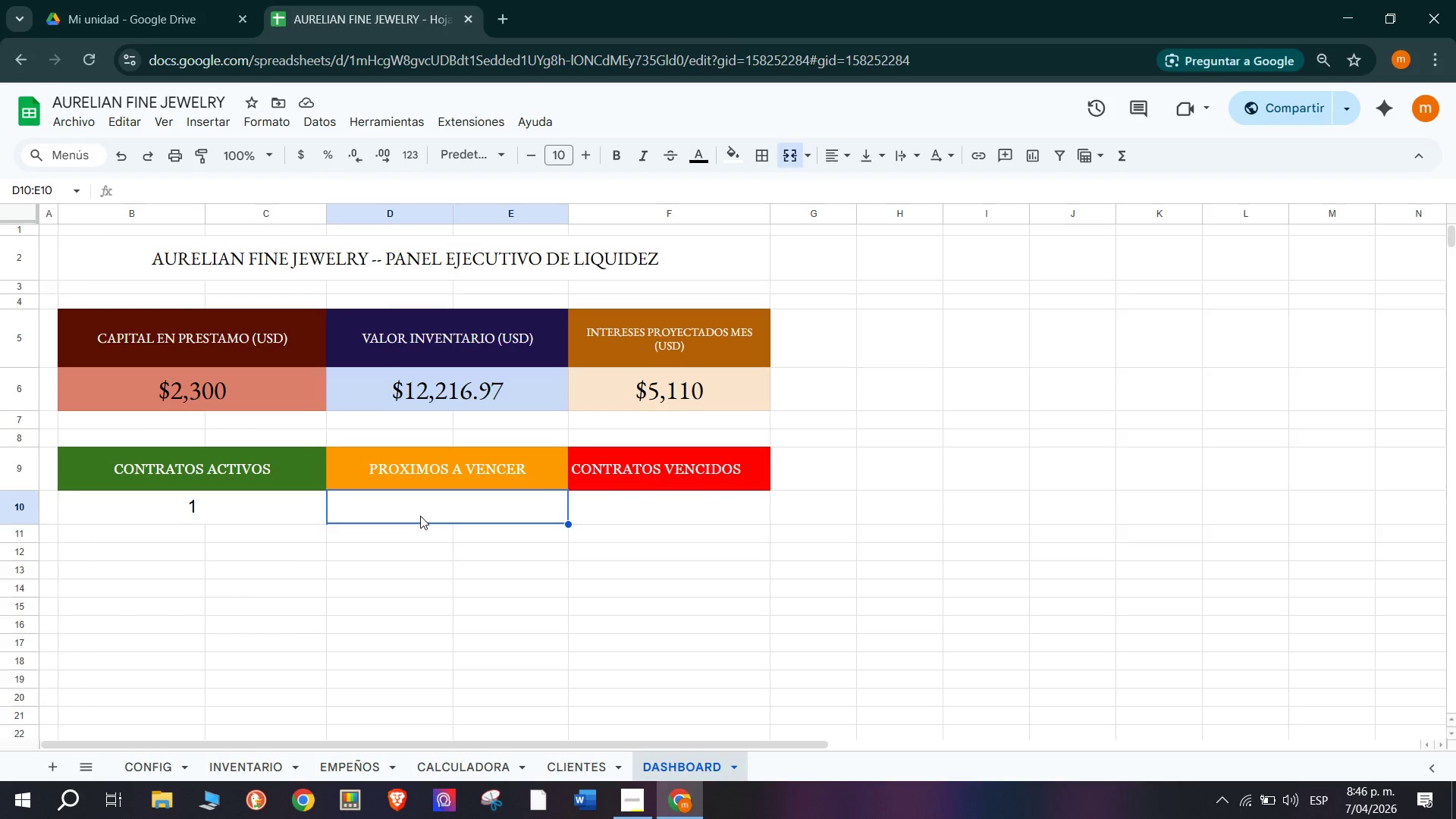 
wait(15.89)
 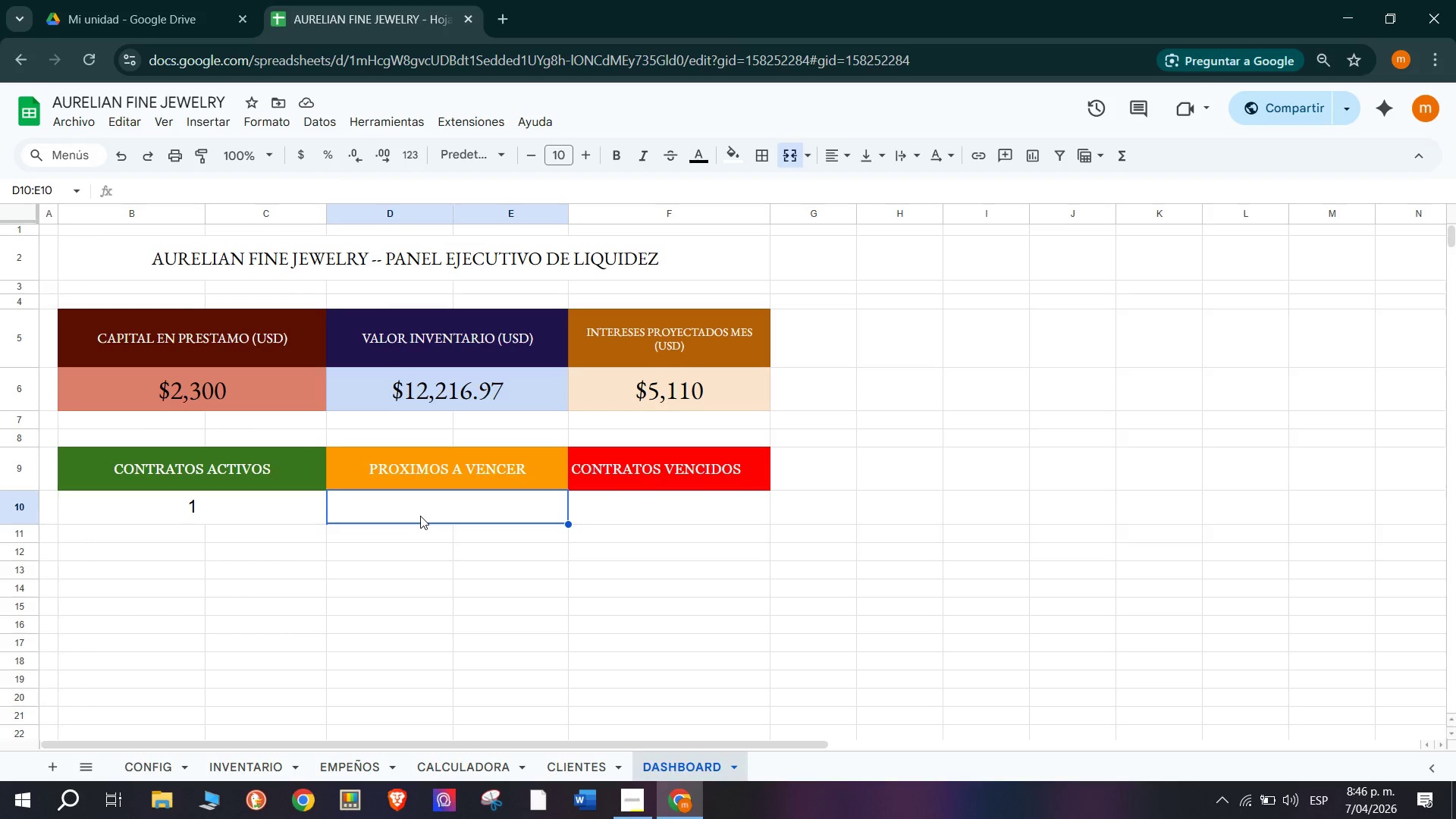 
double_click([420, 516])
 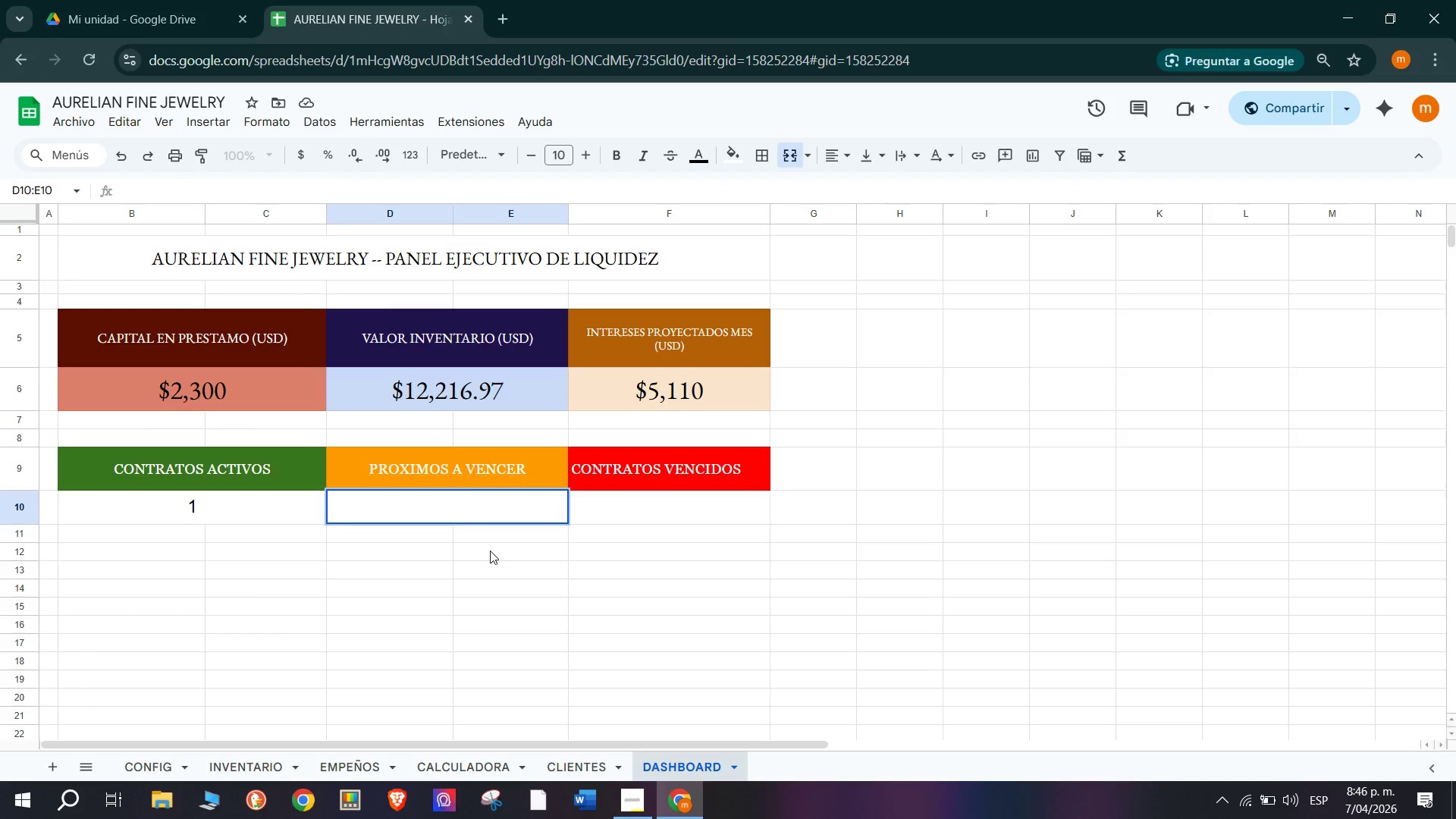 
double_click([468, 500])
 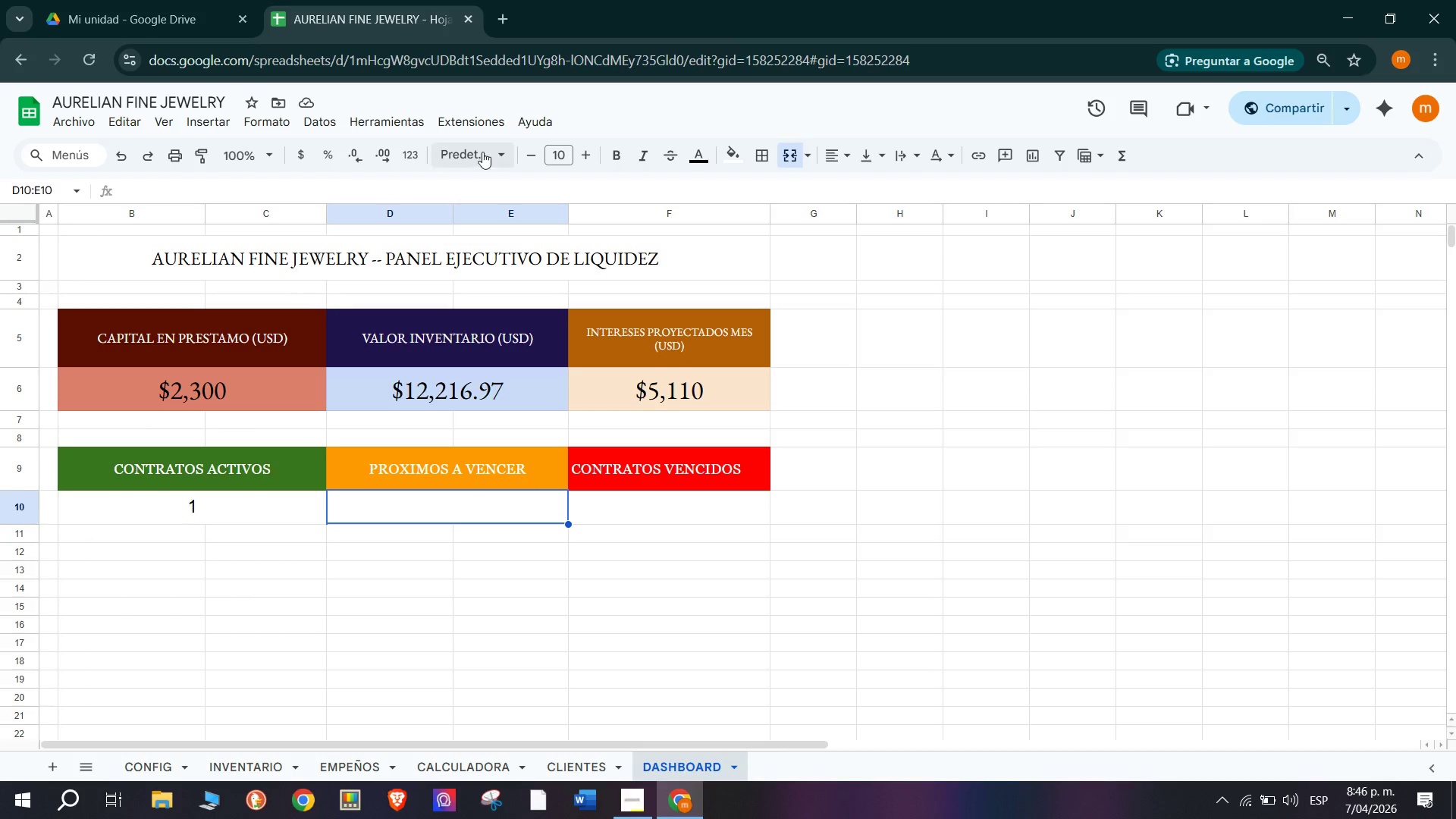 
wait(6.94)
 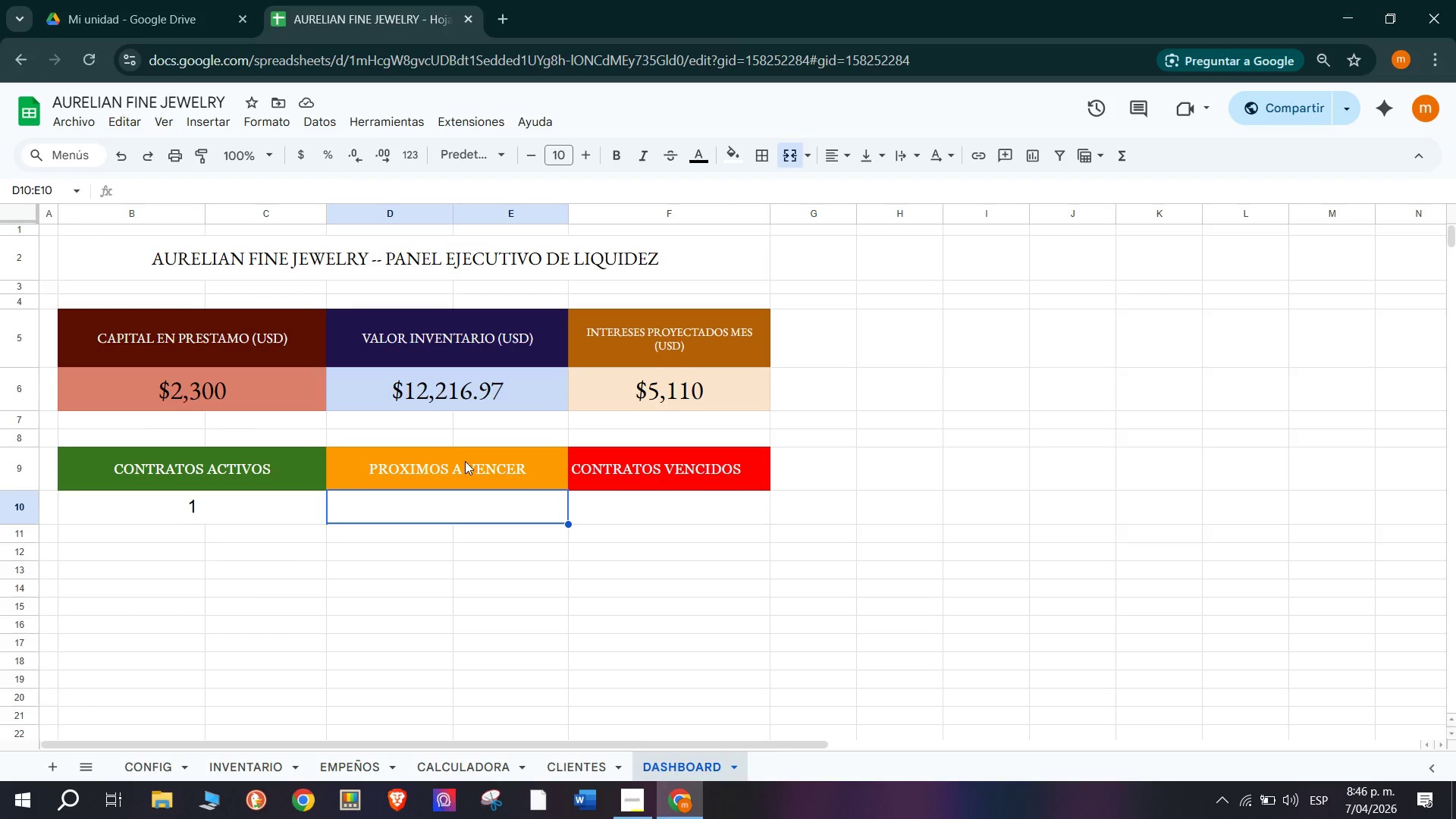 
double_click([400, 506])
 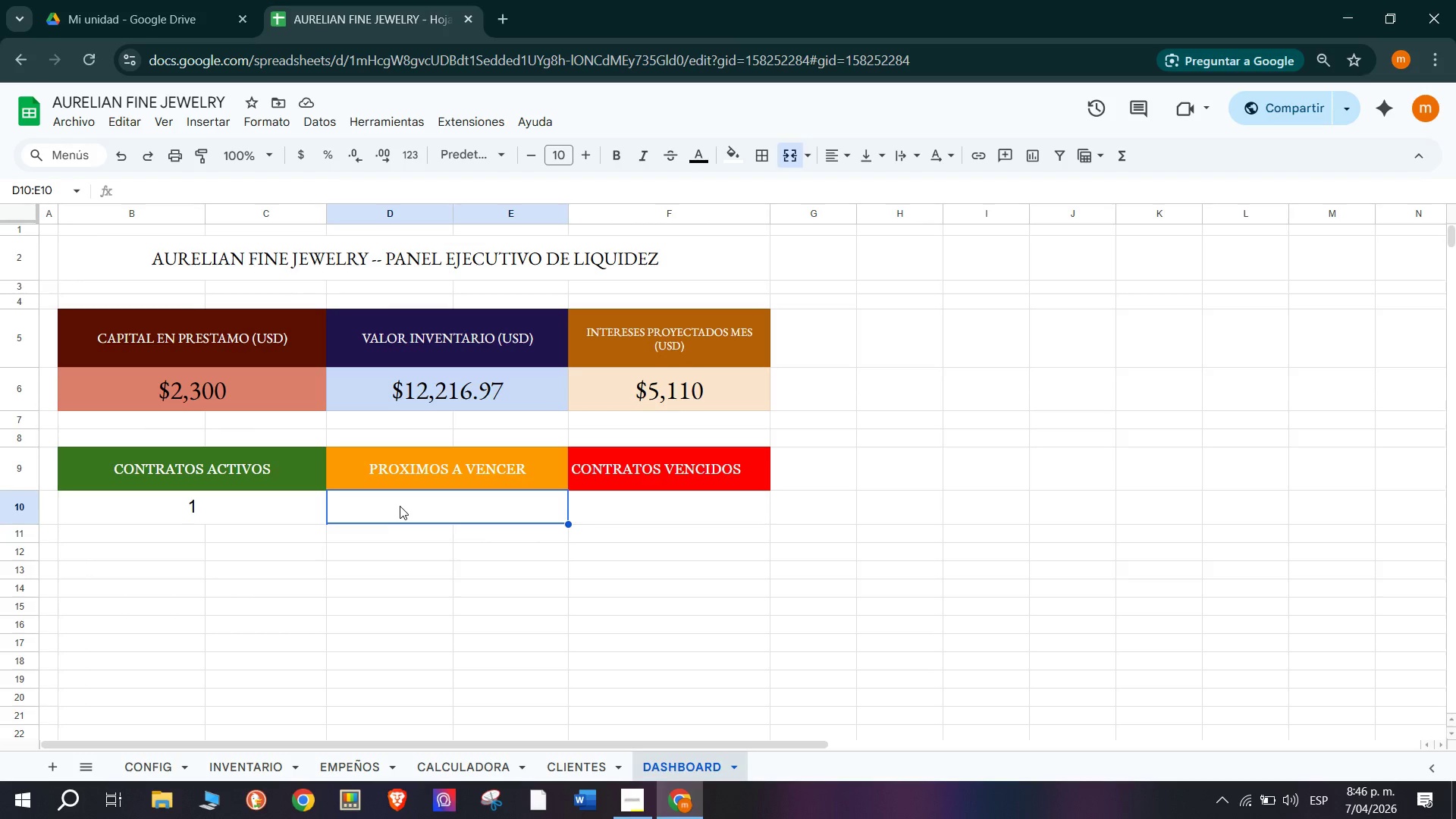 
hold_key(key=Enter, duration=0.38)
 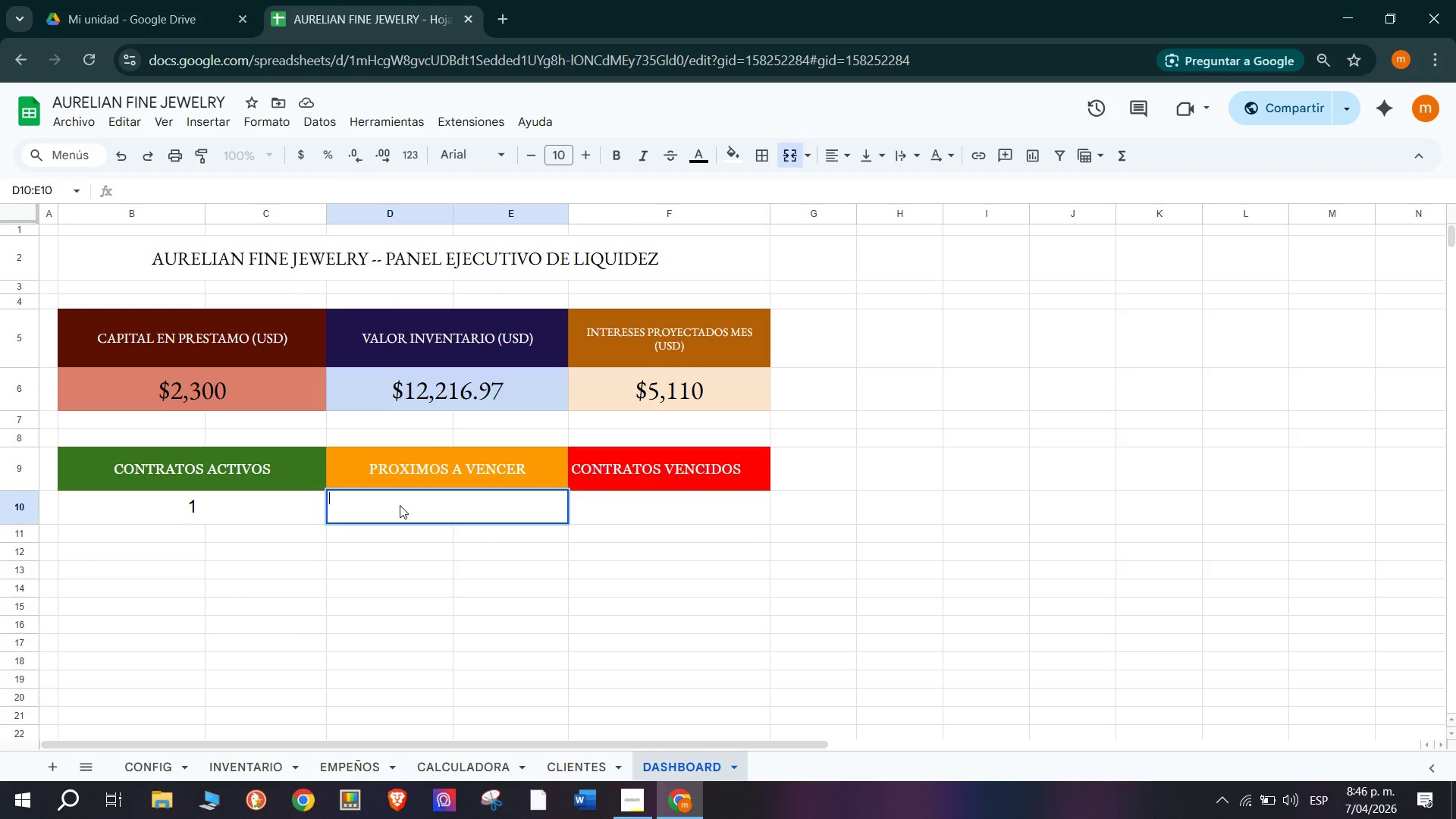 
hold_key(key=ShiftRight, duration=1.51)
 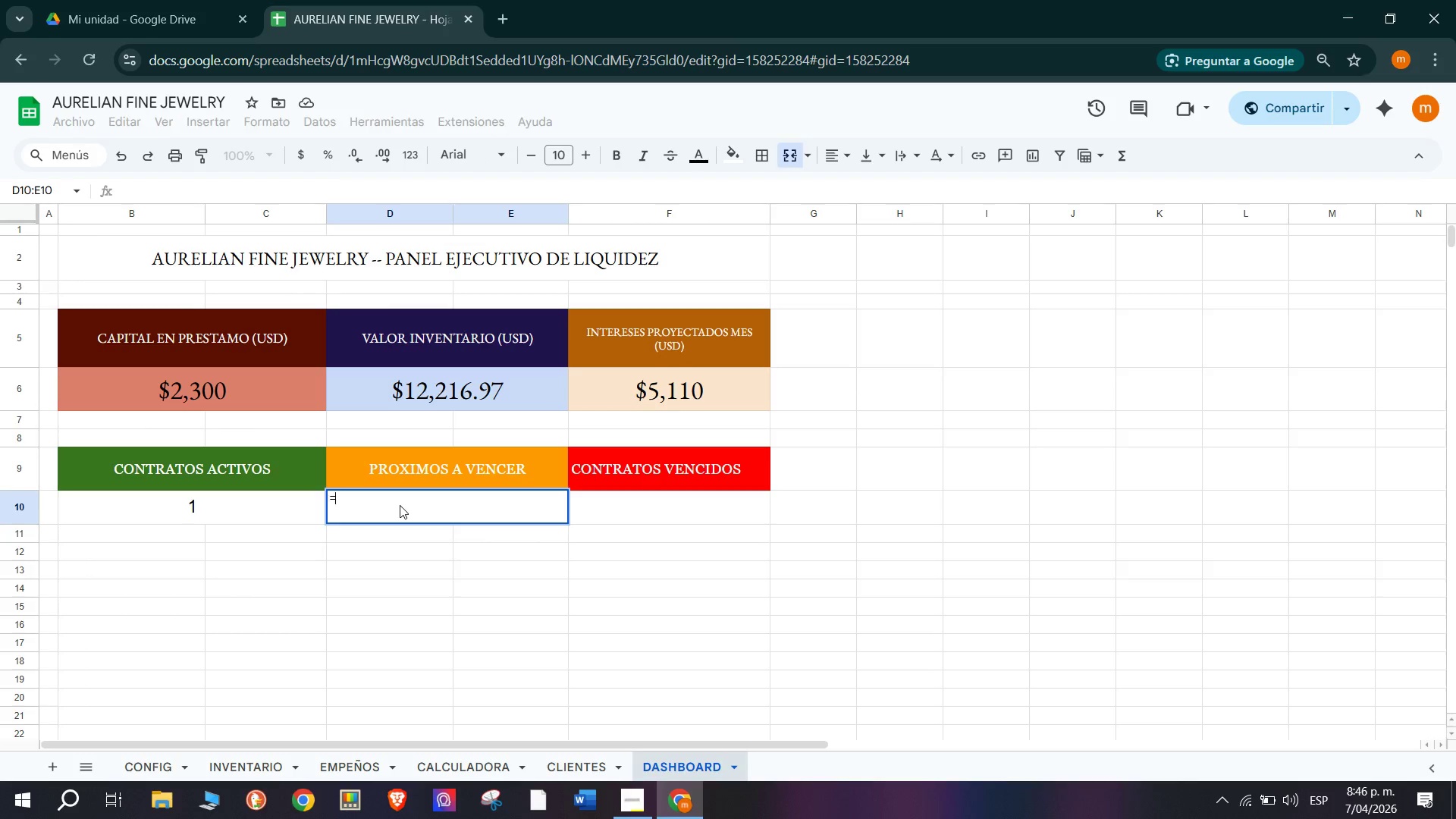 
type()contar)
 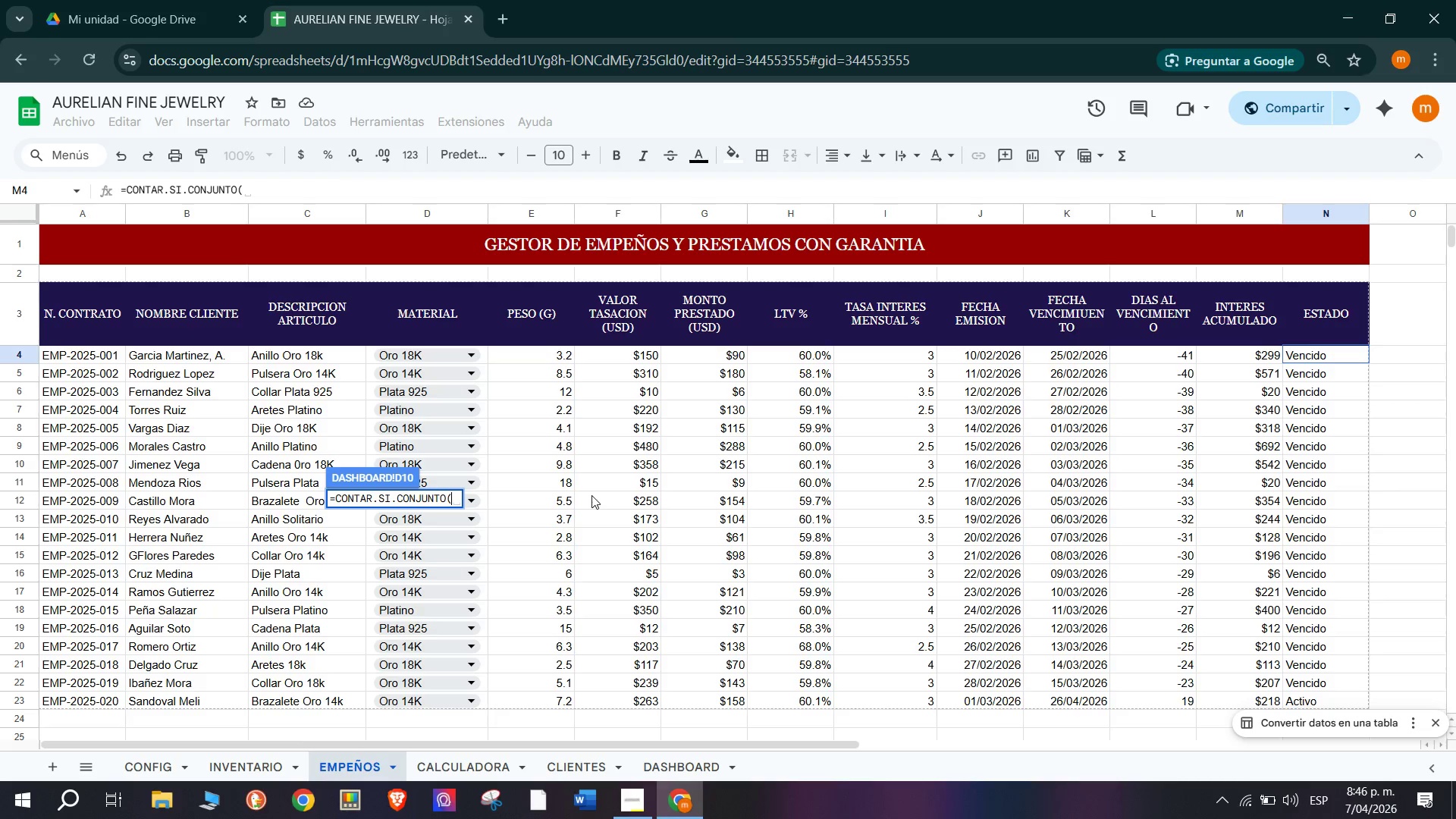 
wait(18.14)
 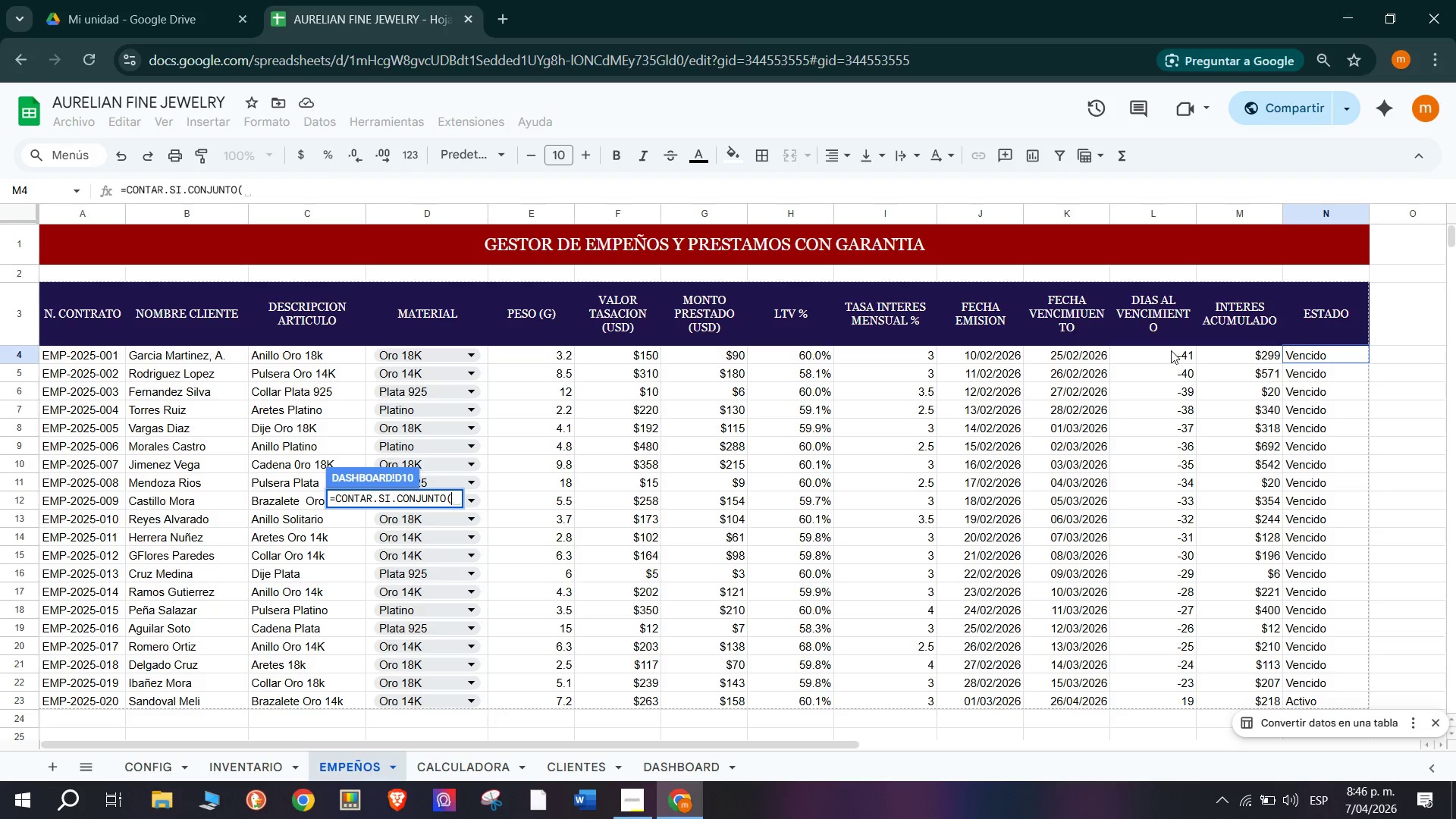 
left_click([1171, 350])
 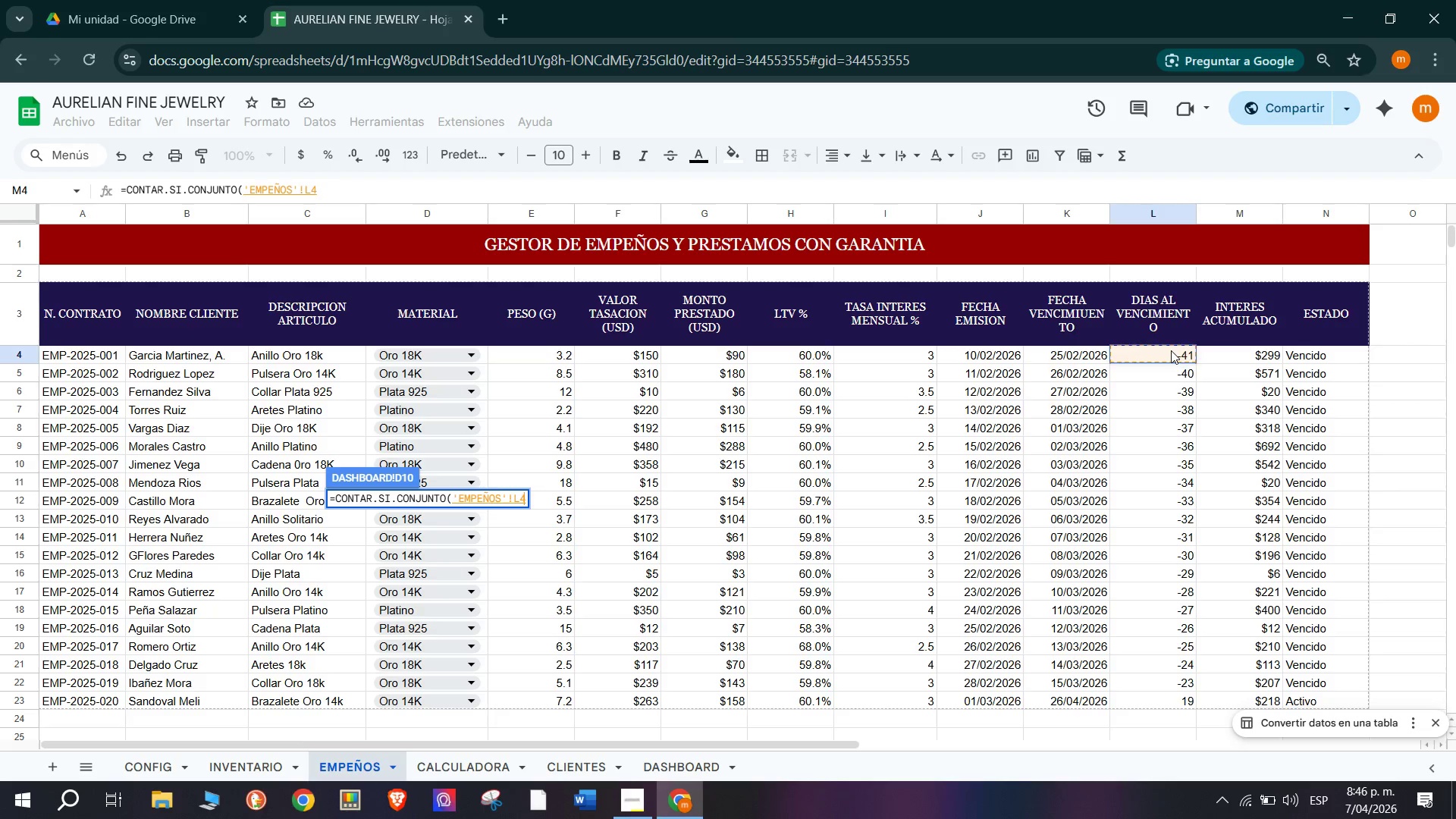 
scroll: coordinate [1170, 342], scroll_direction: up, amount: 2.0
 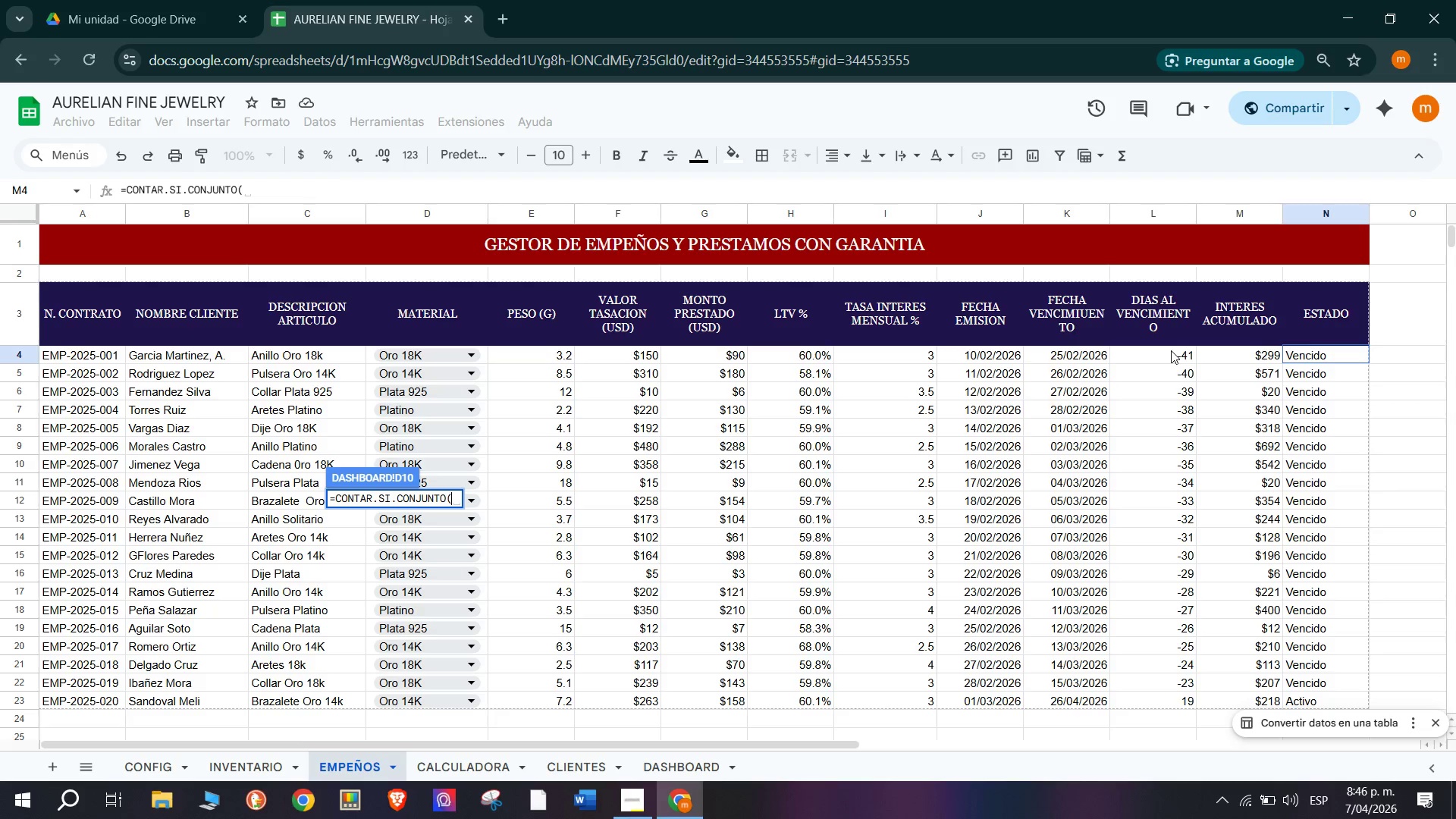 
key(Shift+Period)
 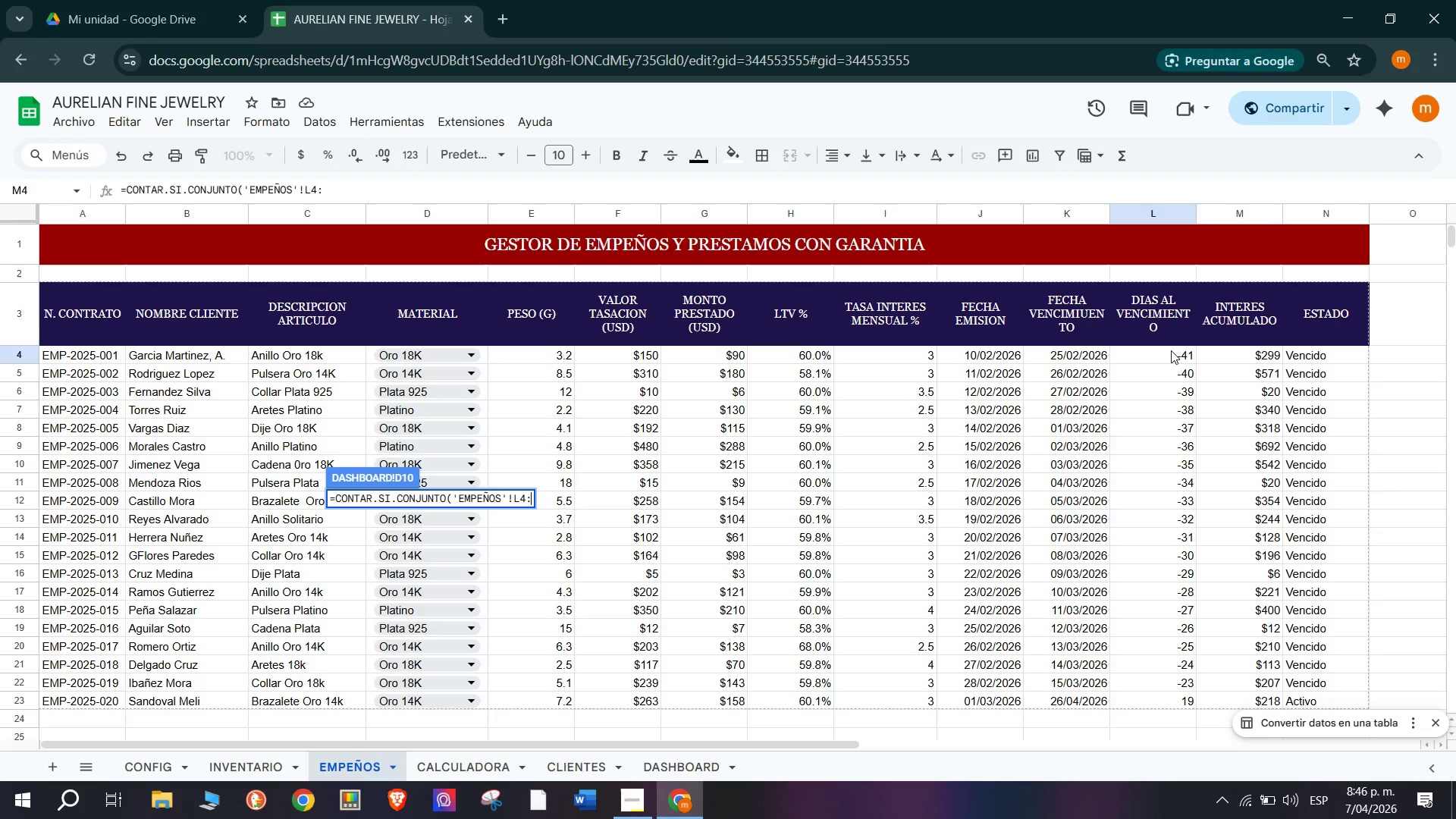 
type(l23>[Break])
key(Backspace)
type([Break])
 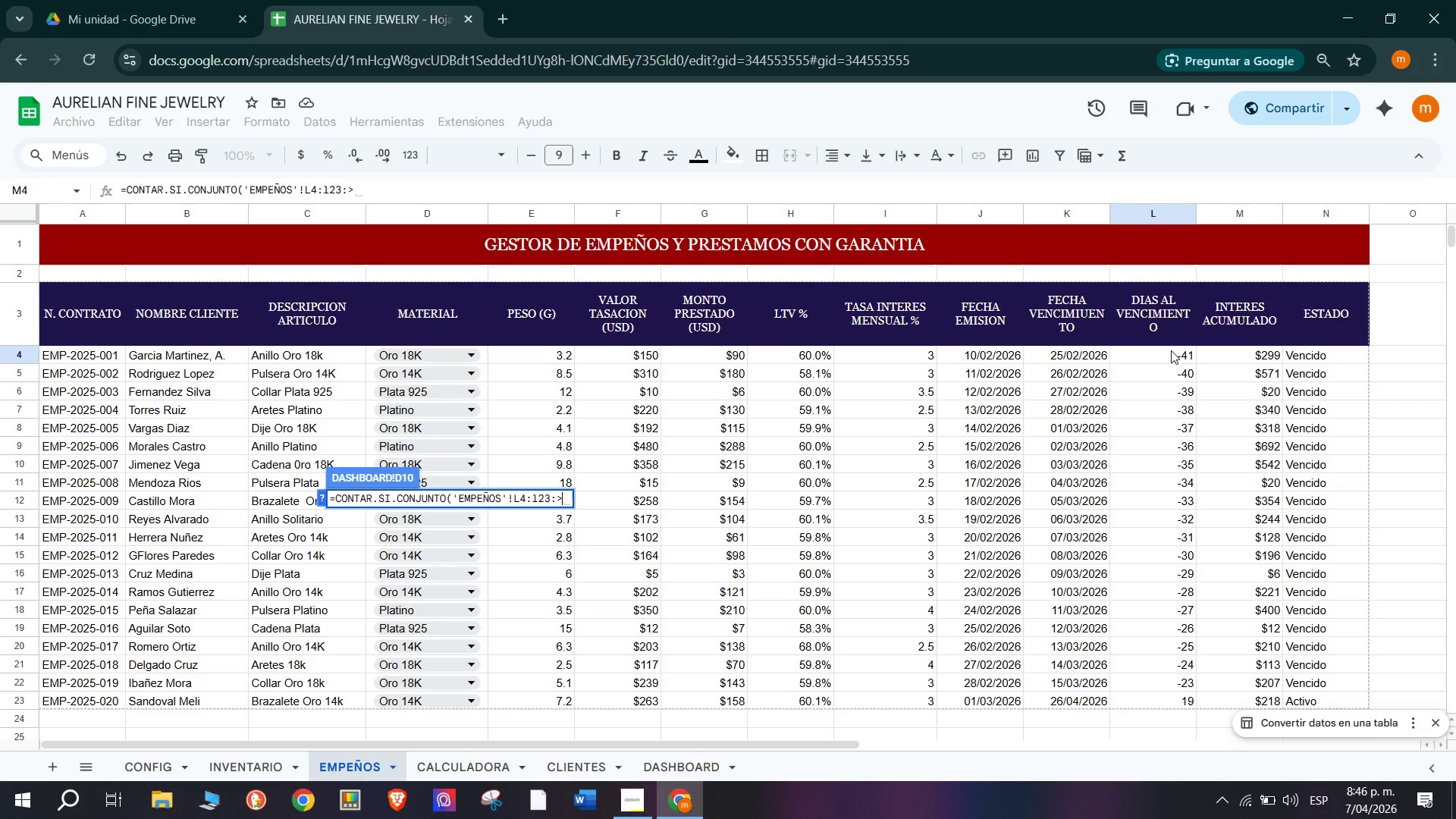 
key(Shift+BracketLeft)
 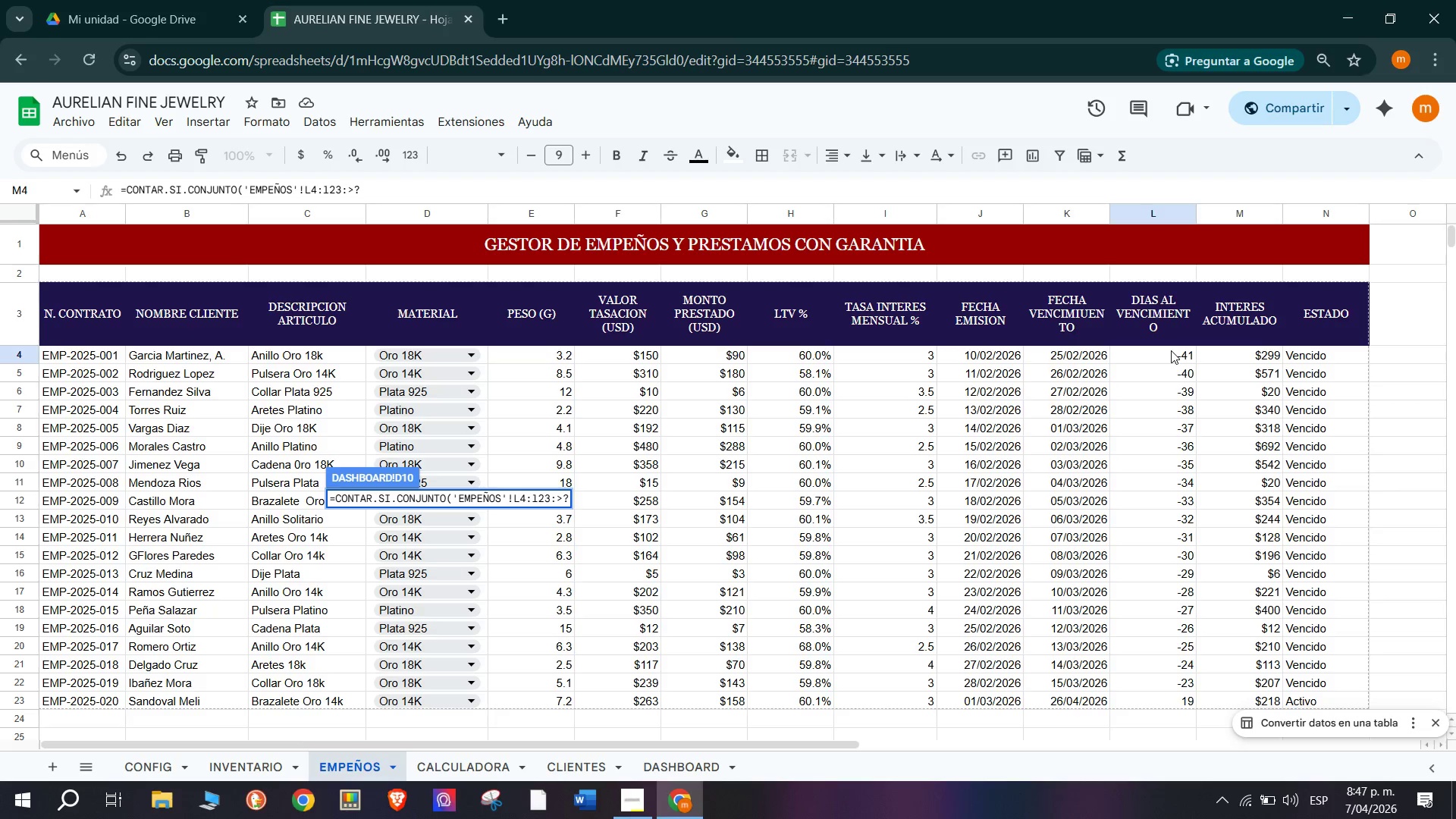 
key(Backspace)
 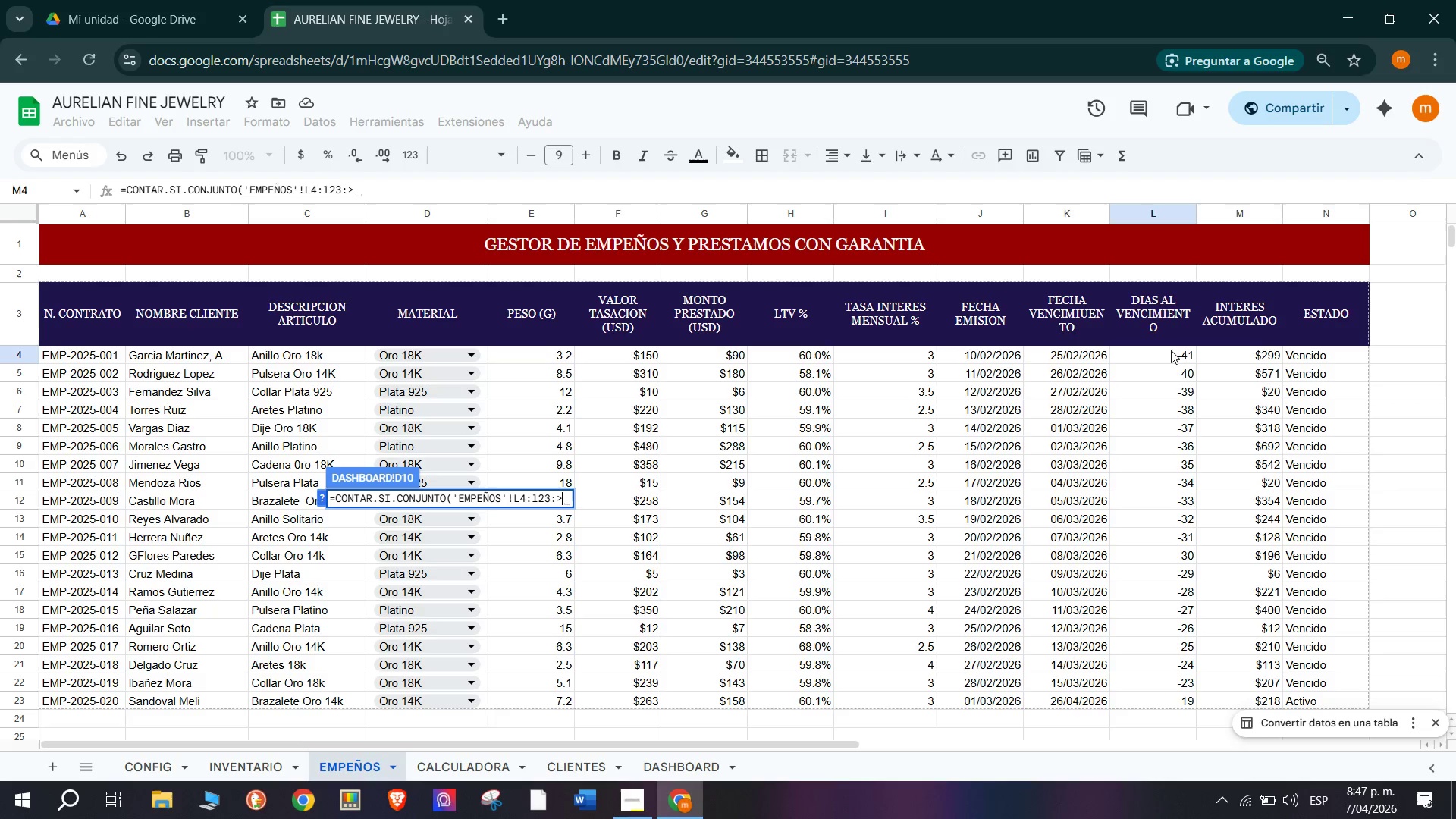 
key(Shift+BracketRight)
 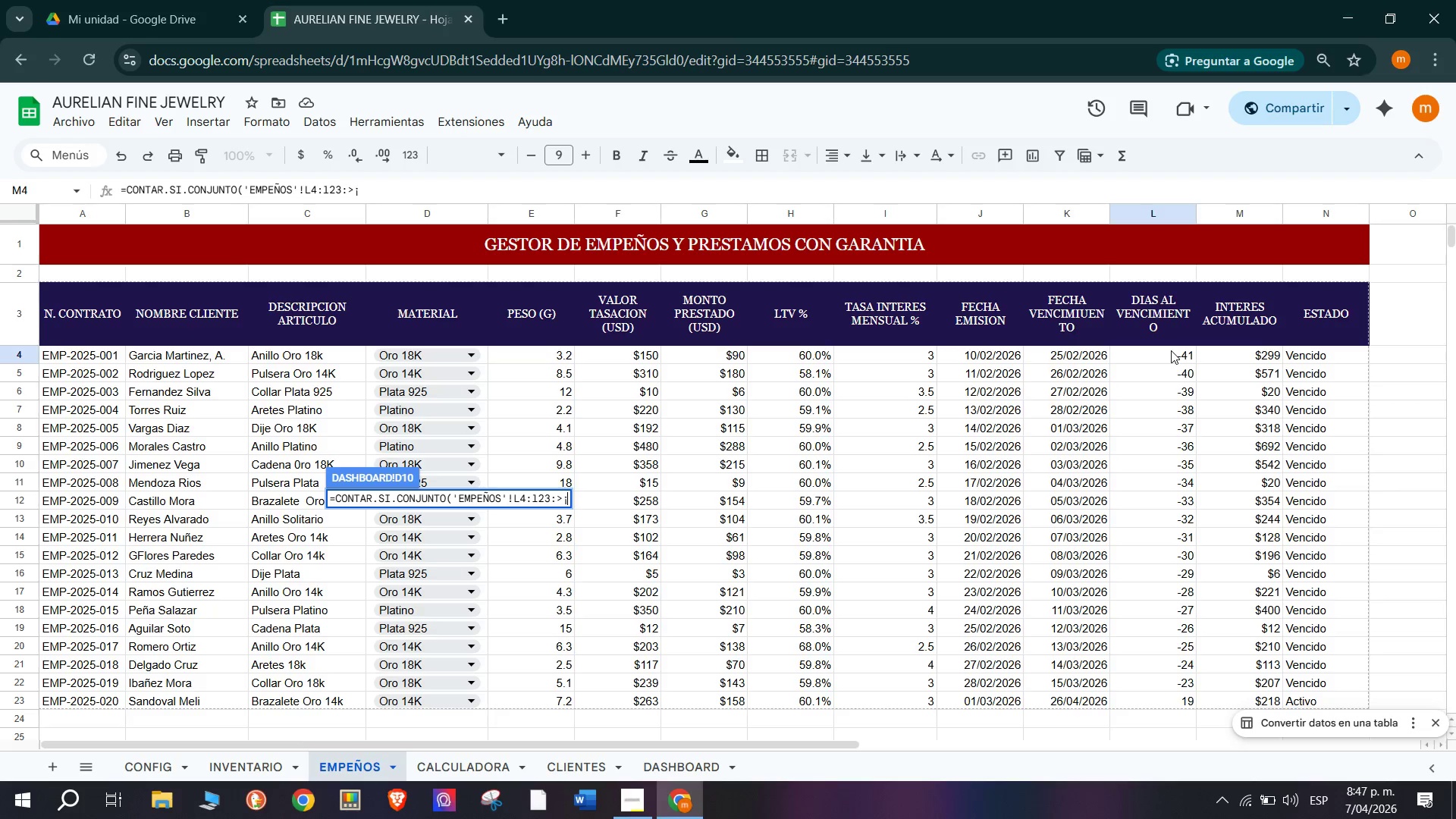 
key(Backspace)
 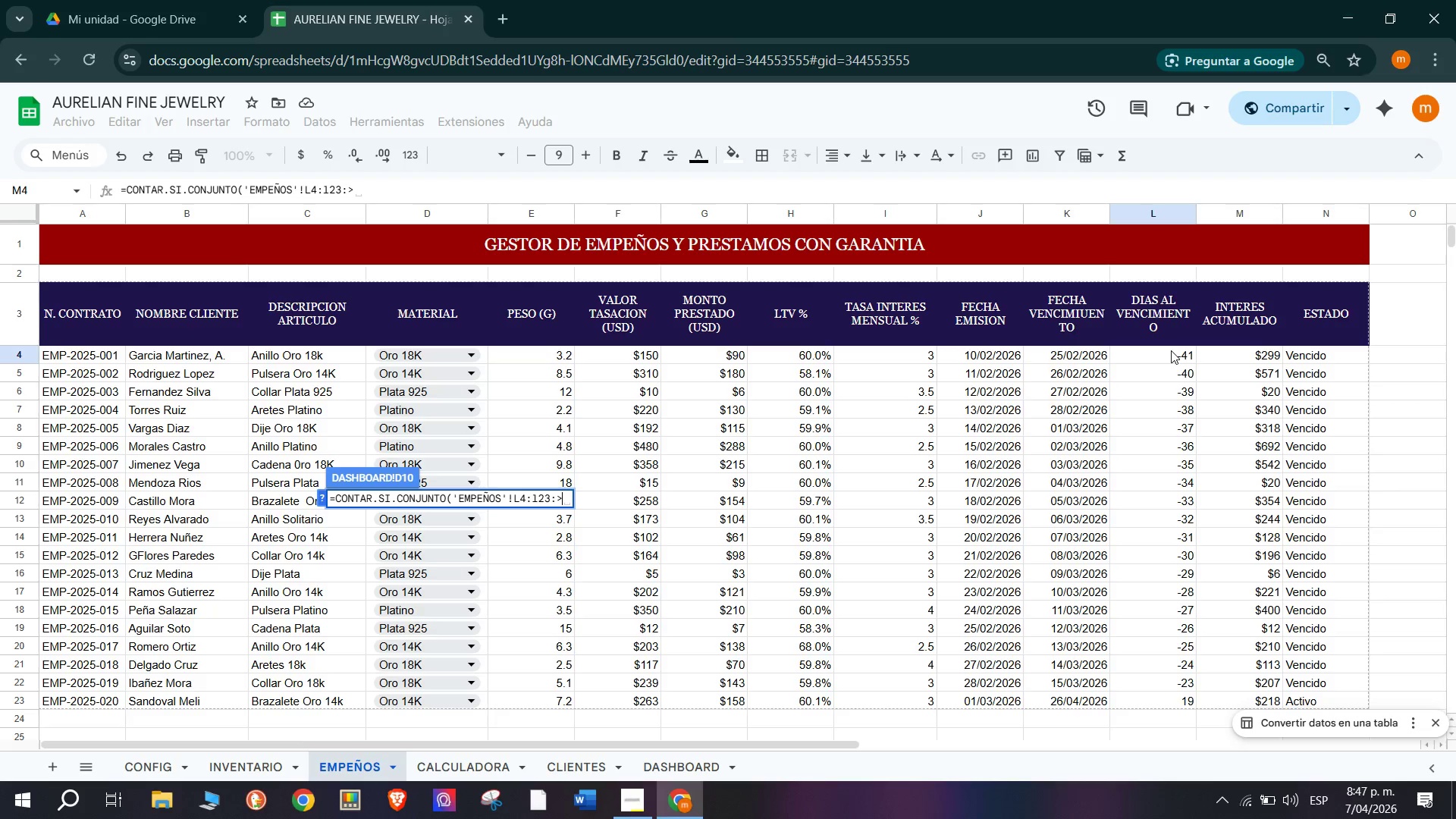 
key(Shift+0)
 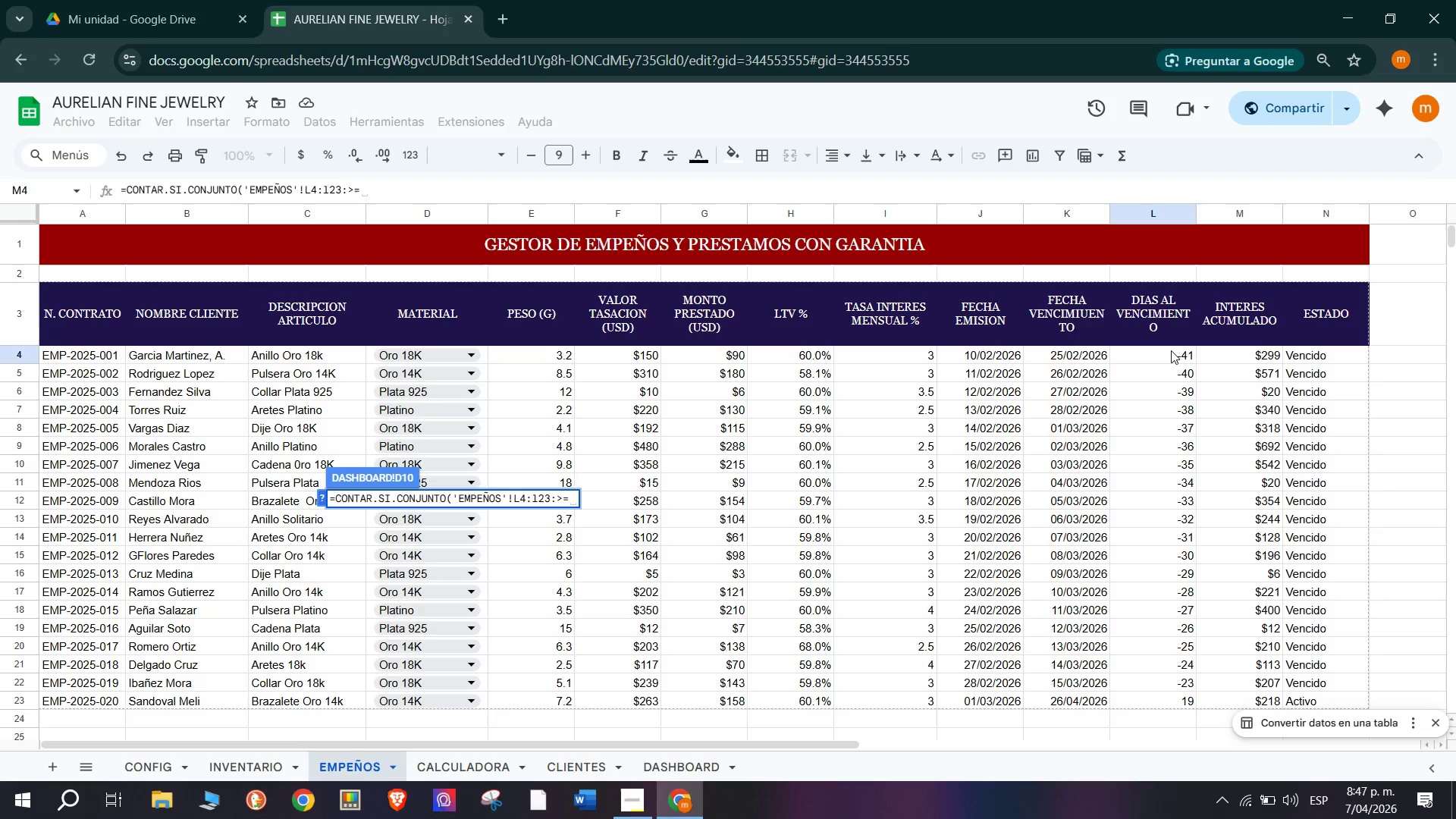 
wait(7.31)
 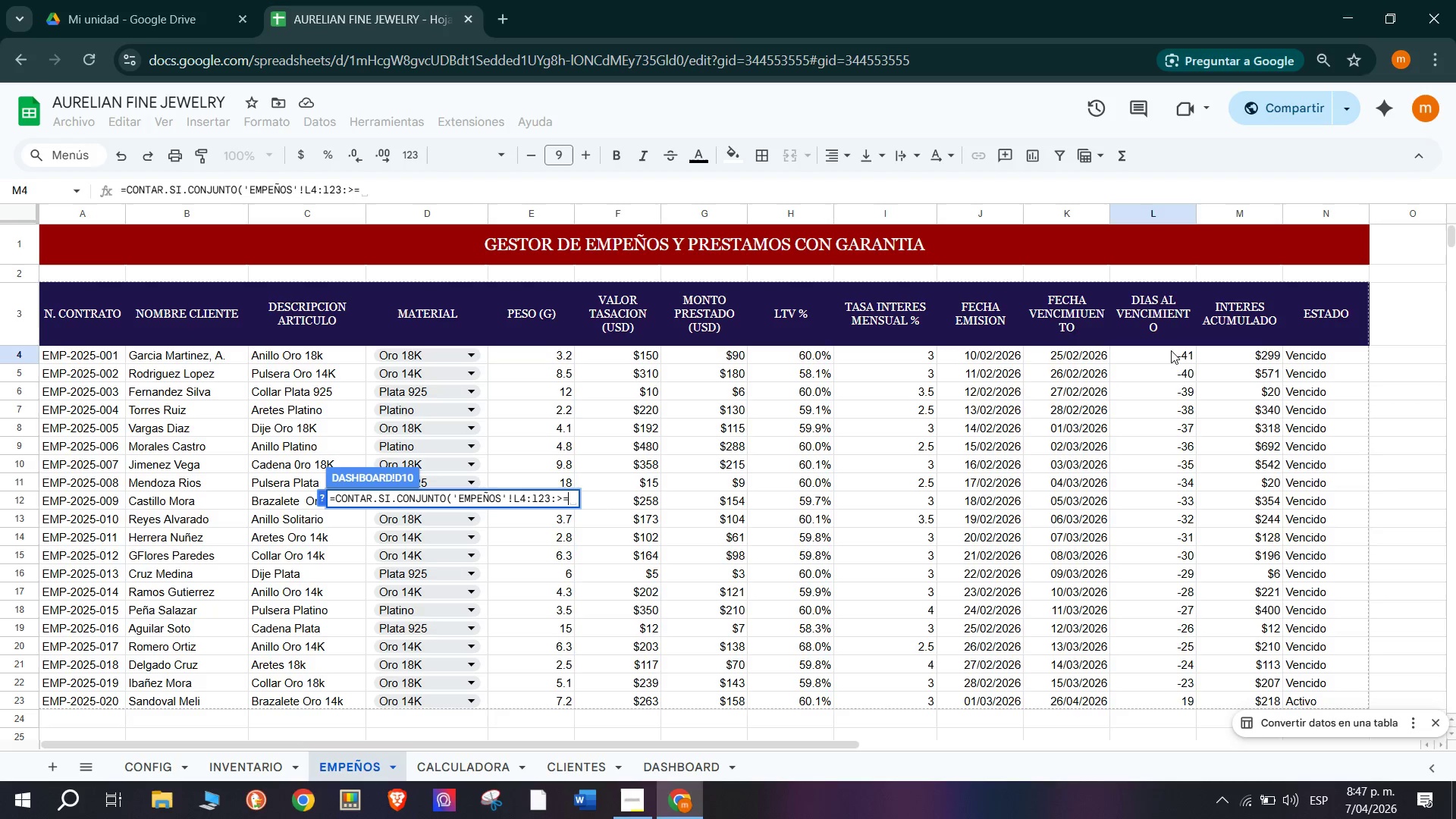 
key(Shift+1)
 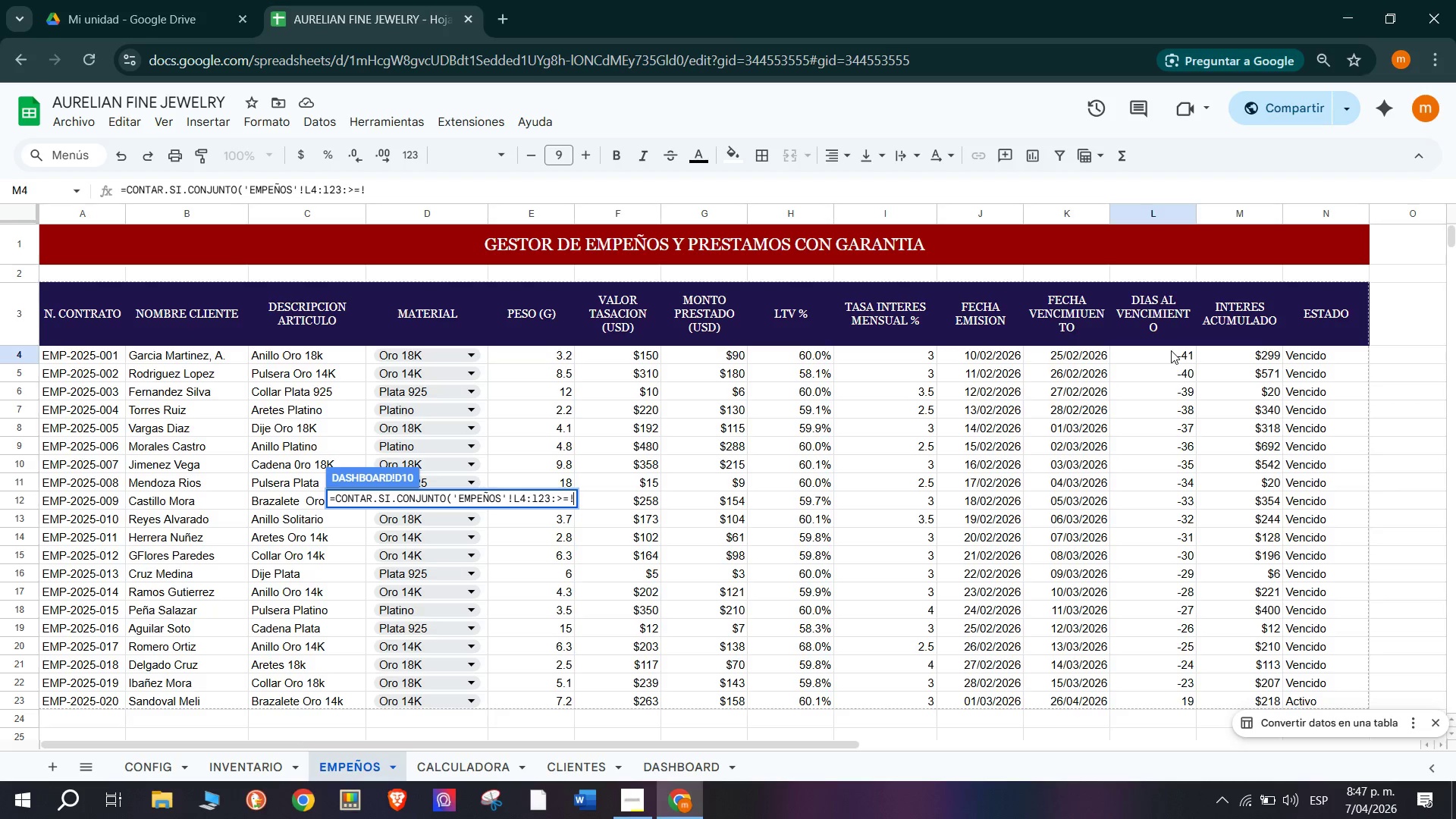 
key(Backspace)
 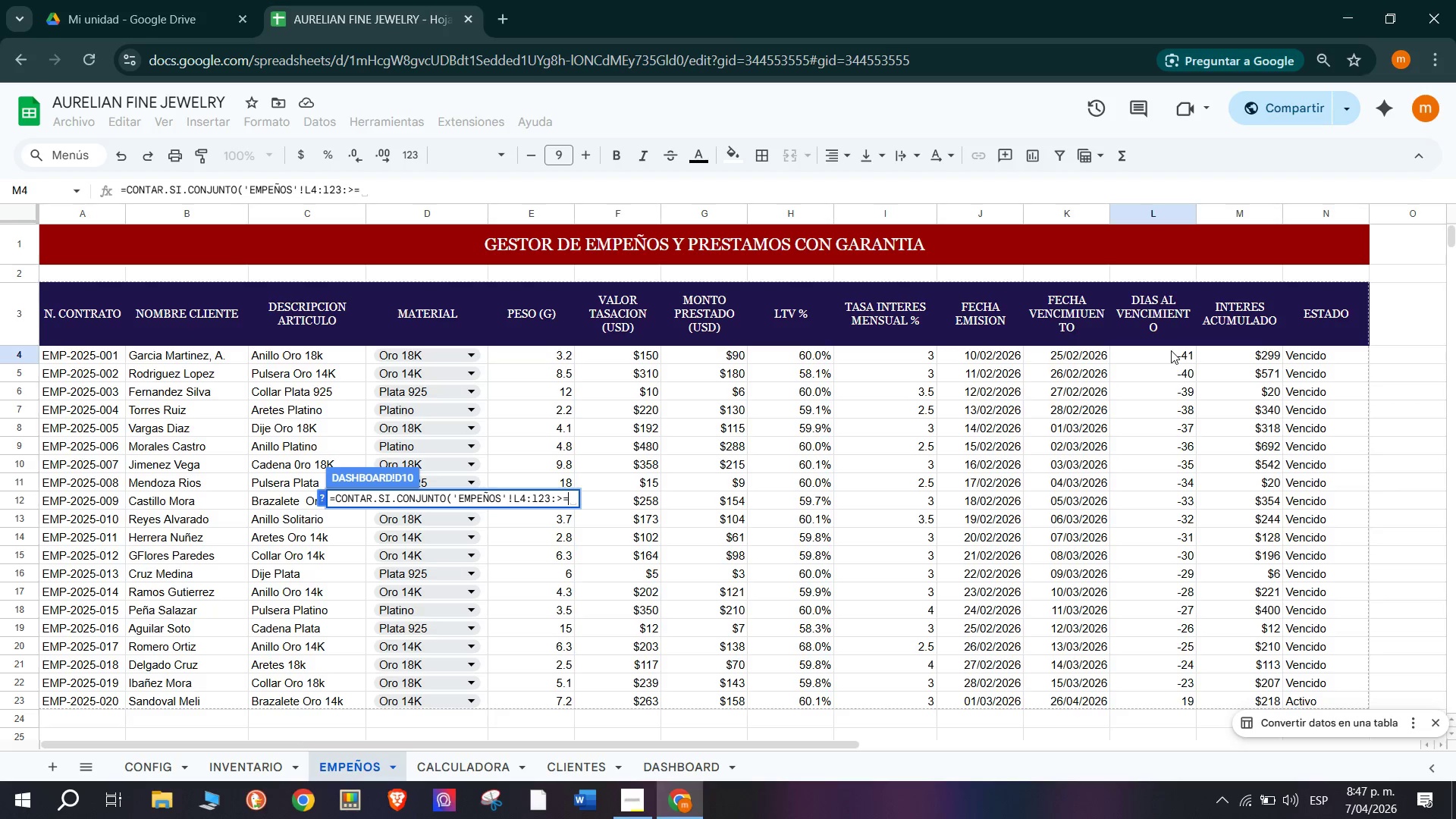 
key(Shift+2)
 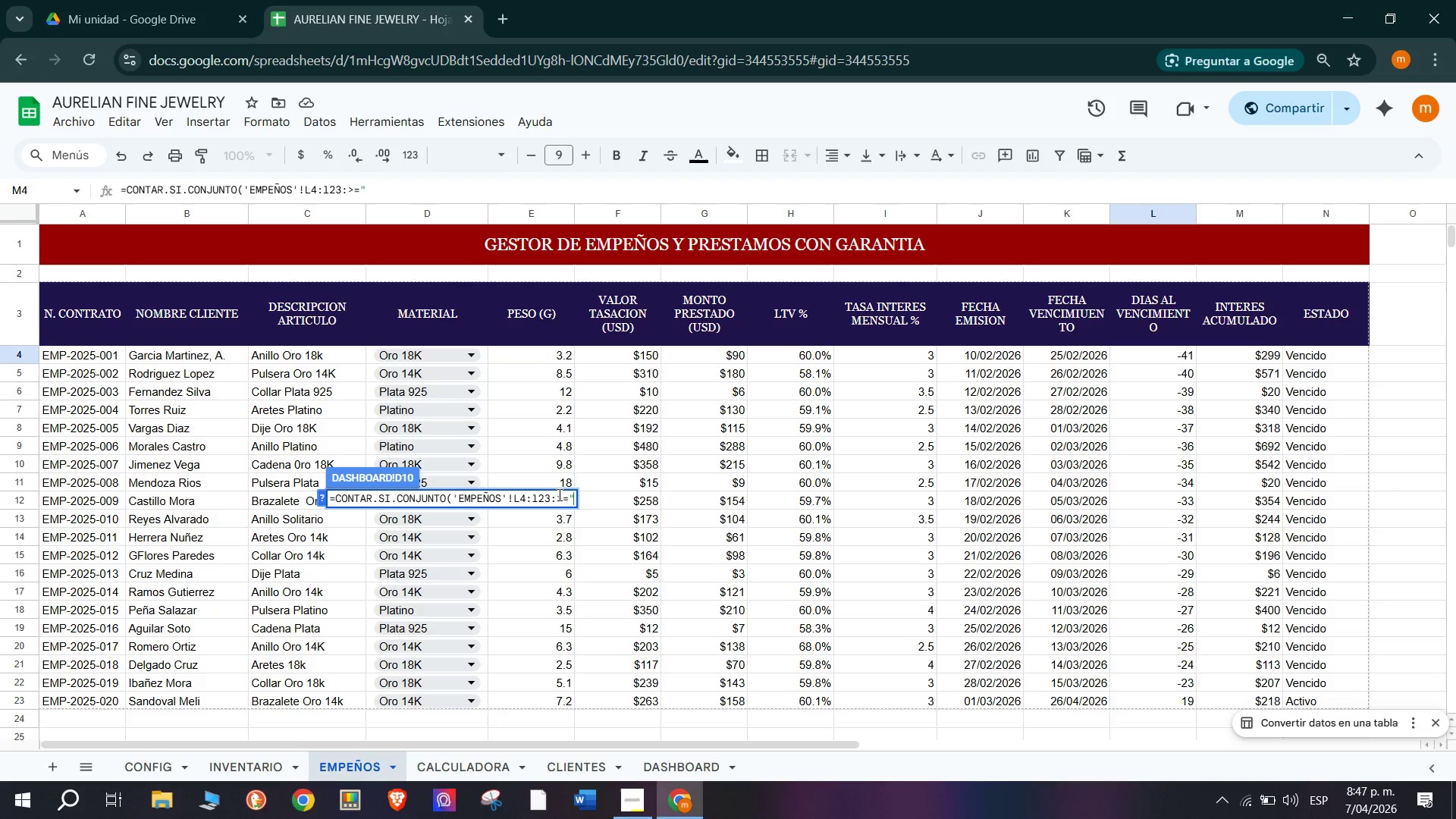 
left_click([558, 499])
 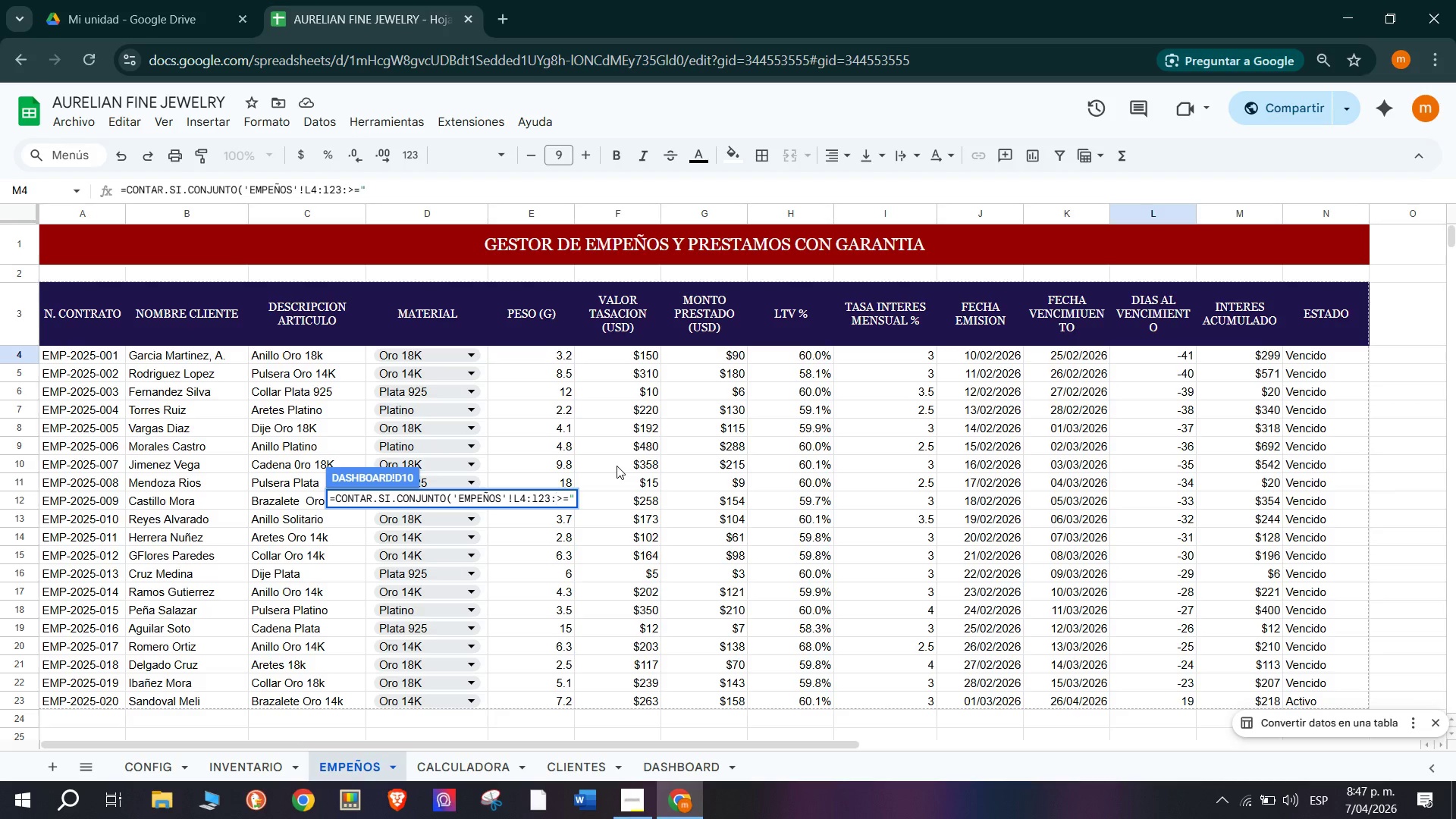 
key(Shift+2)
 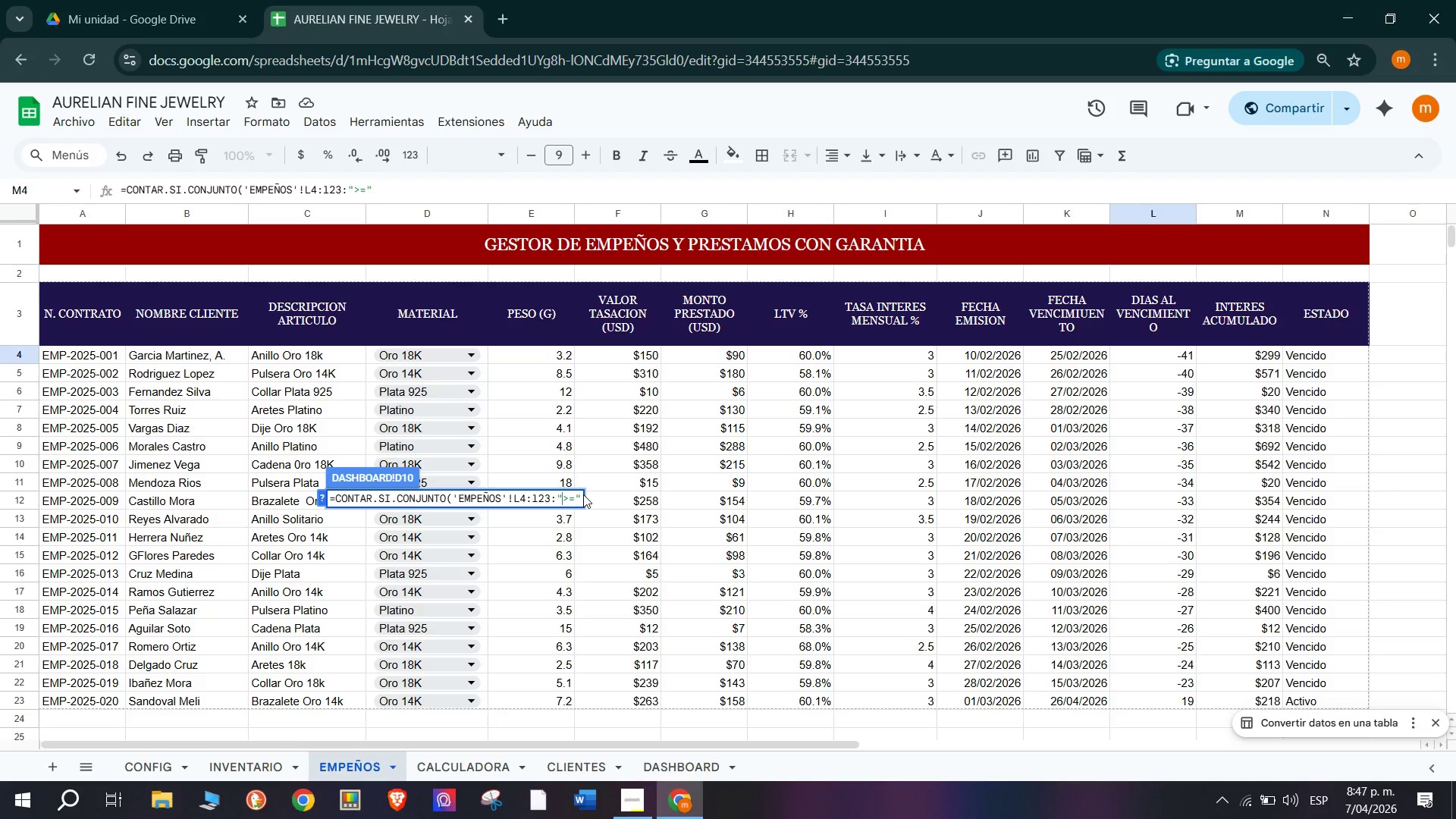 
left_click([581, 494])
 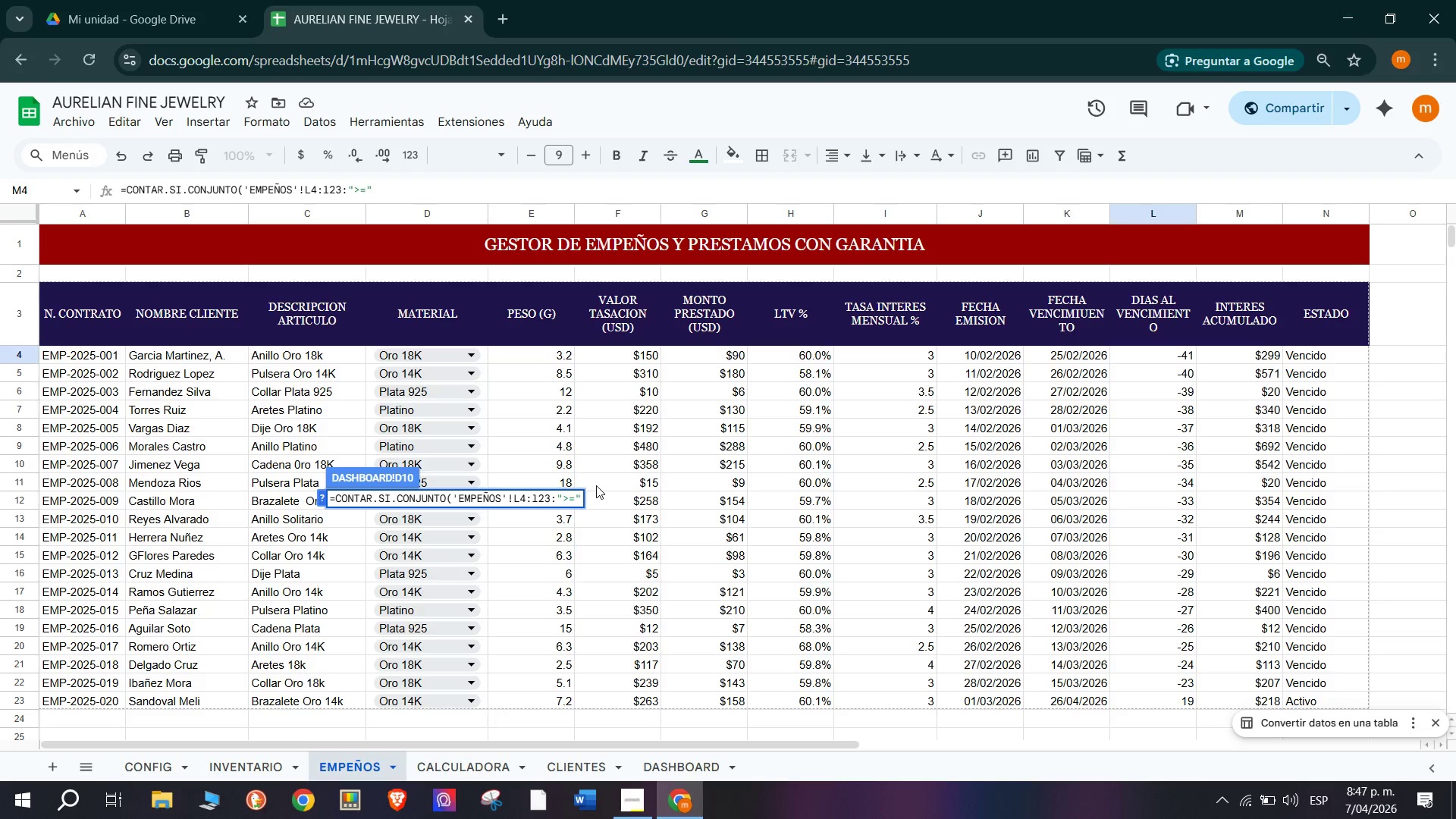 
key(Shift+4)
 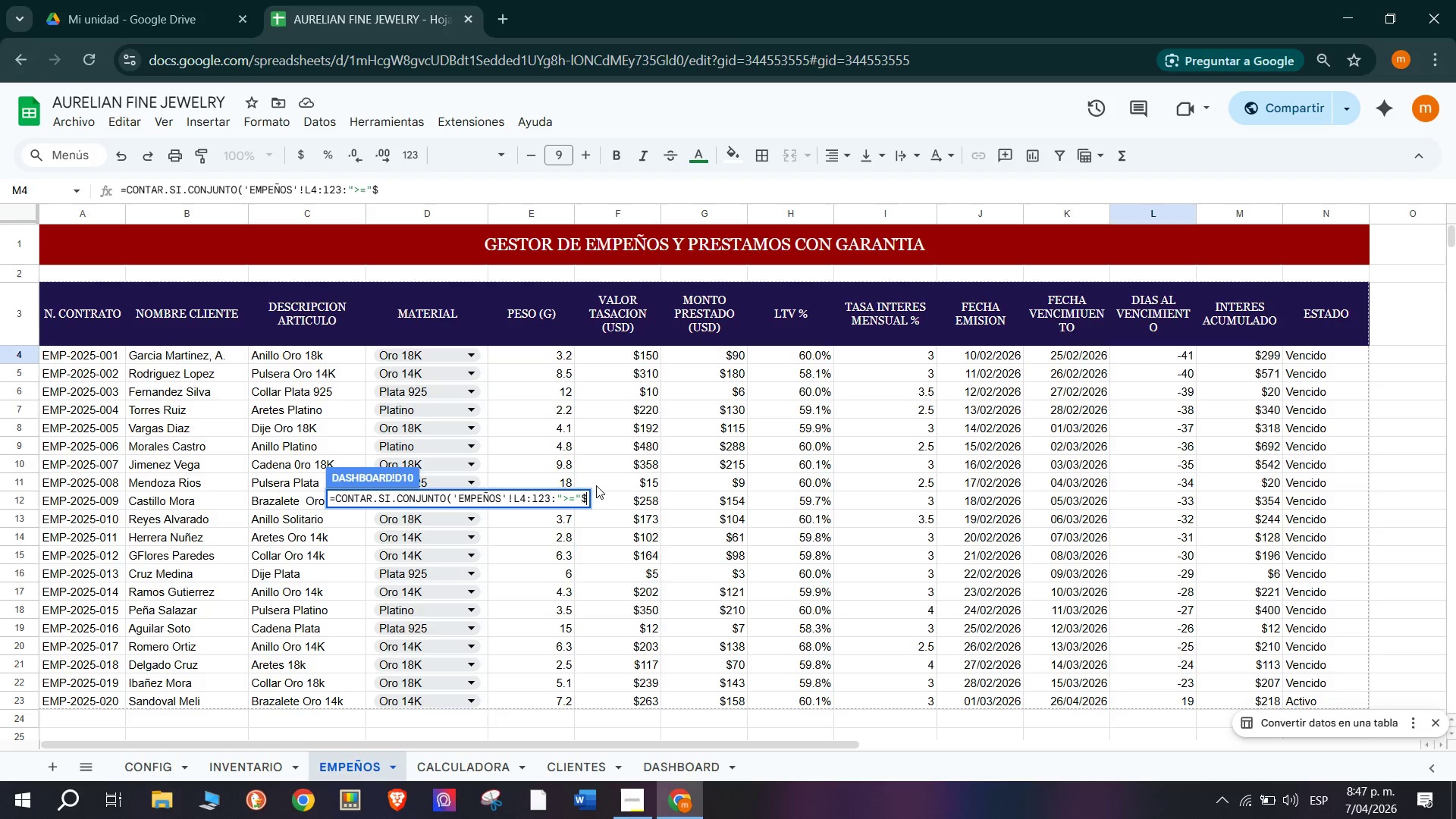 
key(Backspace)
 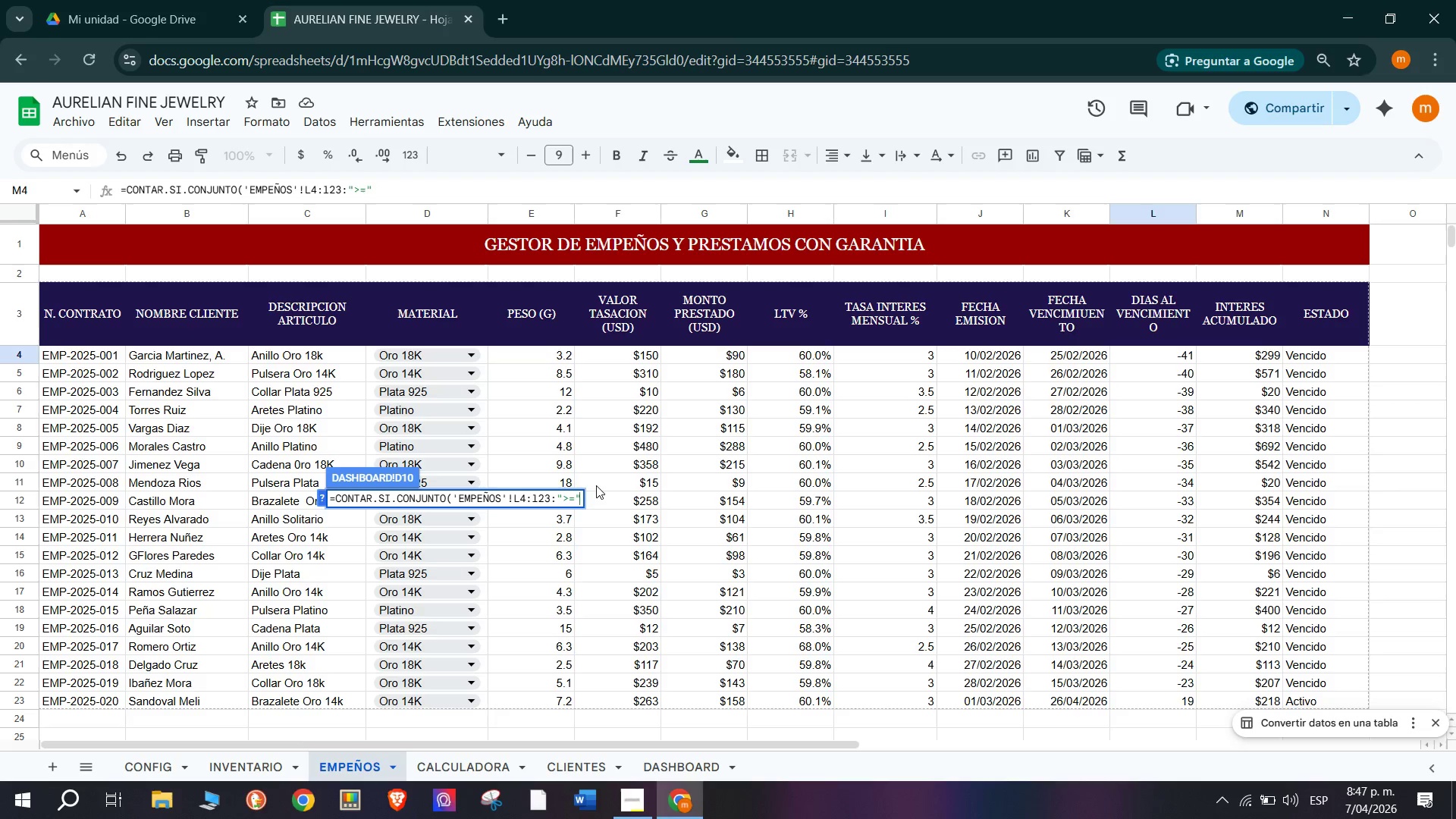 
key(Shift+5)
 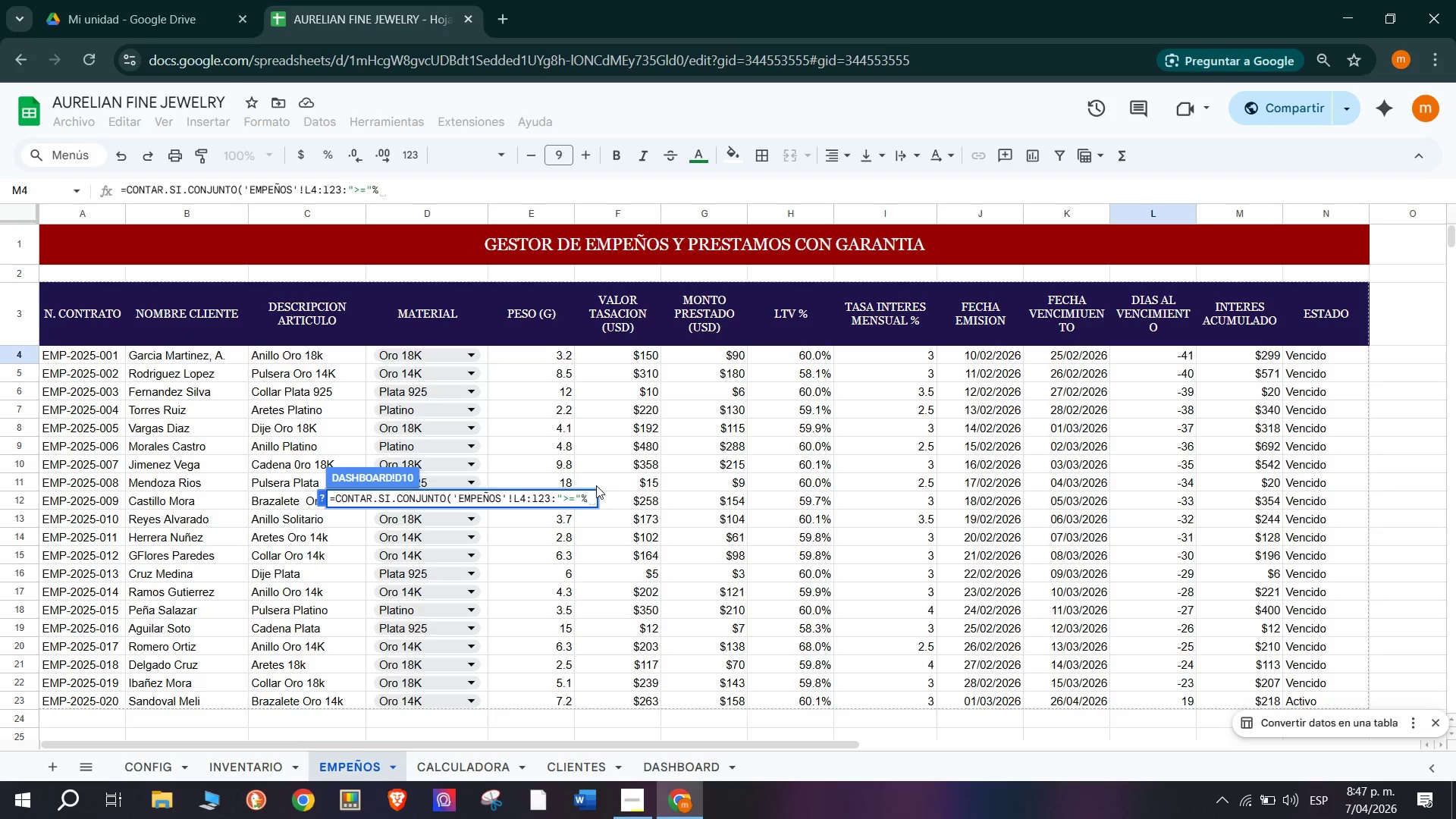 
key(Backspace)
 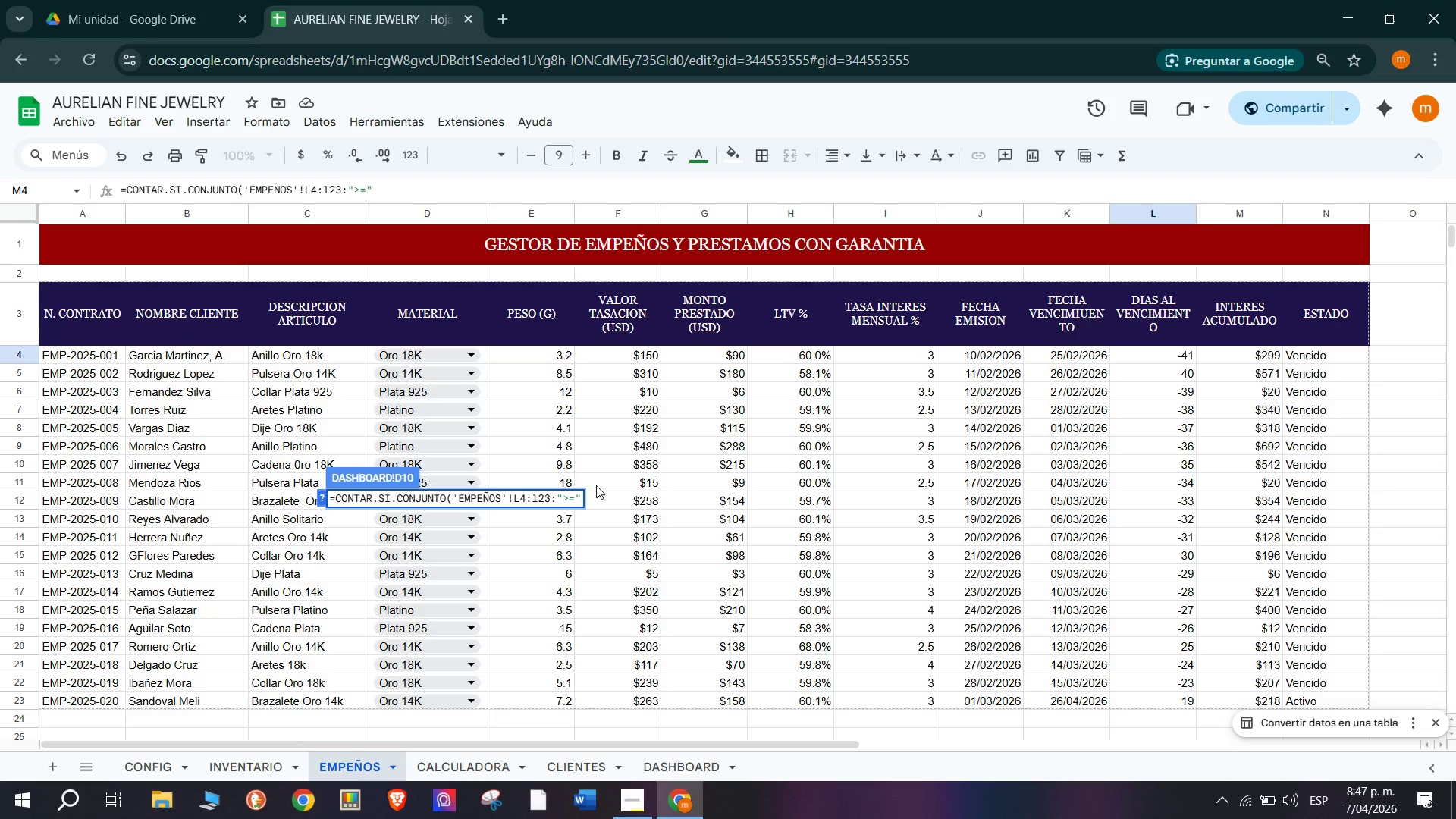 
key(Shift+6)
 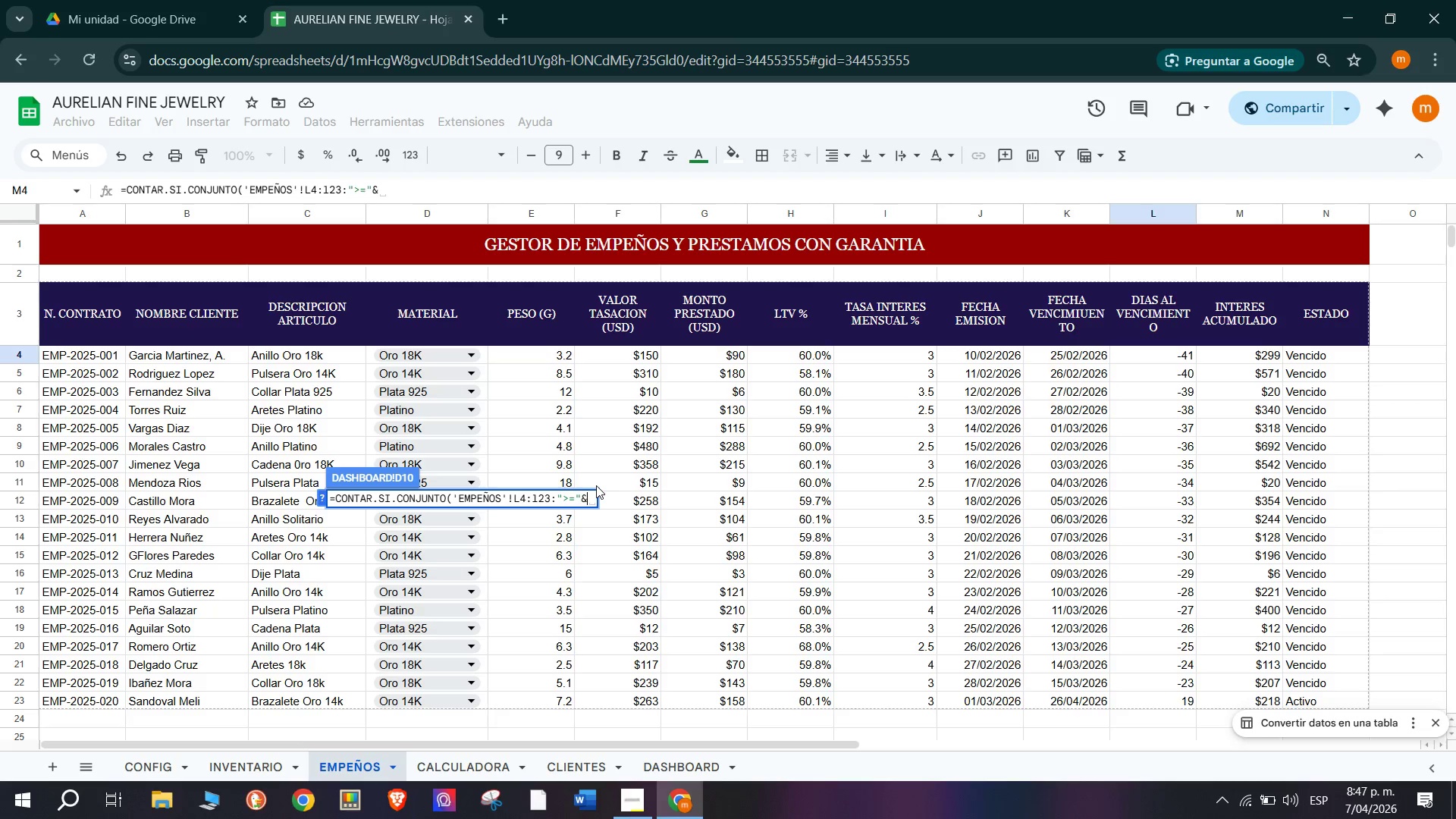 
key(0)
 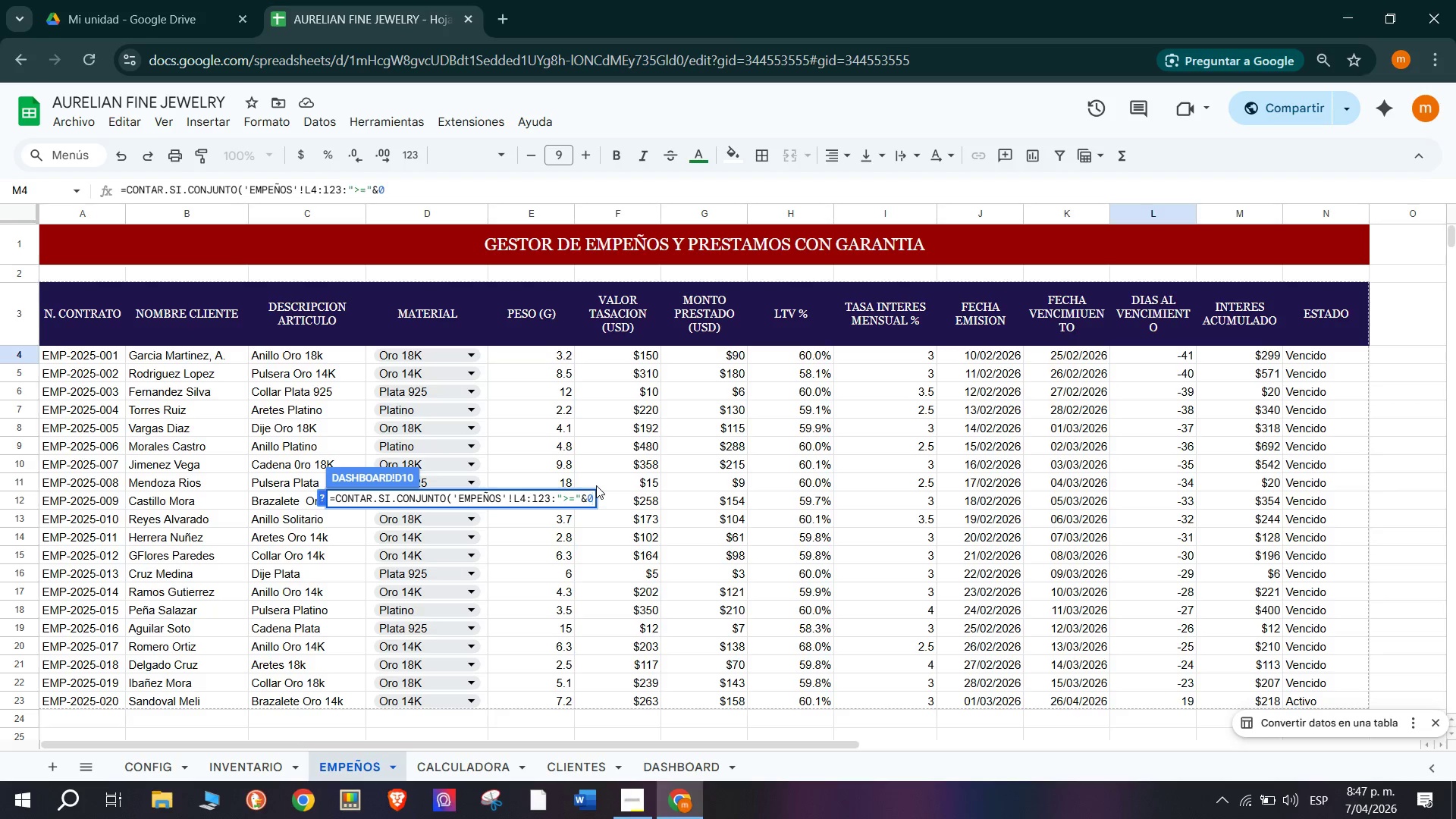 
key(Shift+Period)
 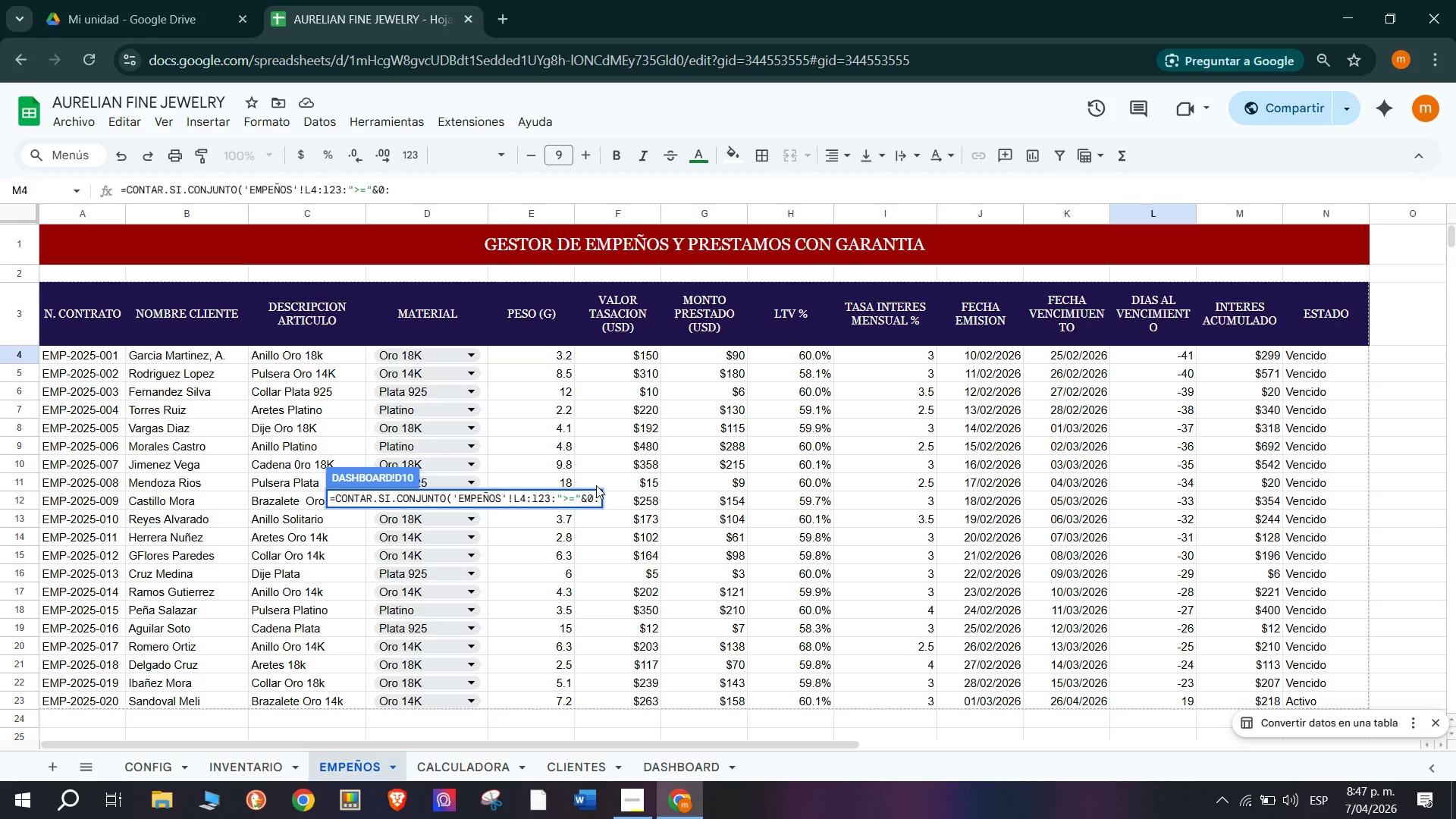 
key(Backspace)
 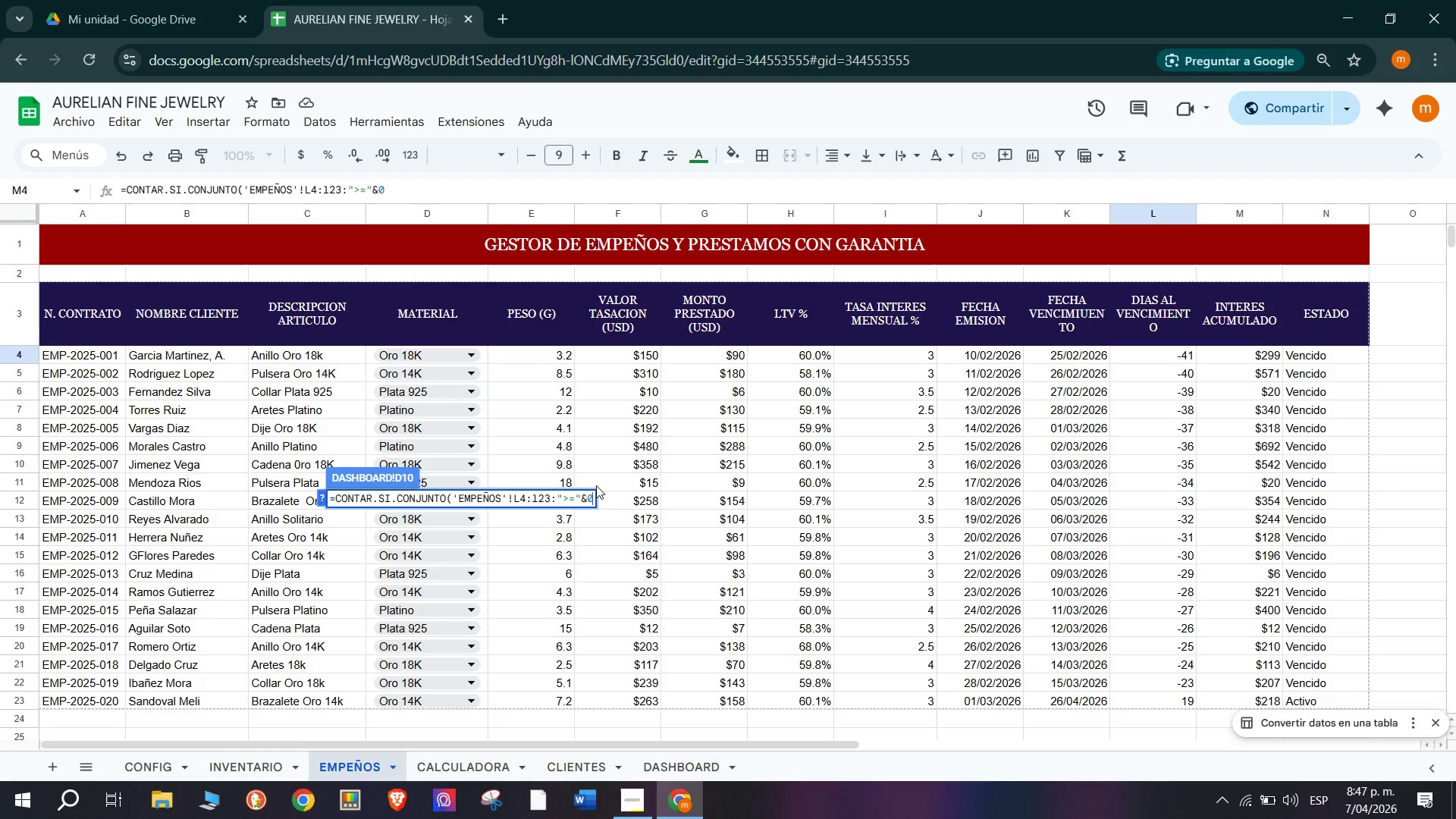 
key(Shift+Comma)
 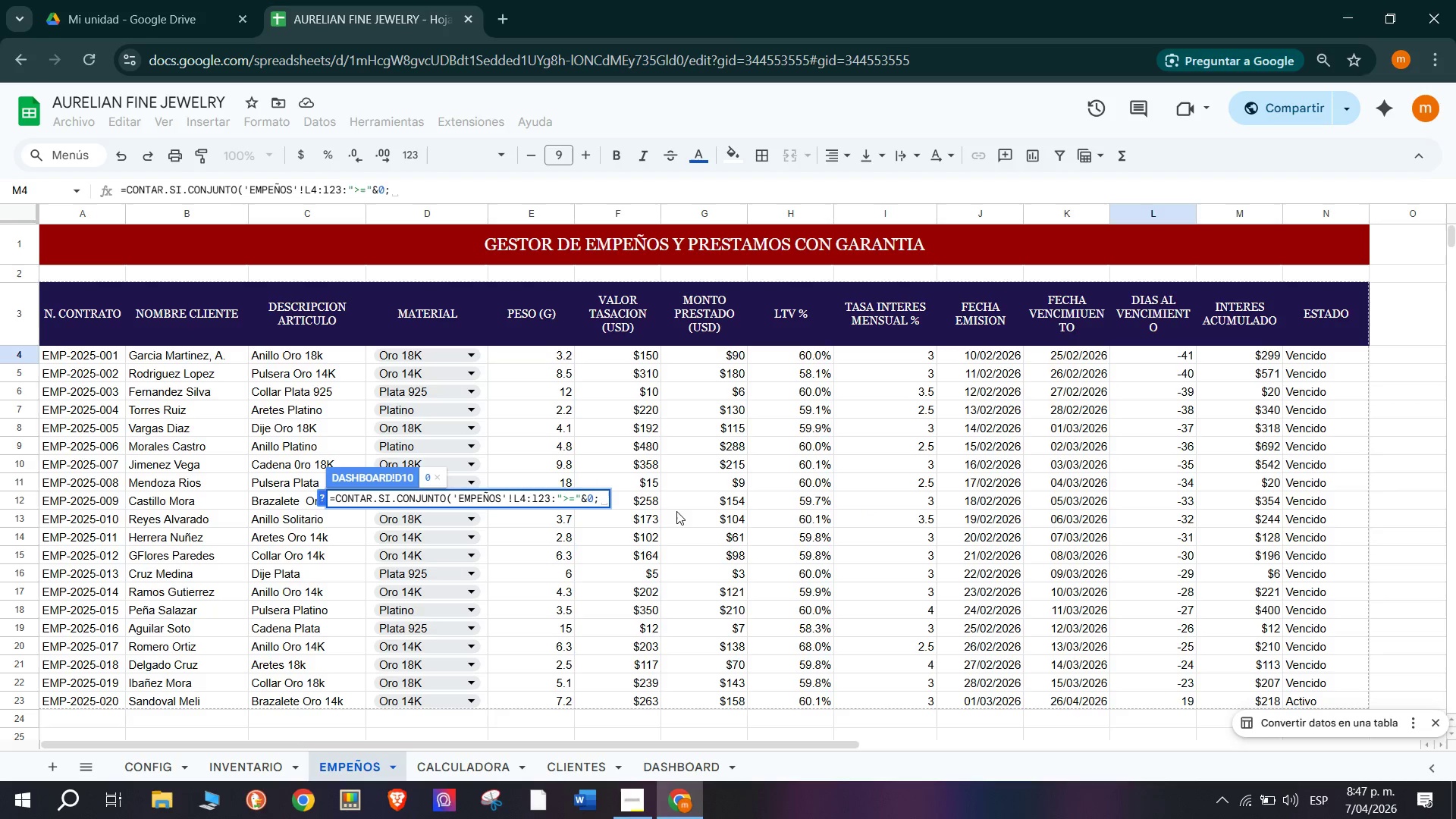 
wait(8.95)
 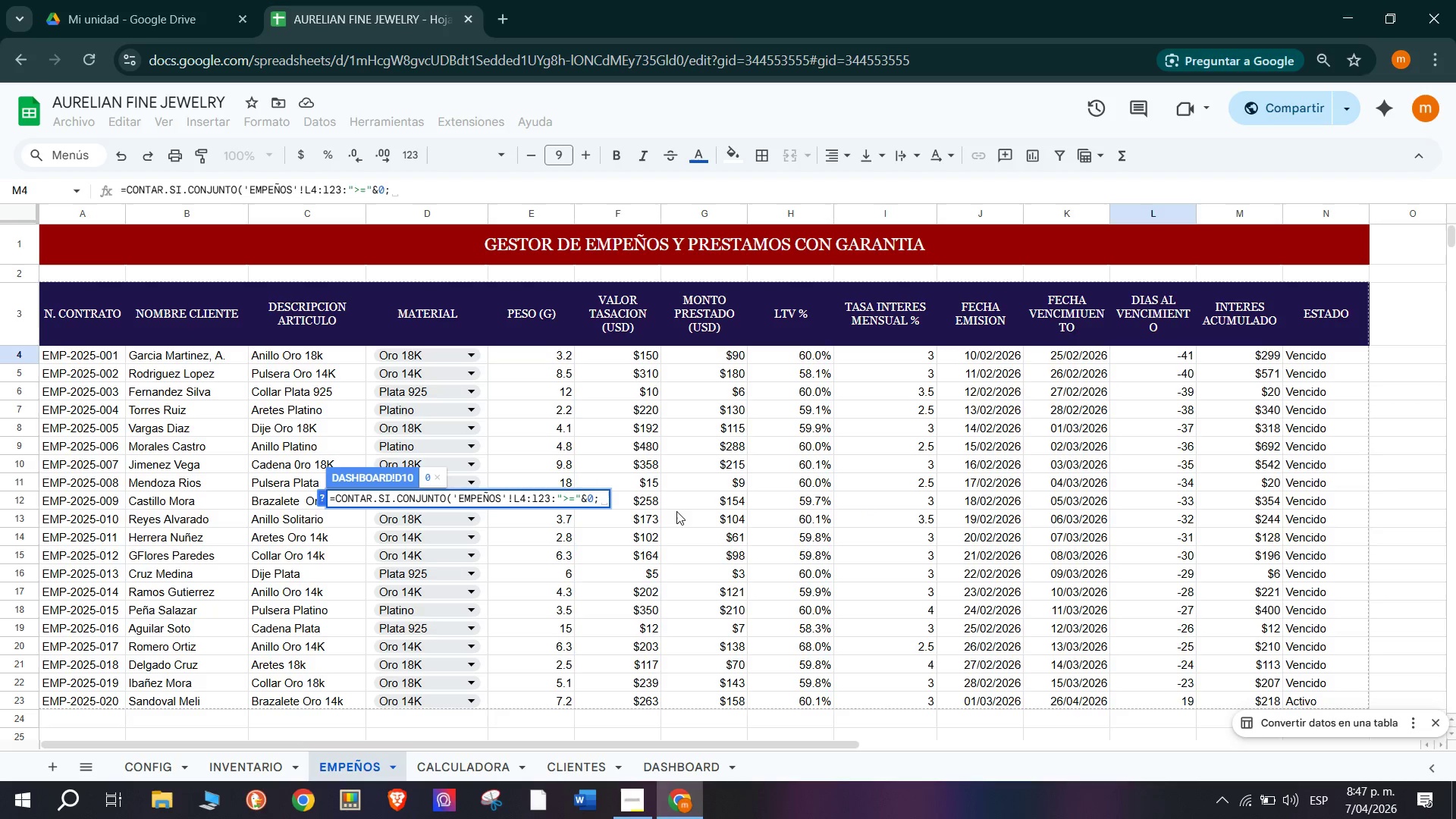 
left_click([1180, 347])
 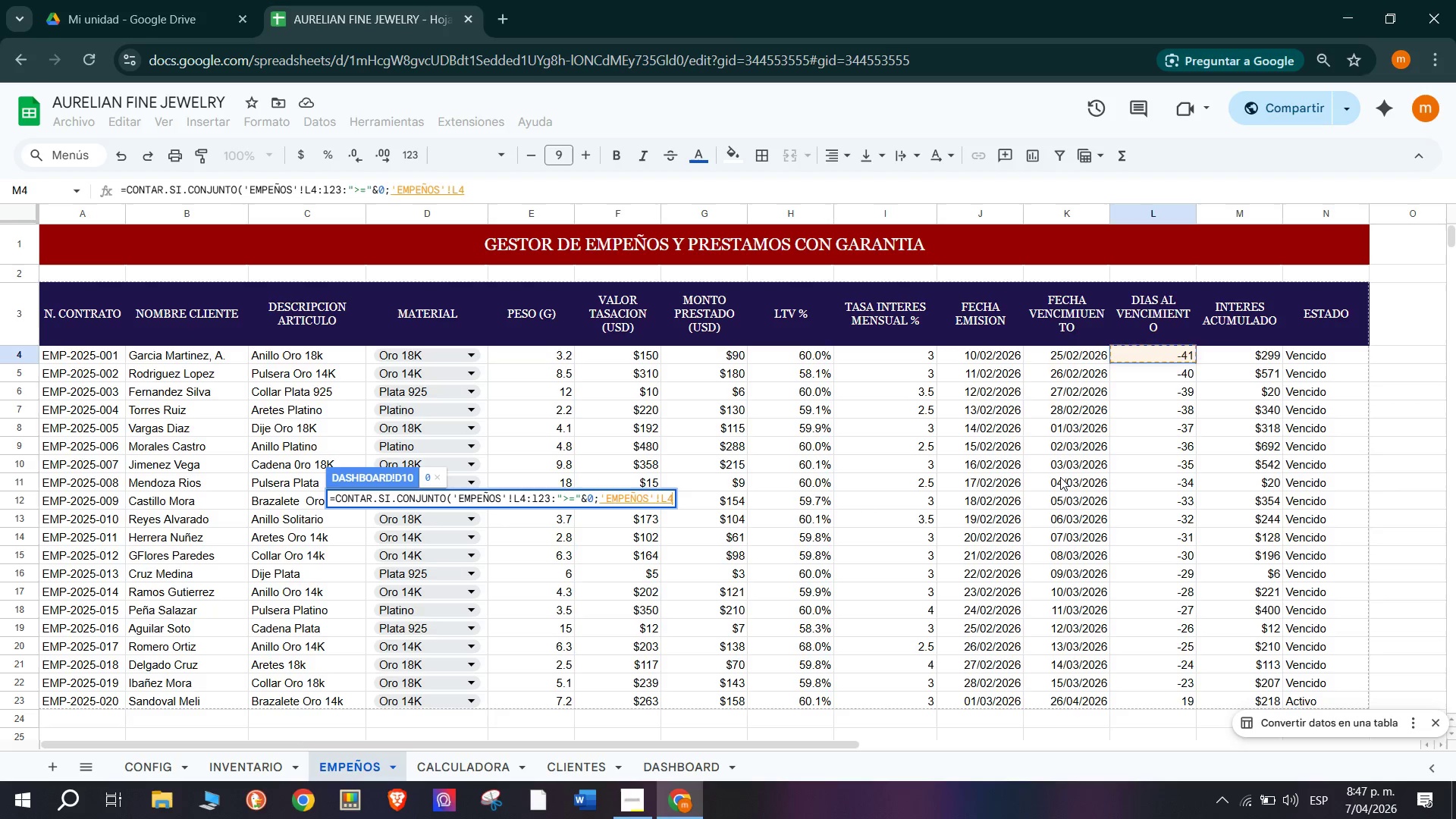 
type(>L23)
 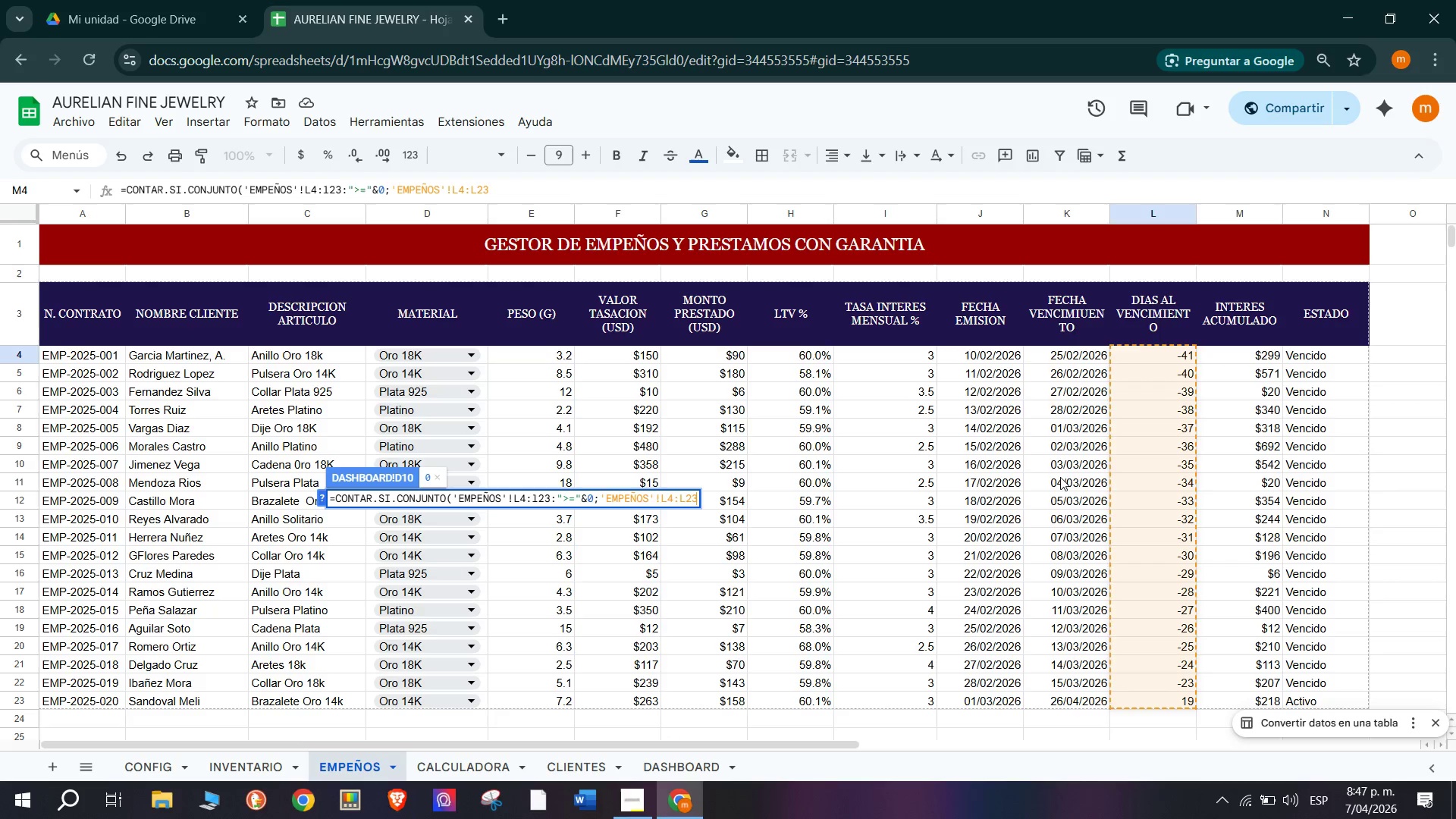 
key(Shift+Comma)
 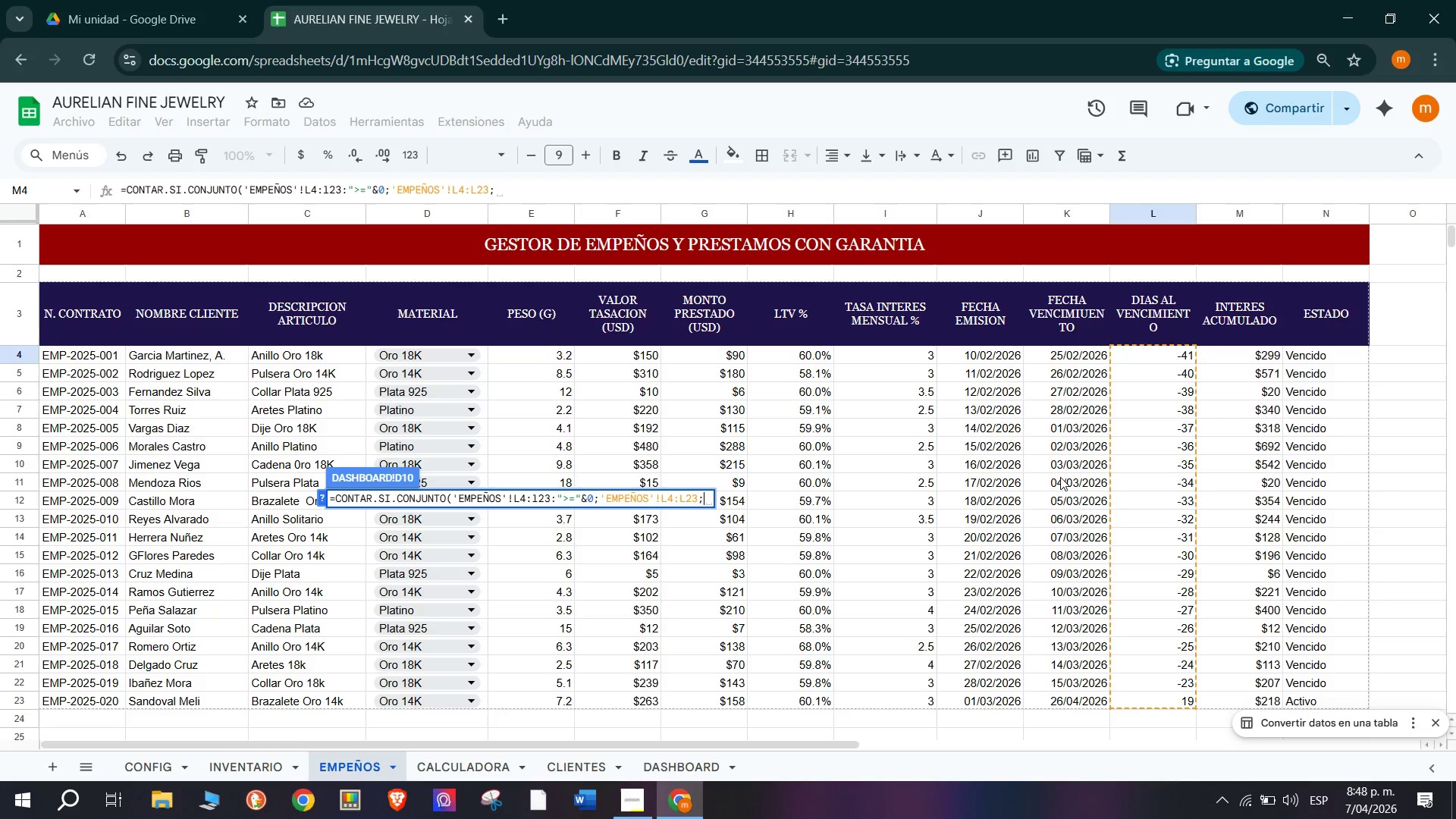 
key(Shift+2)
 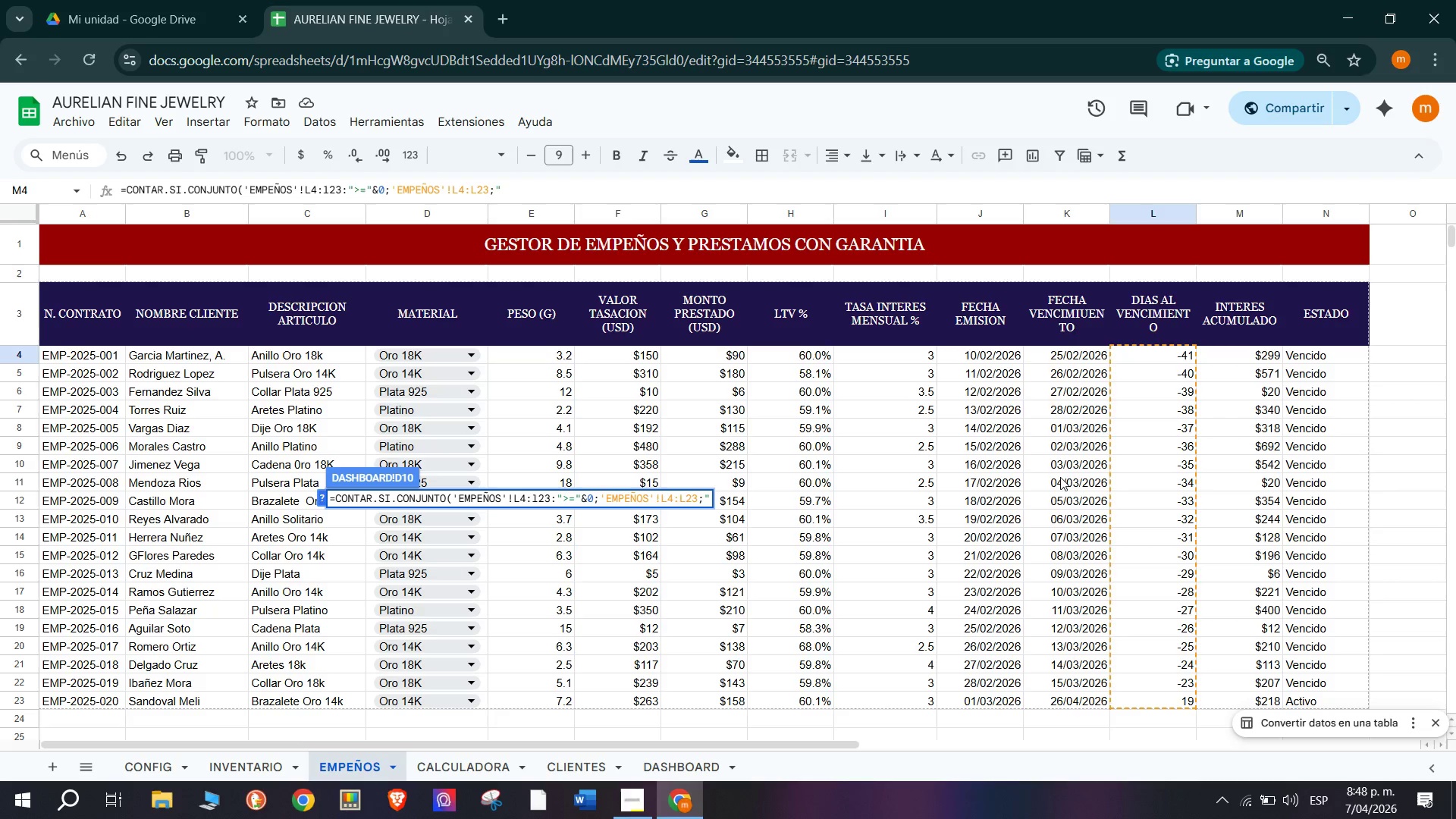 
wait(6.8)
 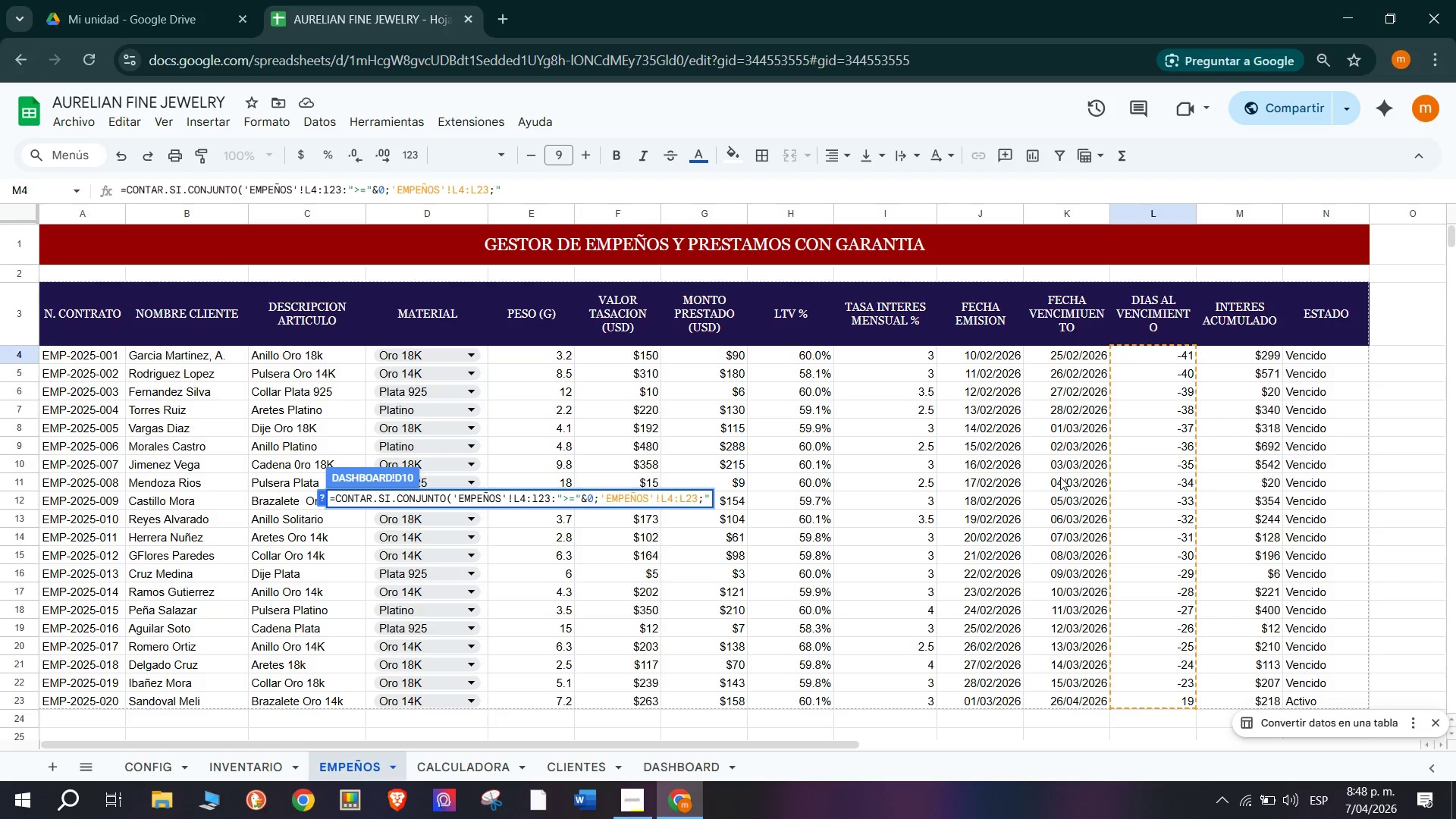 
type([Break])@)
 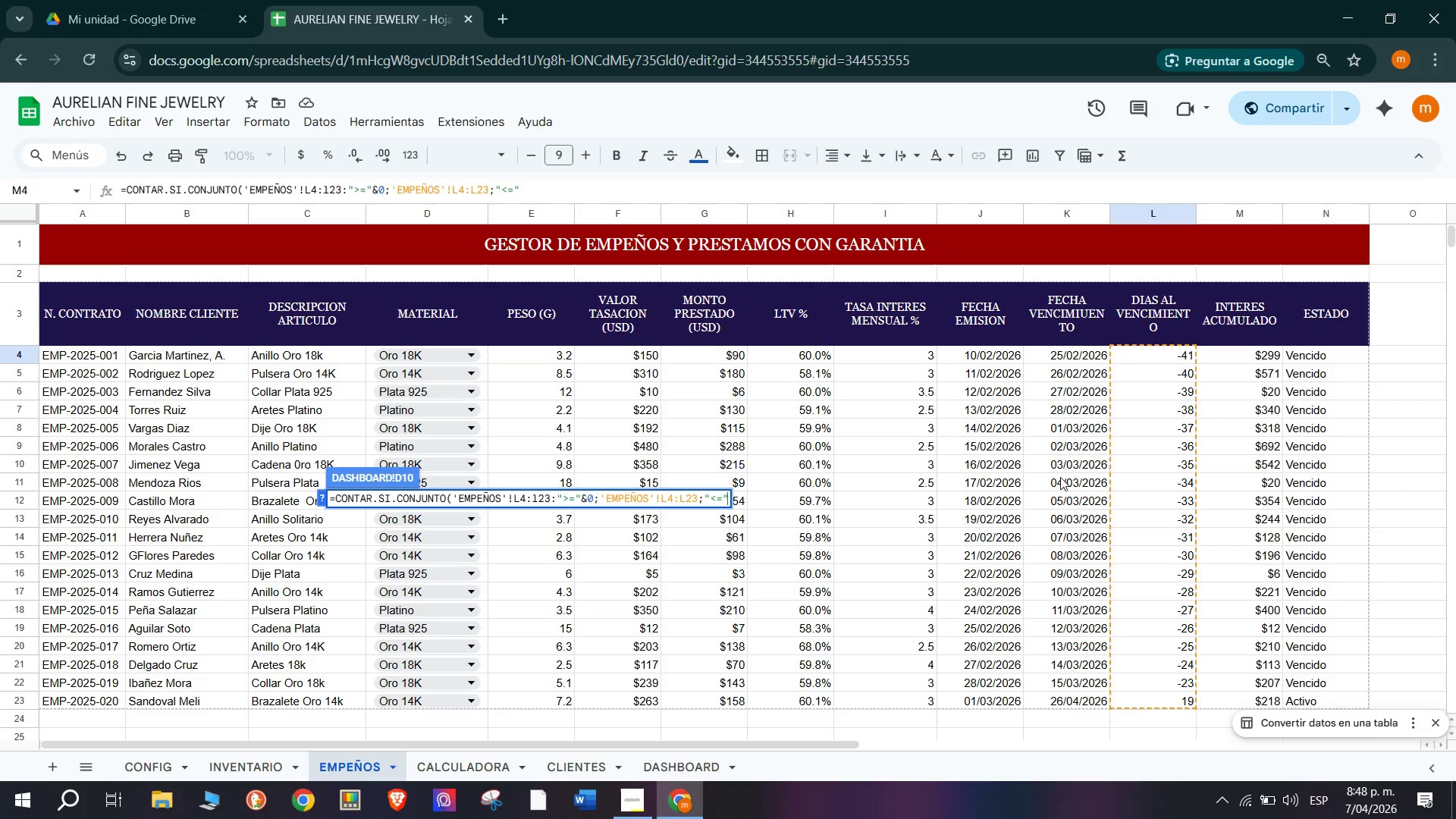 
wait(6.02)
 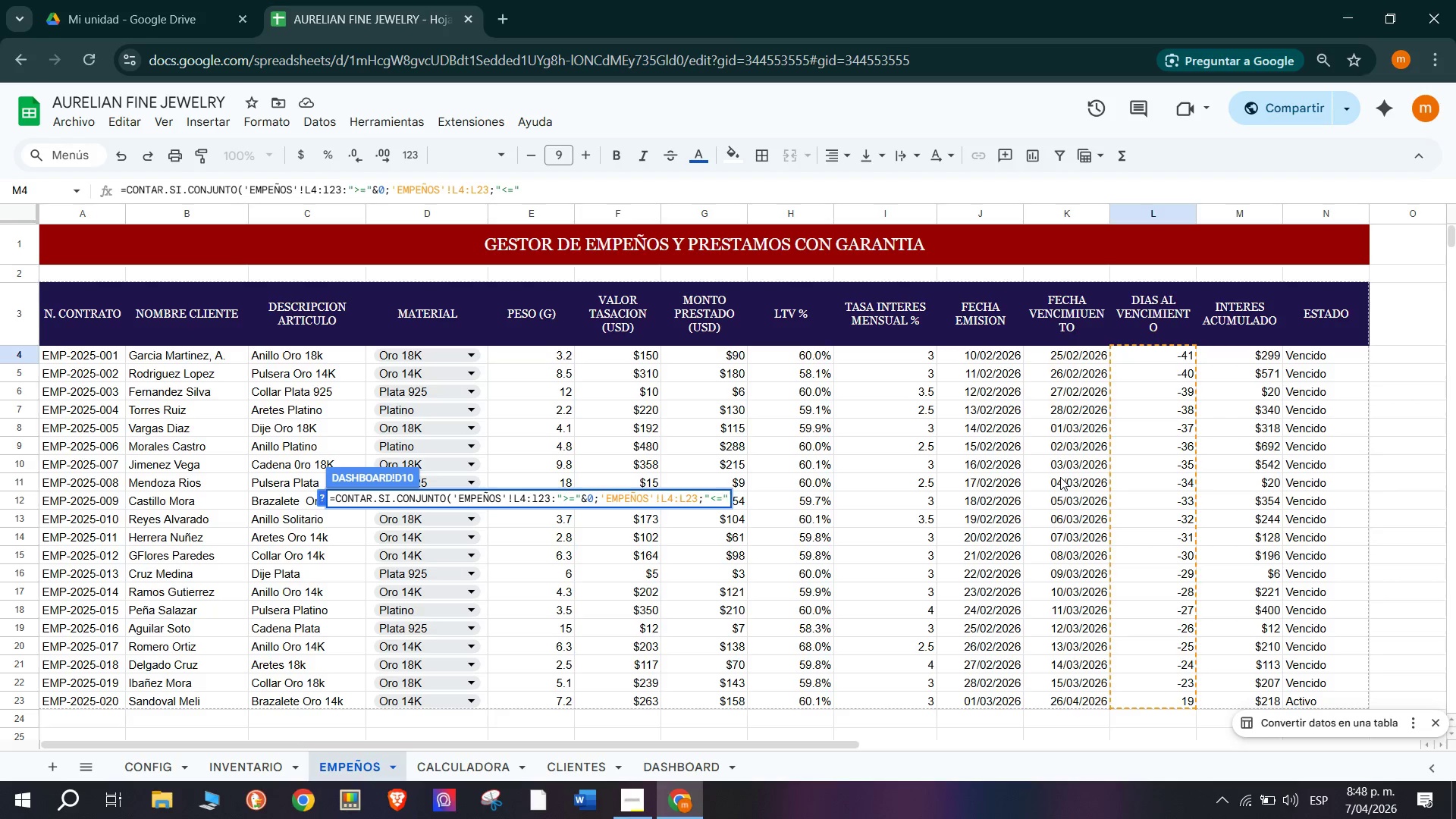 
key(Shift+6)
 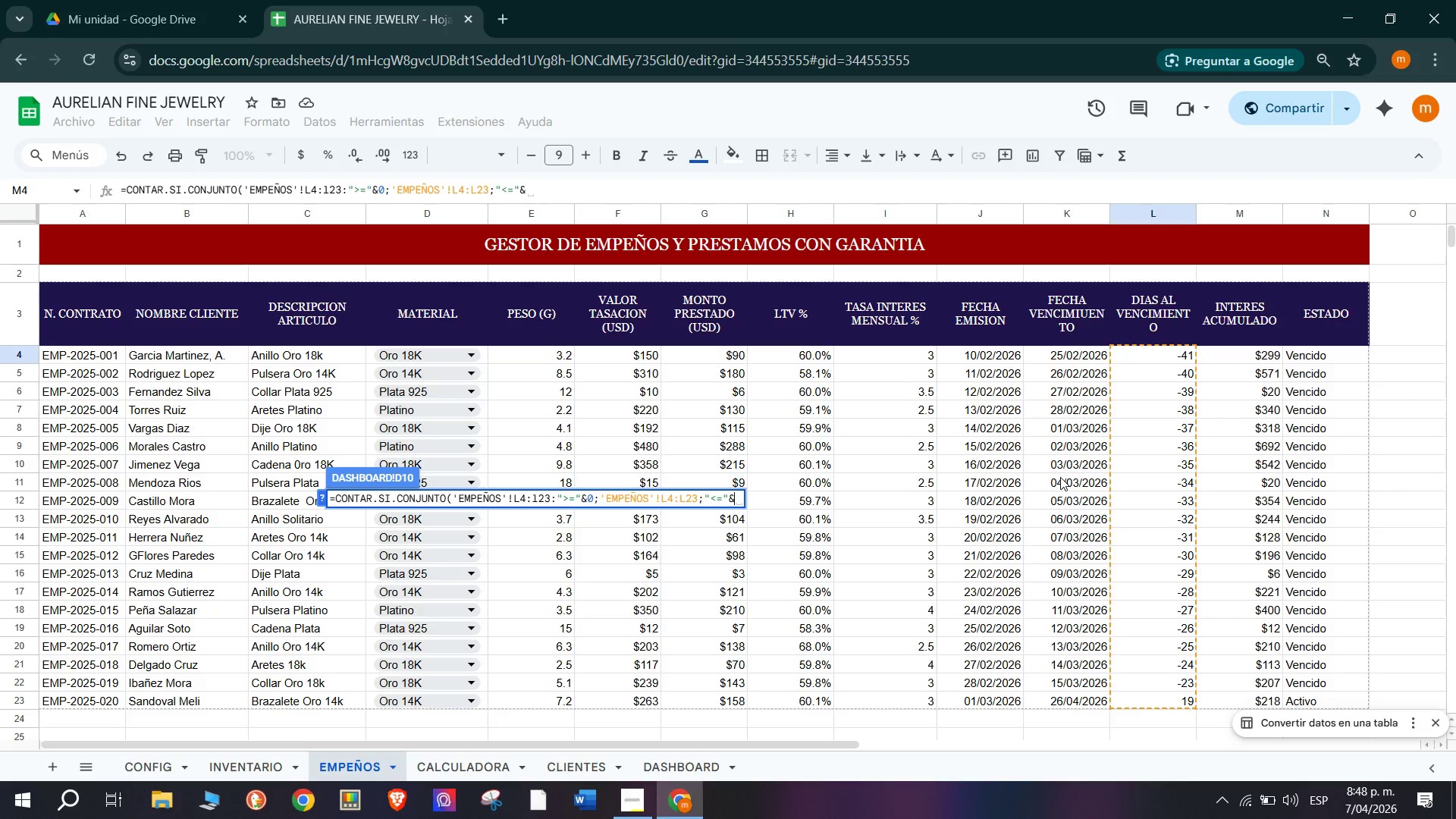 
wait(5.08)
 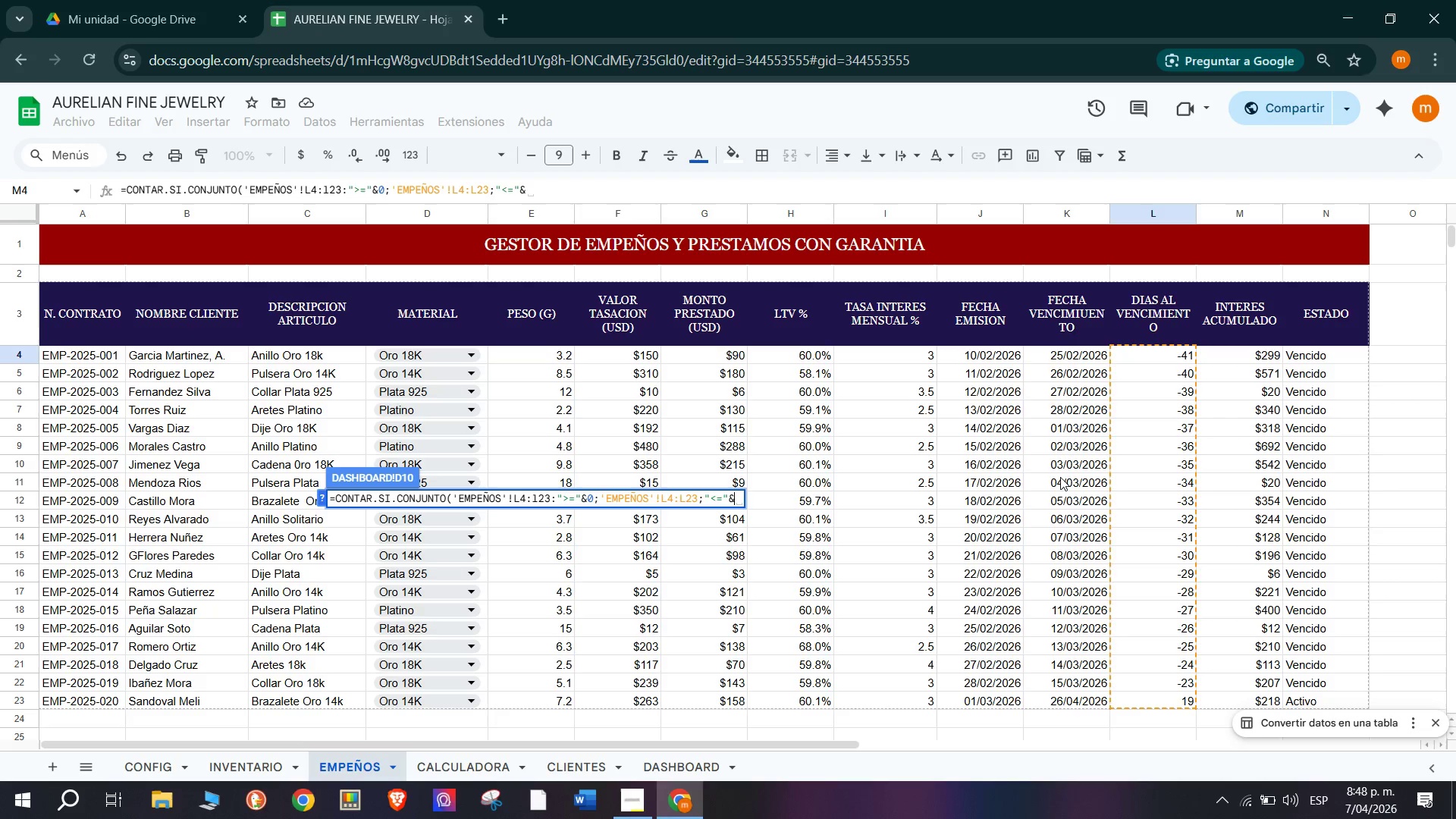 
key(5)
 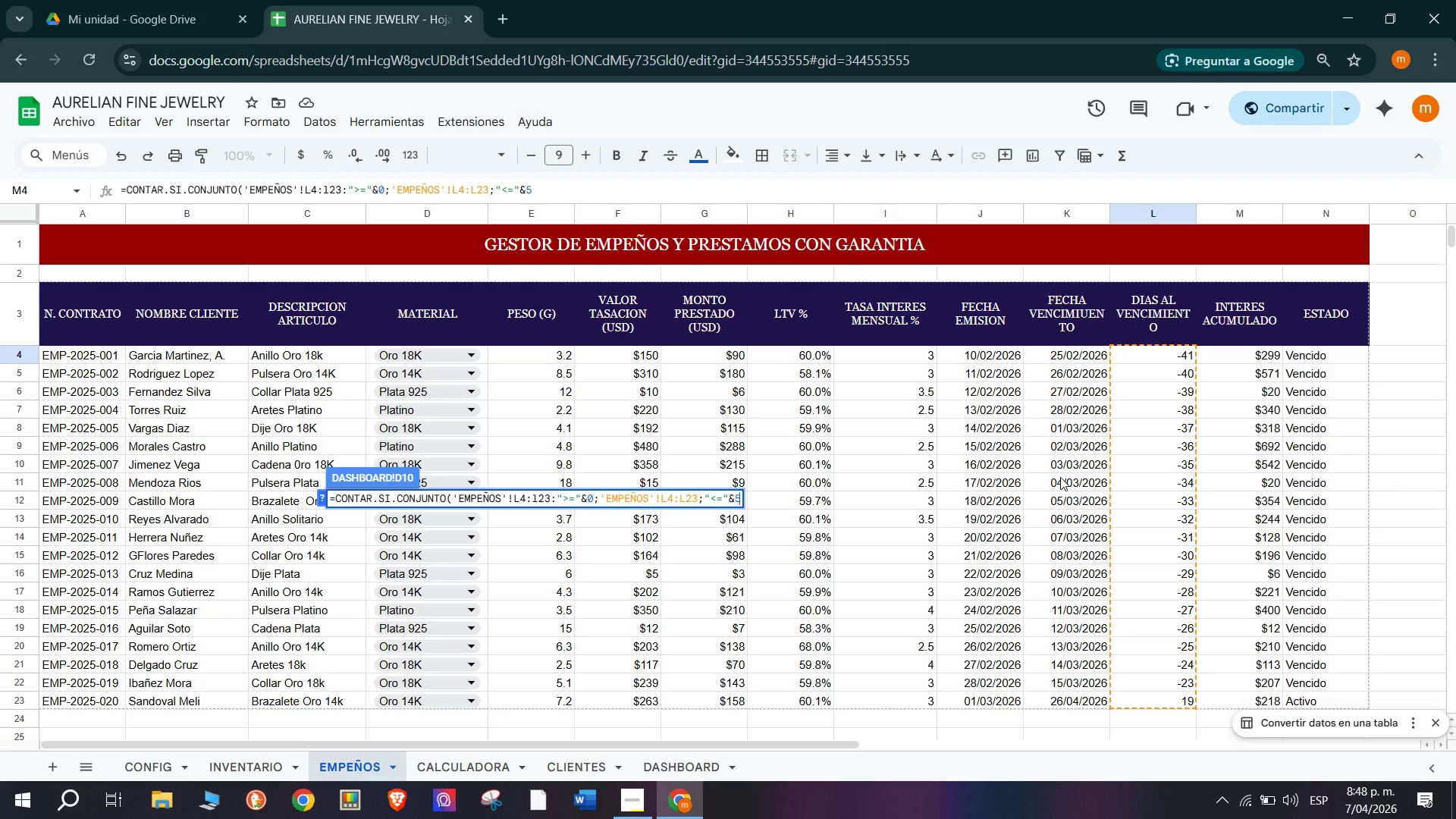 
key(Shift+Comma)
 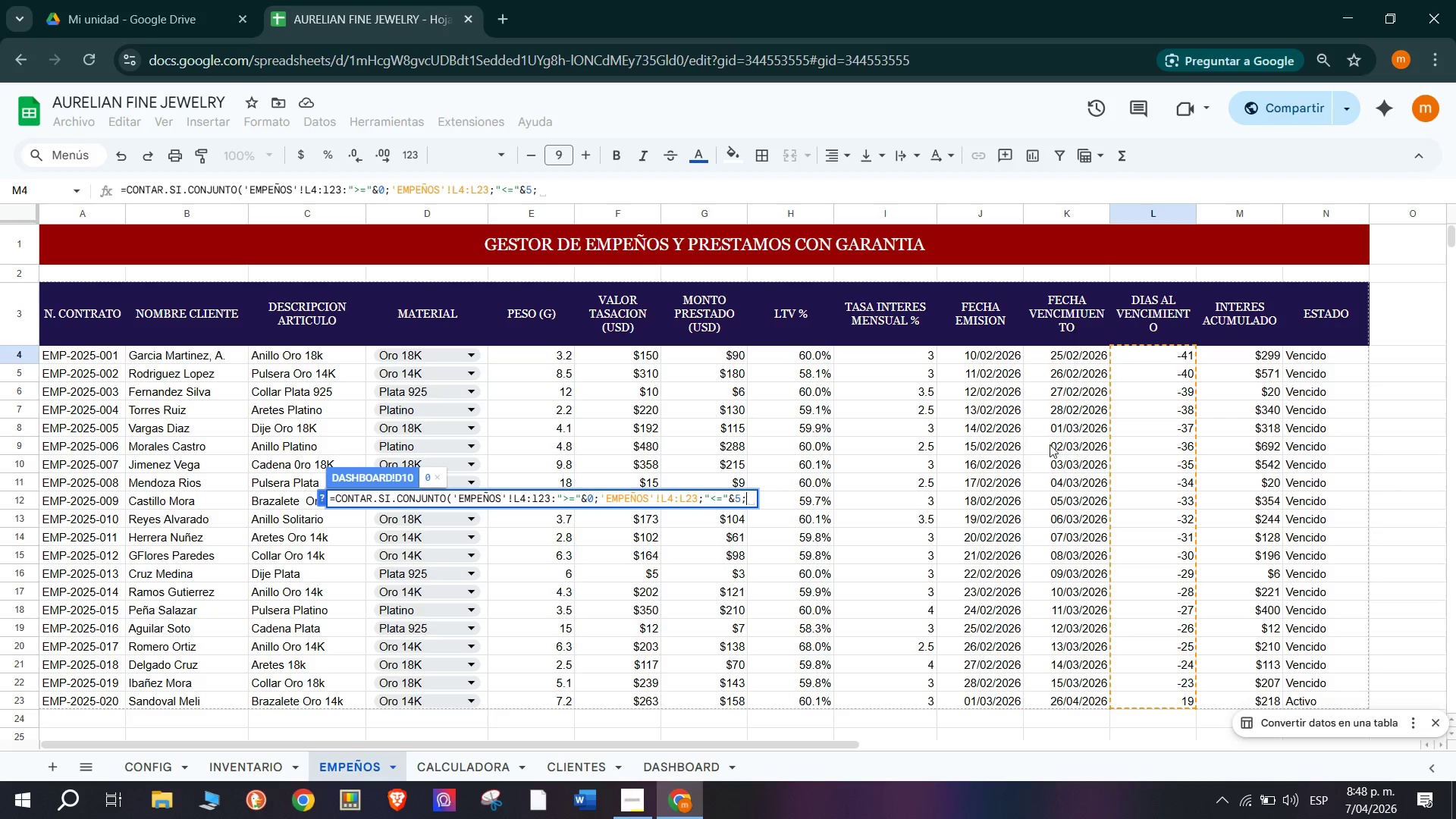 
wait(10.53)
 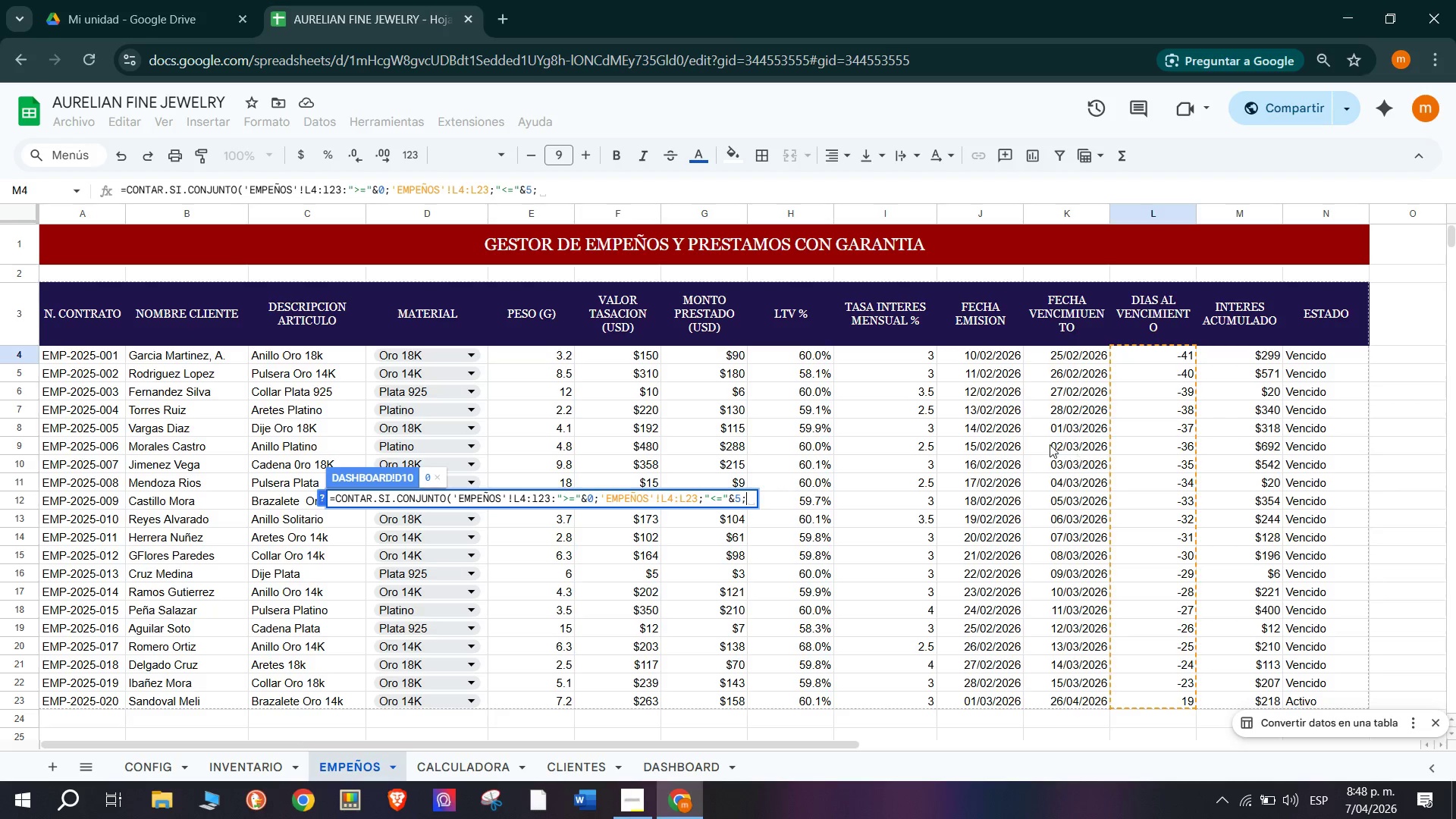 
left_click([1320, 353])
 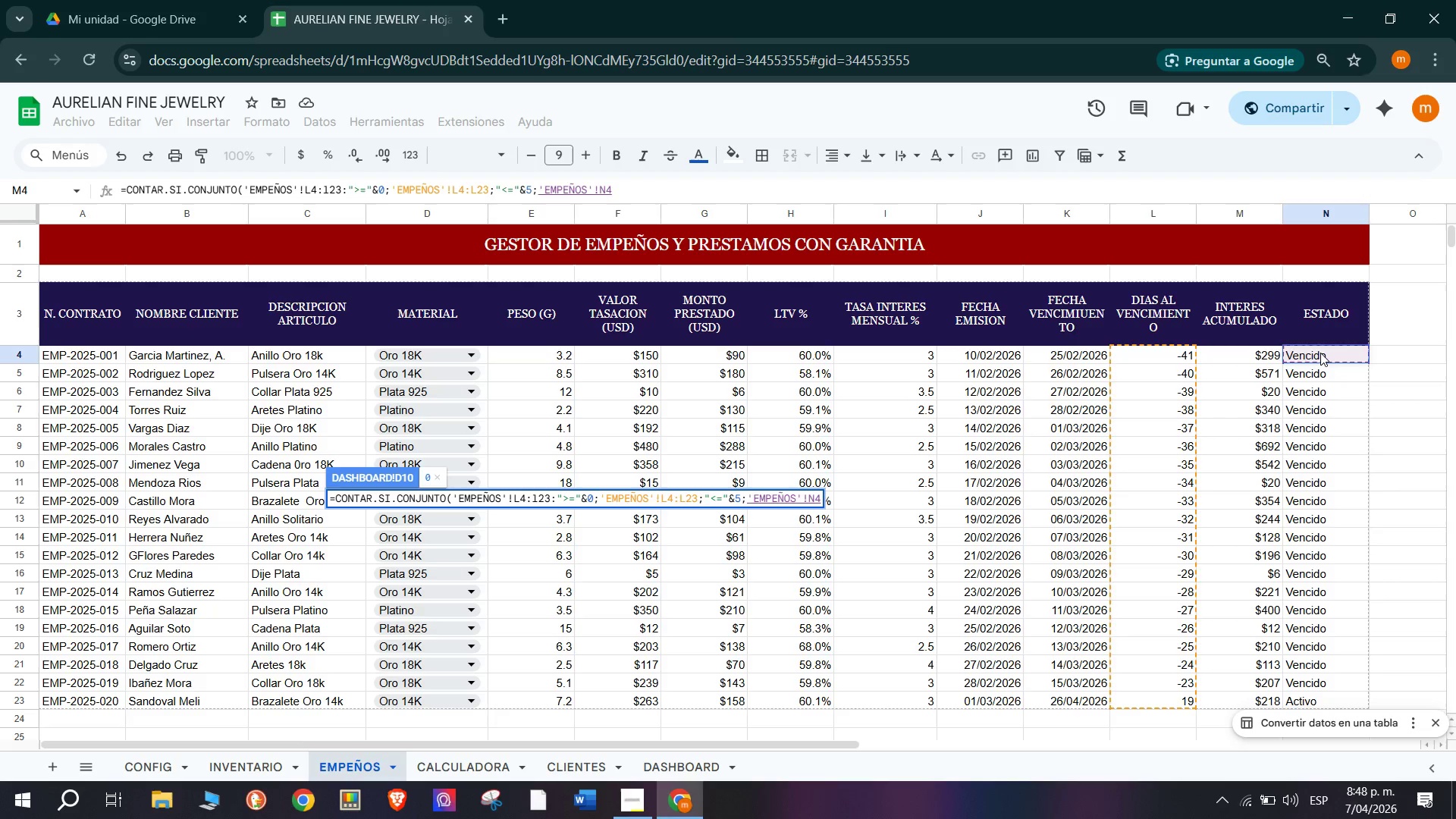 
key(Shift+Period)
 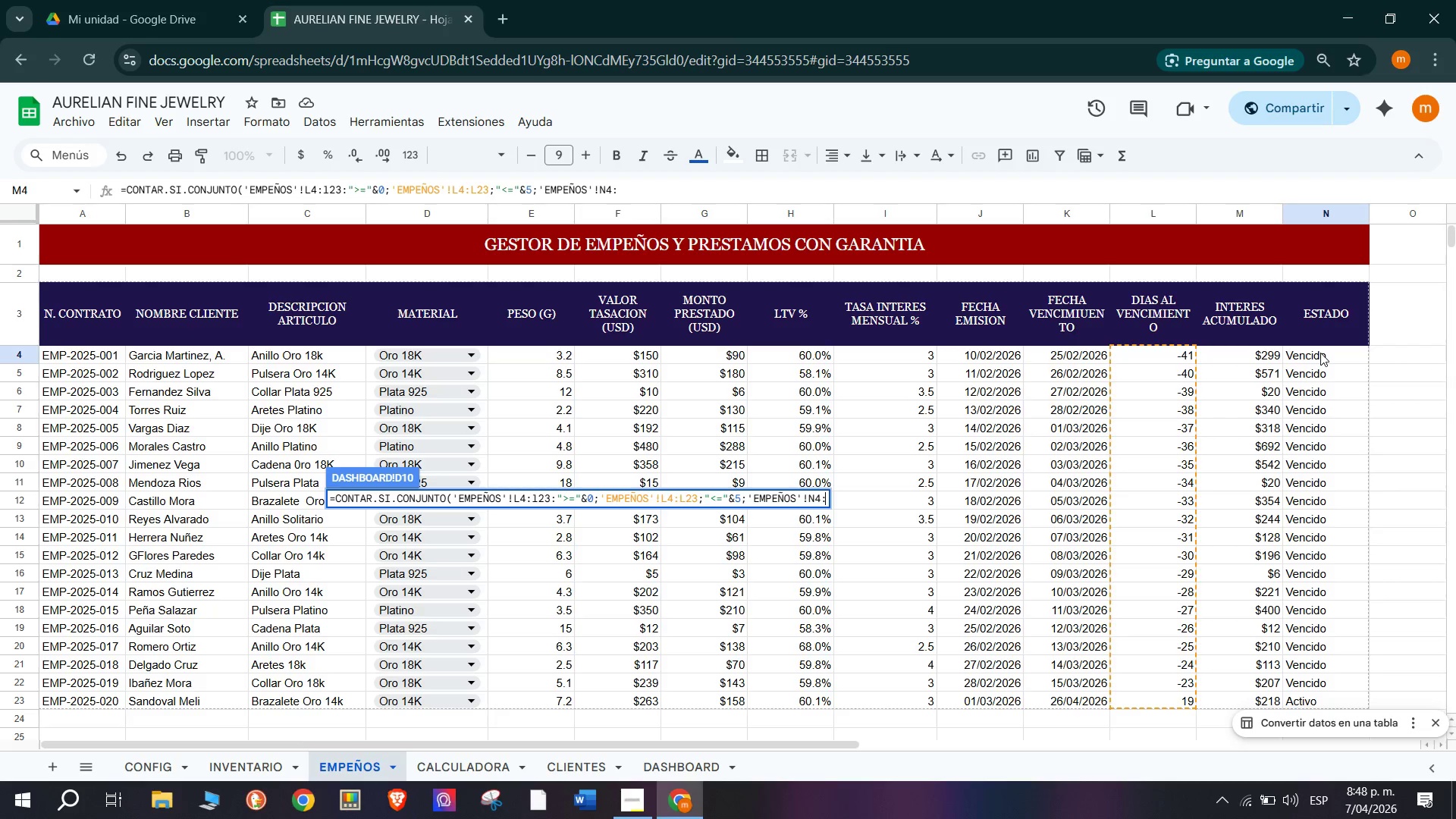 
type(N23<)
 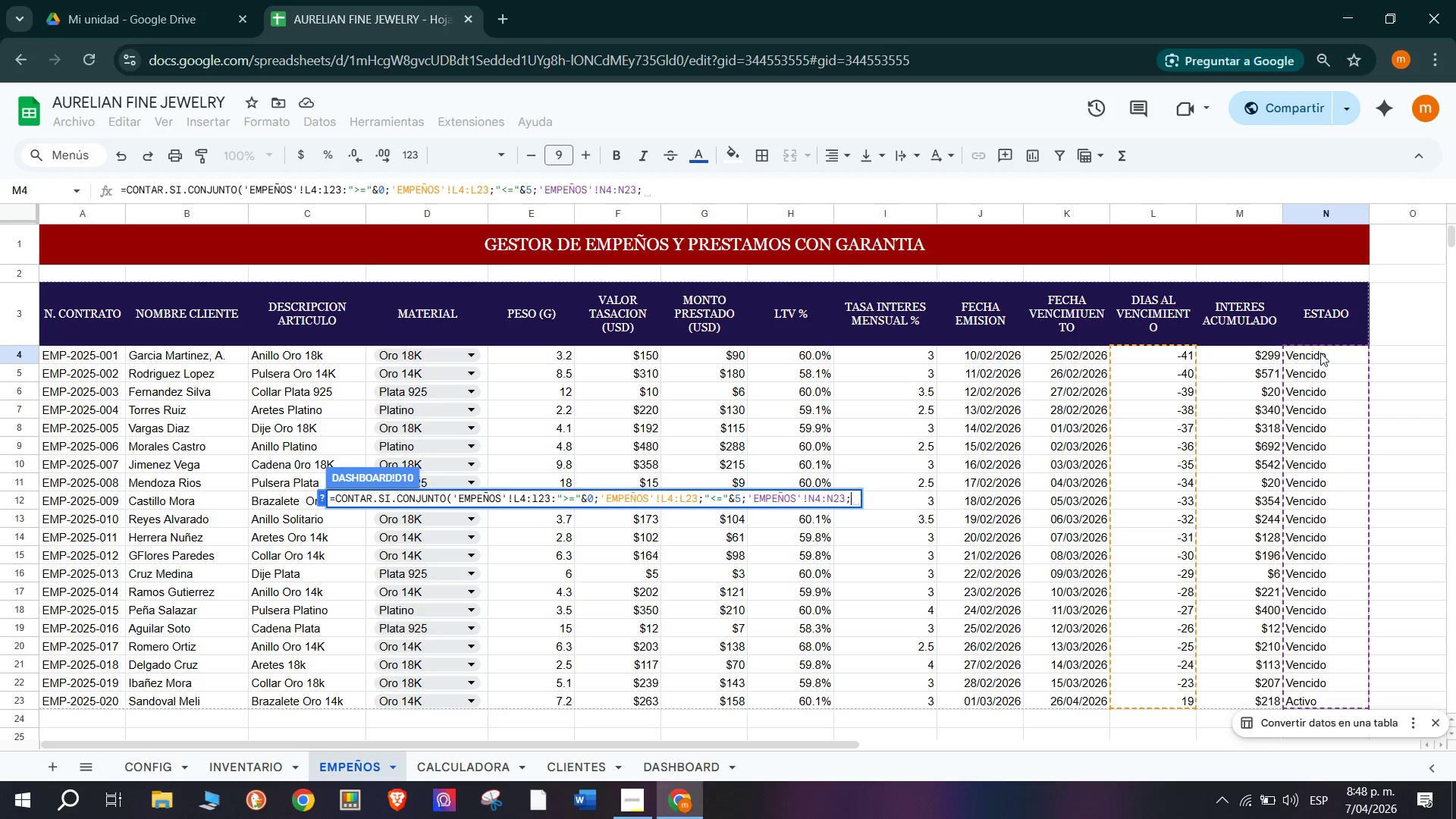 
wait(5.78)
 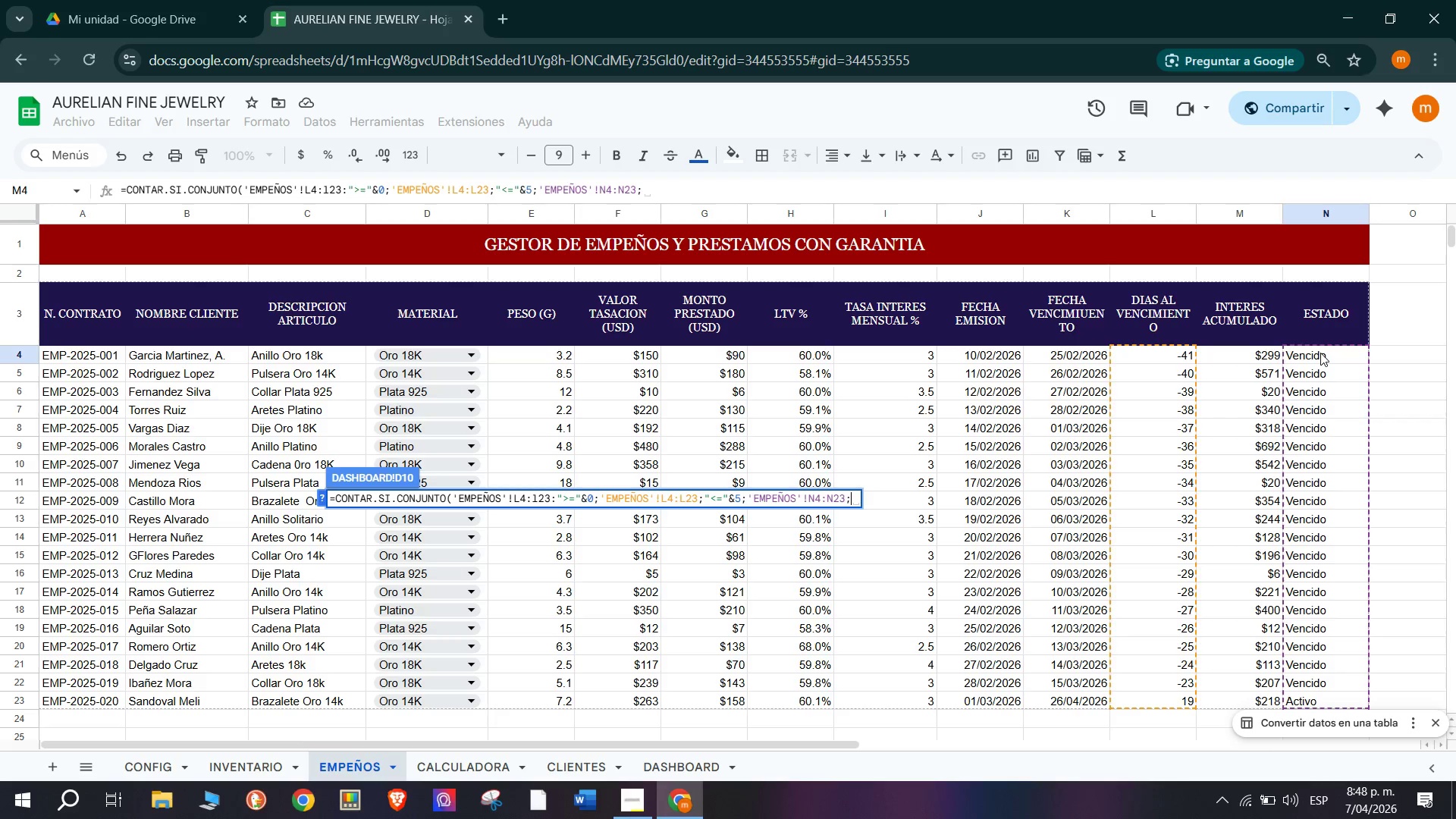 
type(@ACTIVO)
key(Backspace)
key(Backspace)
key(Backspace)
key(Backspace)
key(Backspace)
type(ctivo@()
 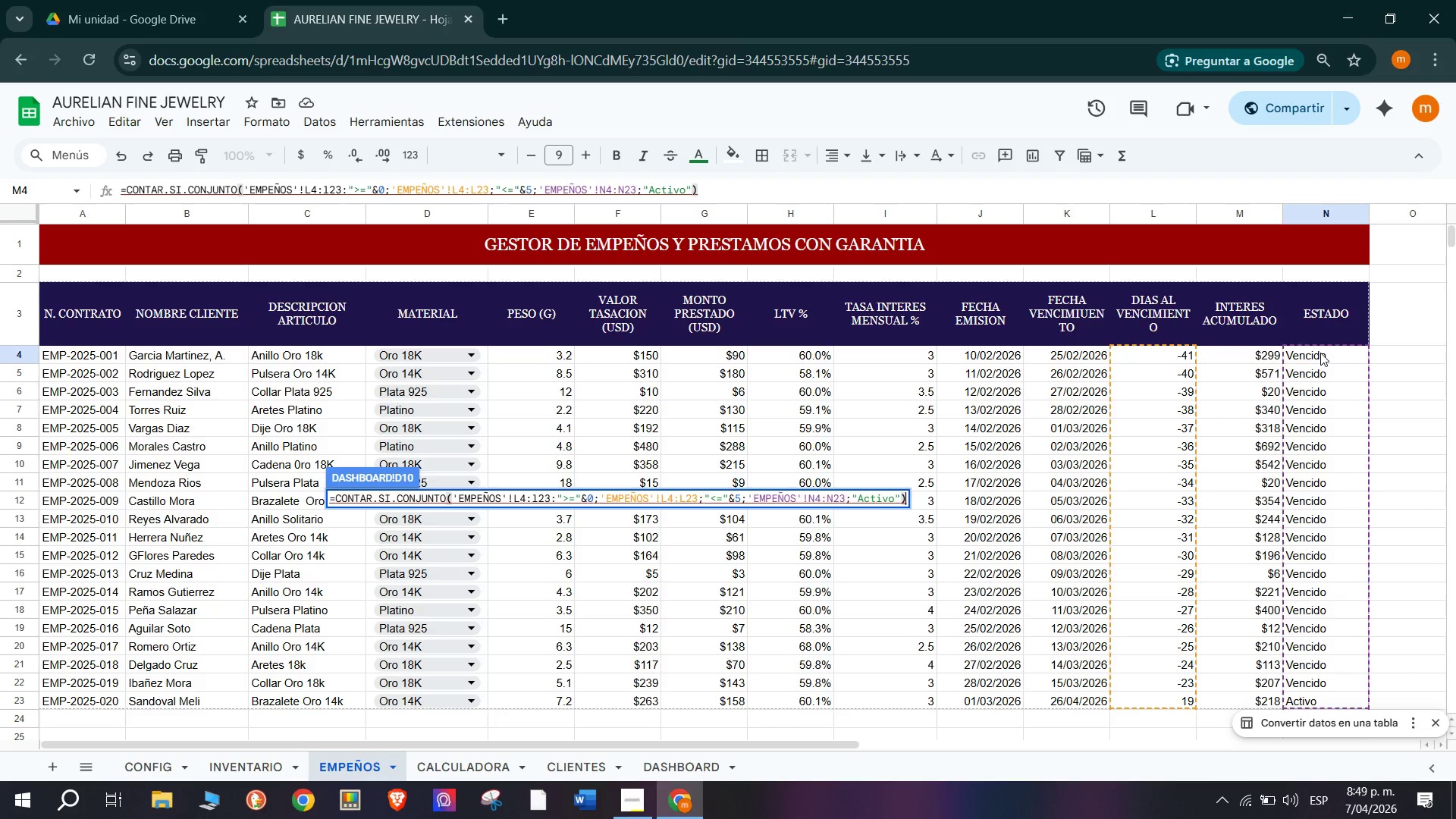 
key(Enter)
 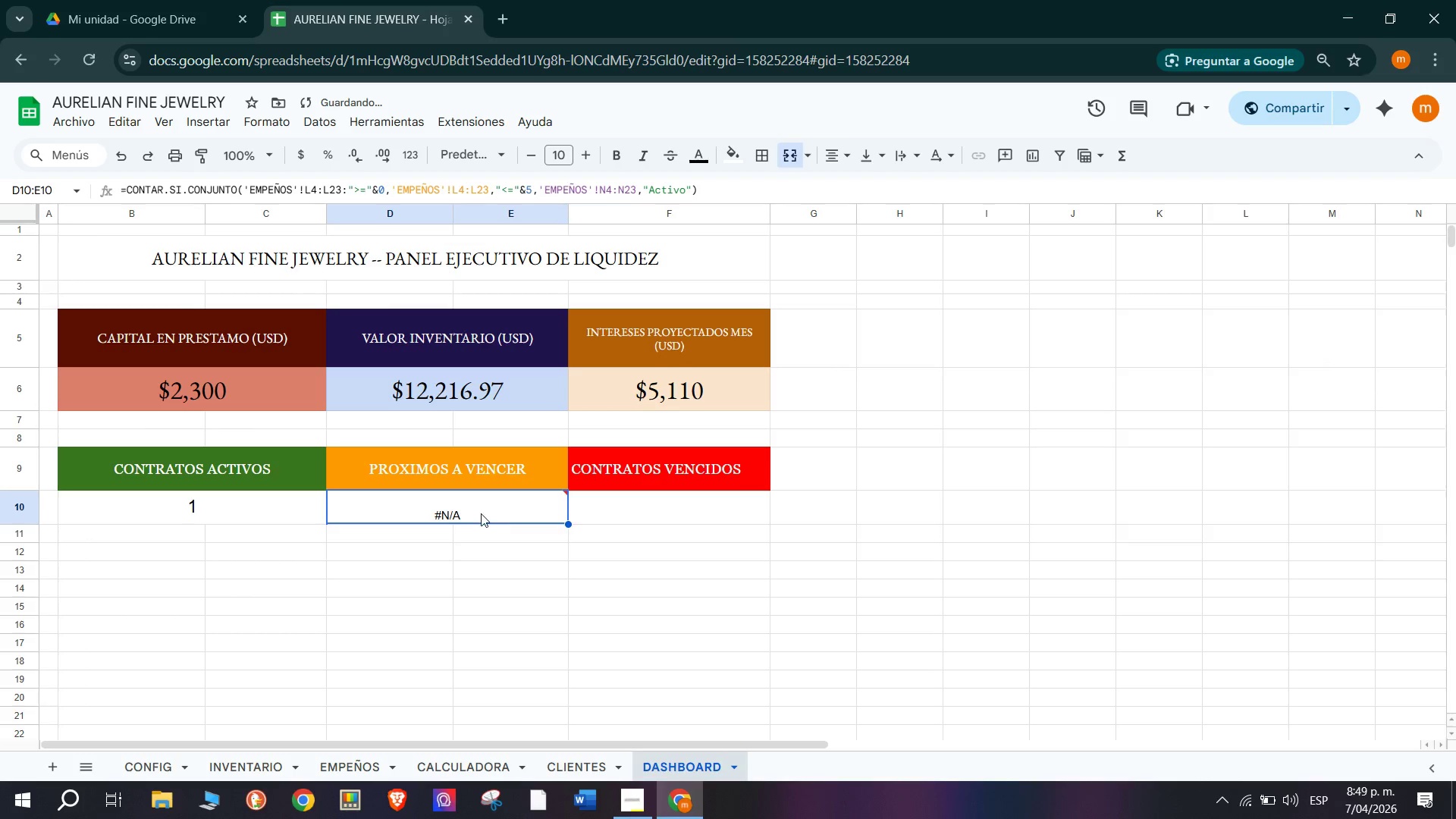 
double_click([480, 511])
 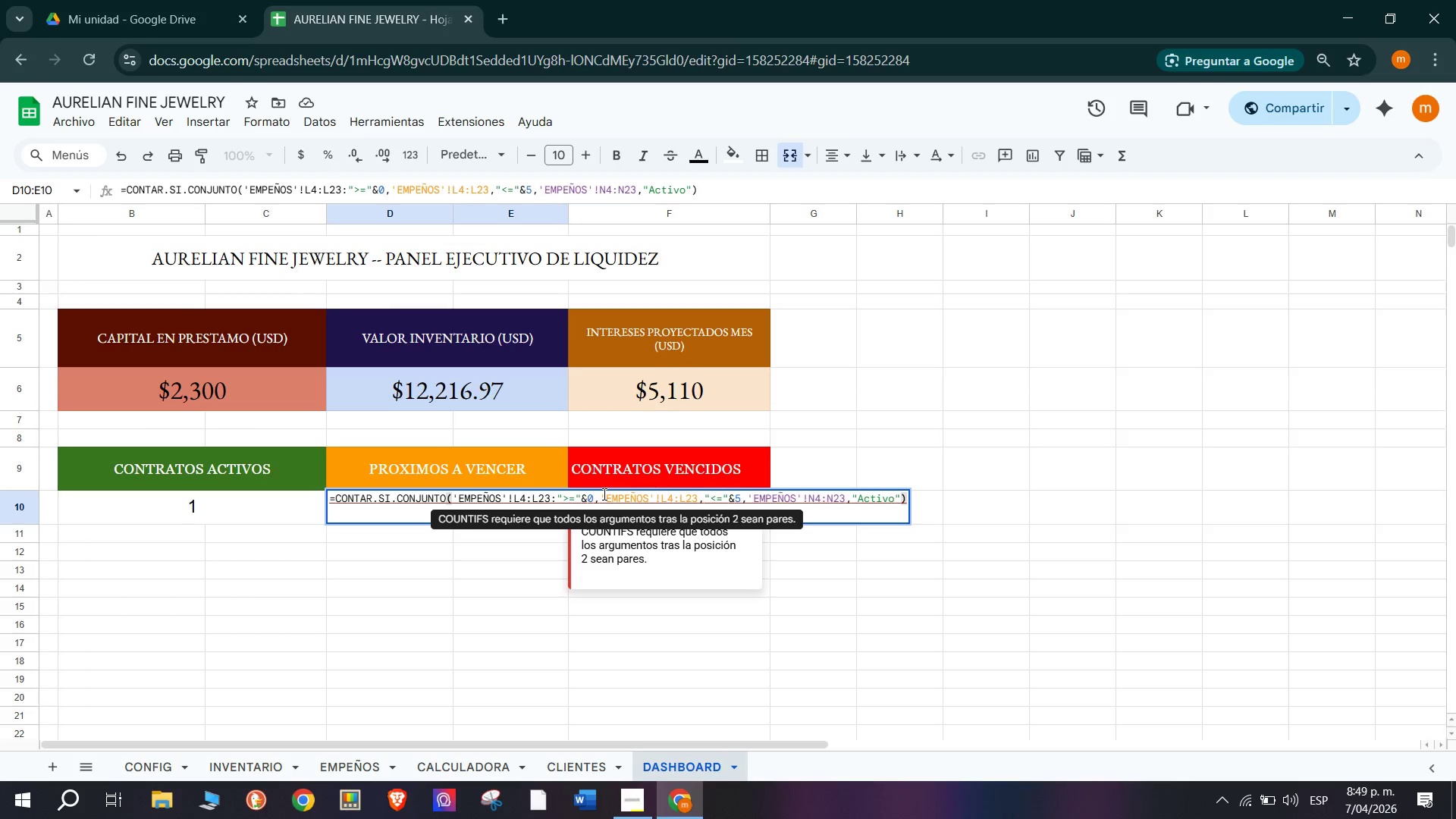 
wait(30.36)
 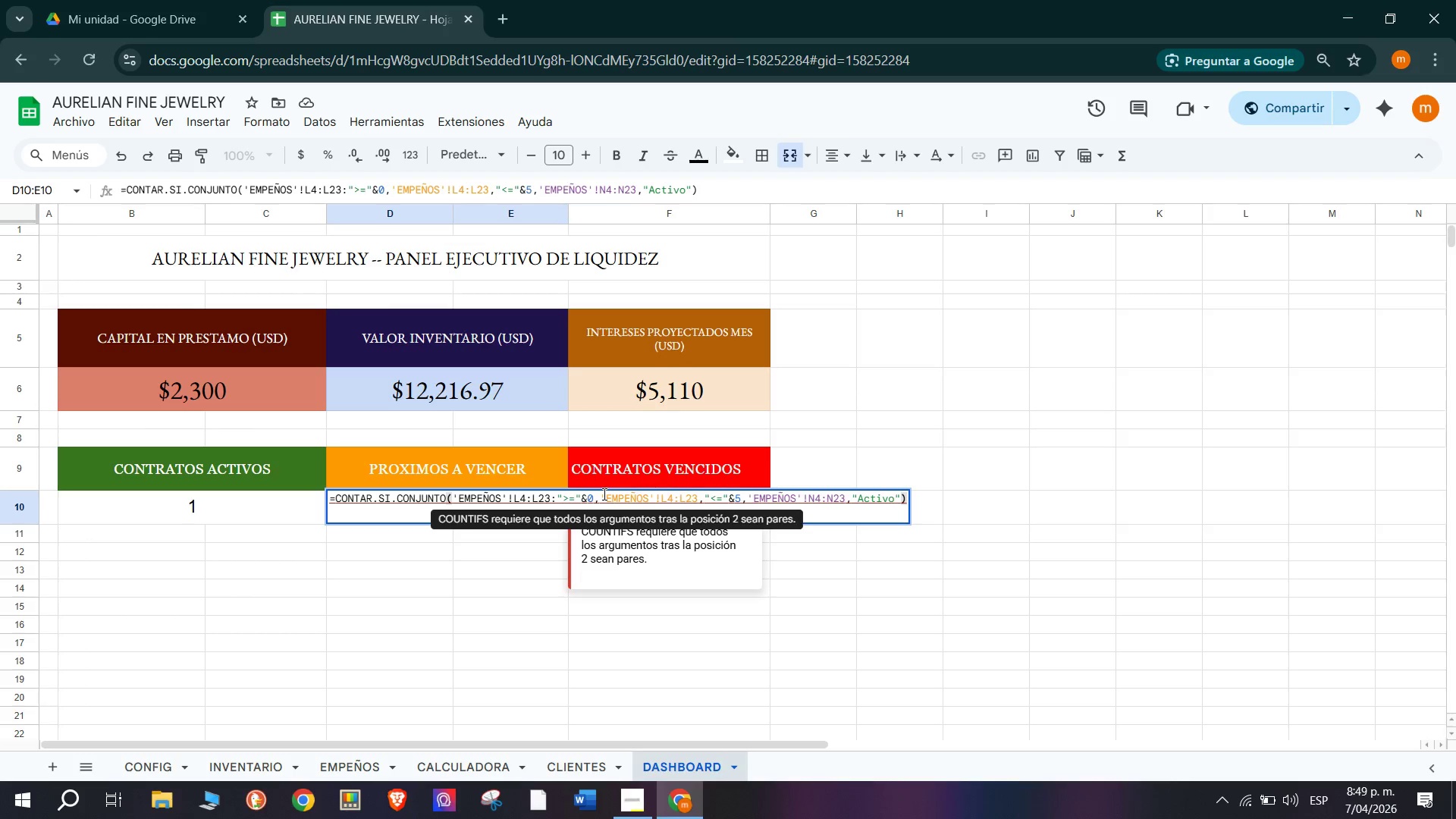 
left_click([490, 504])
 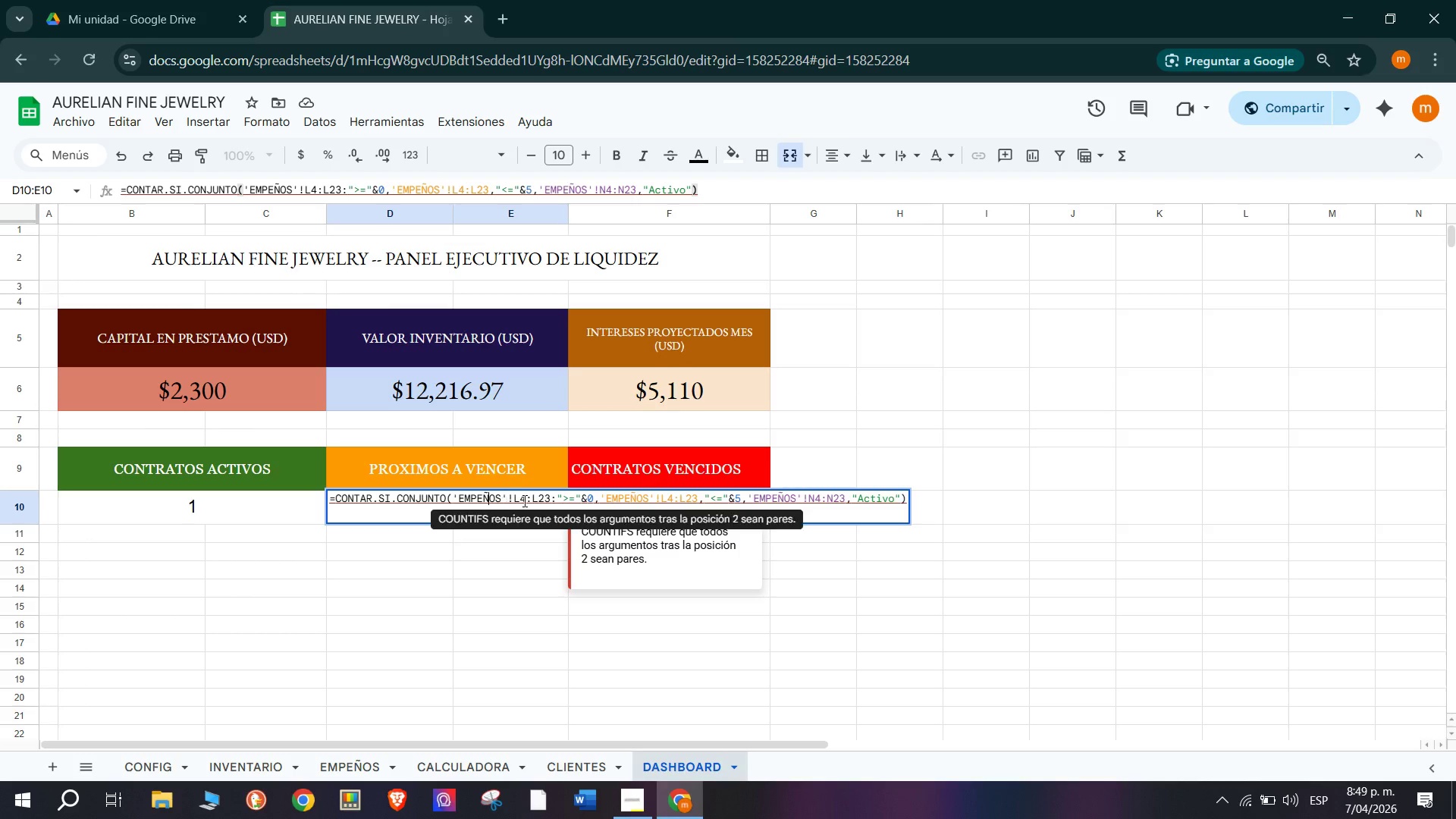 
left_click([523, 499])
 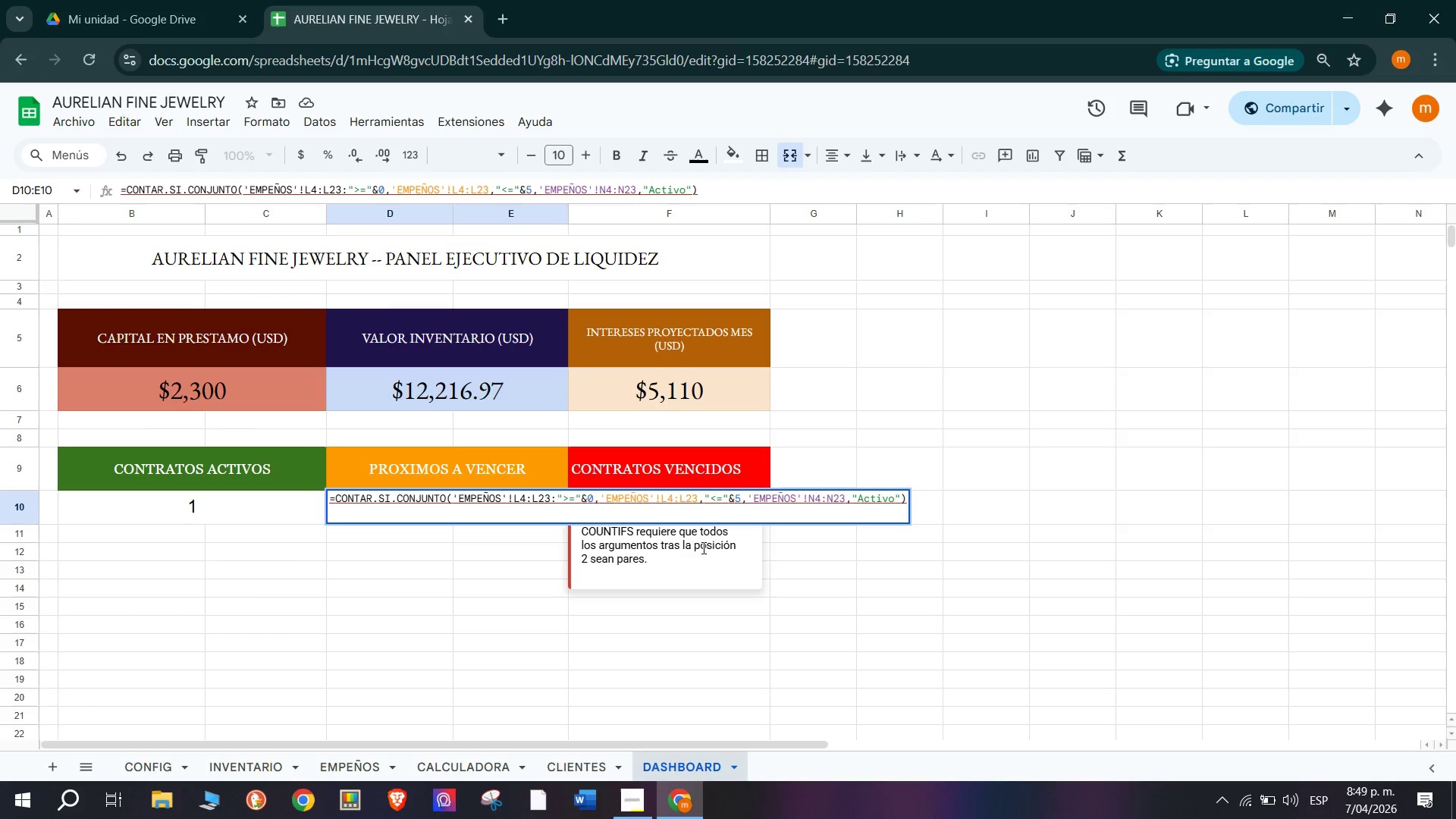 
wait(7.06)
 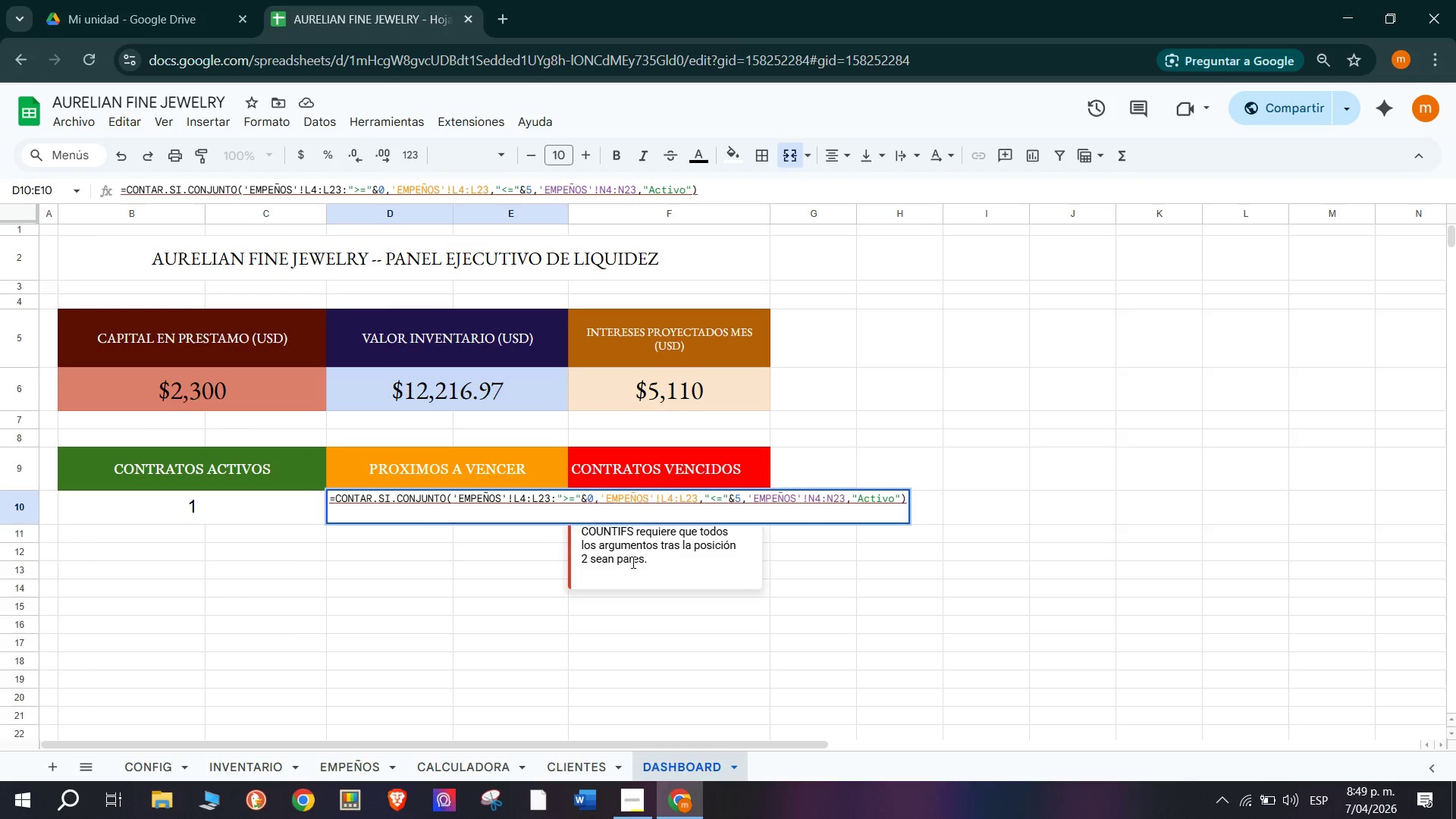 
left_click([661, 494])
 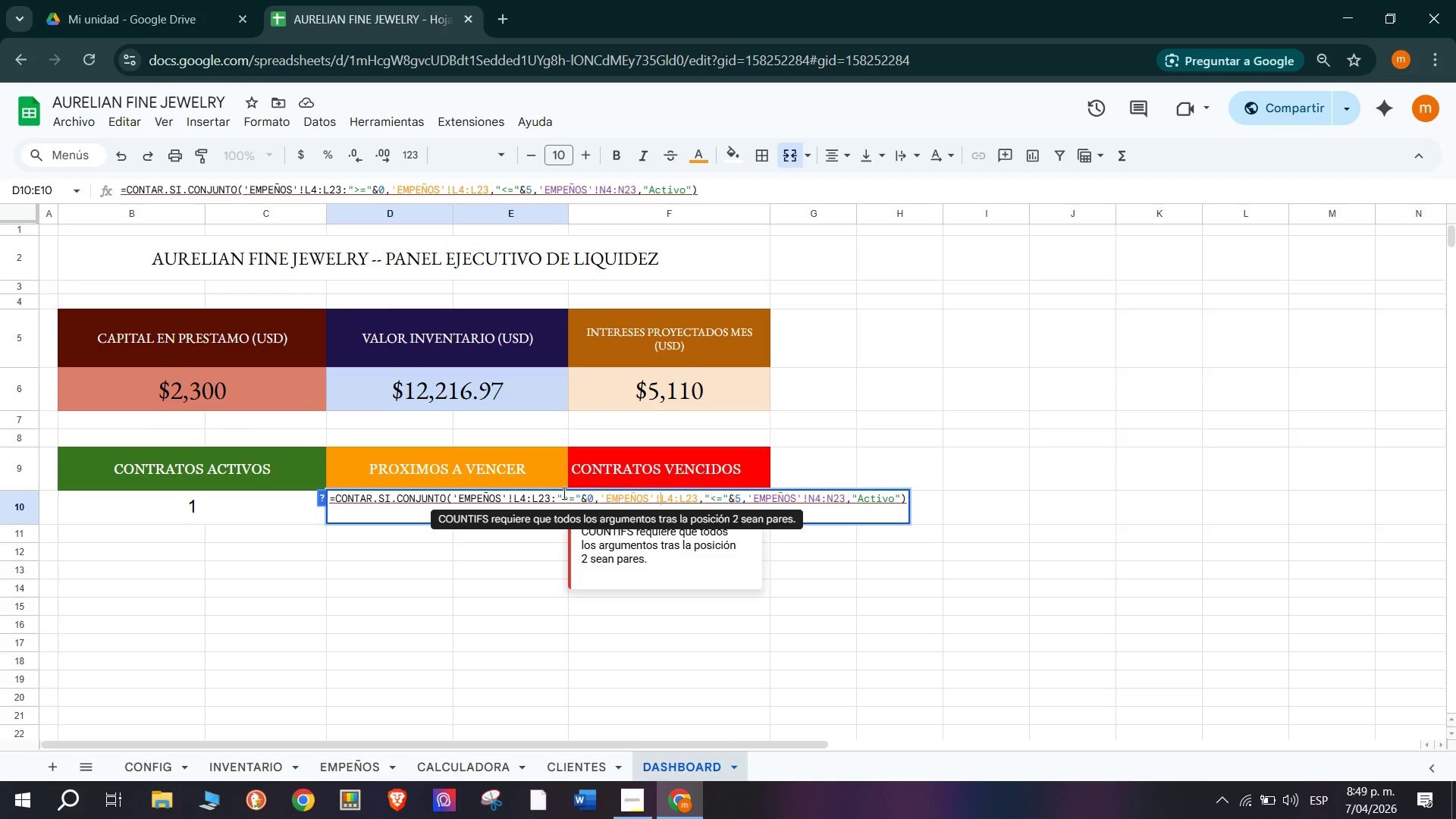 
left_click([558, 493])
 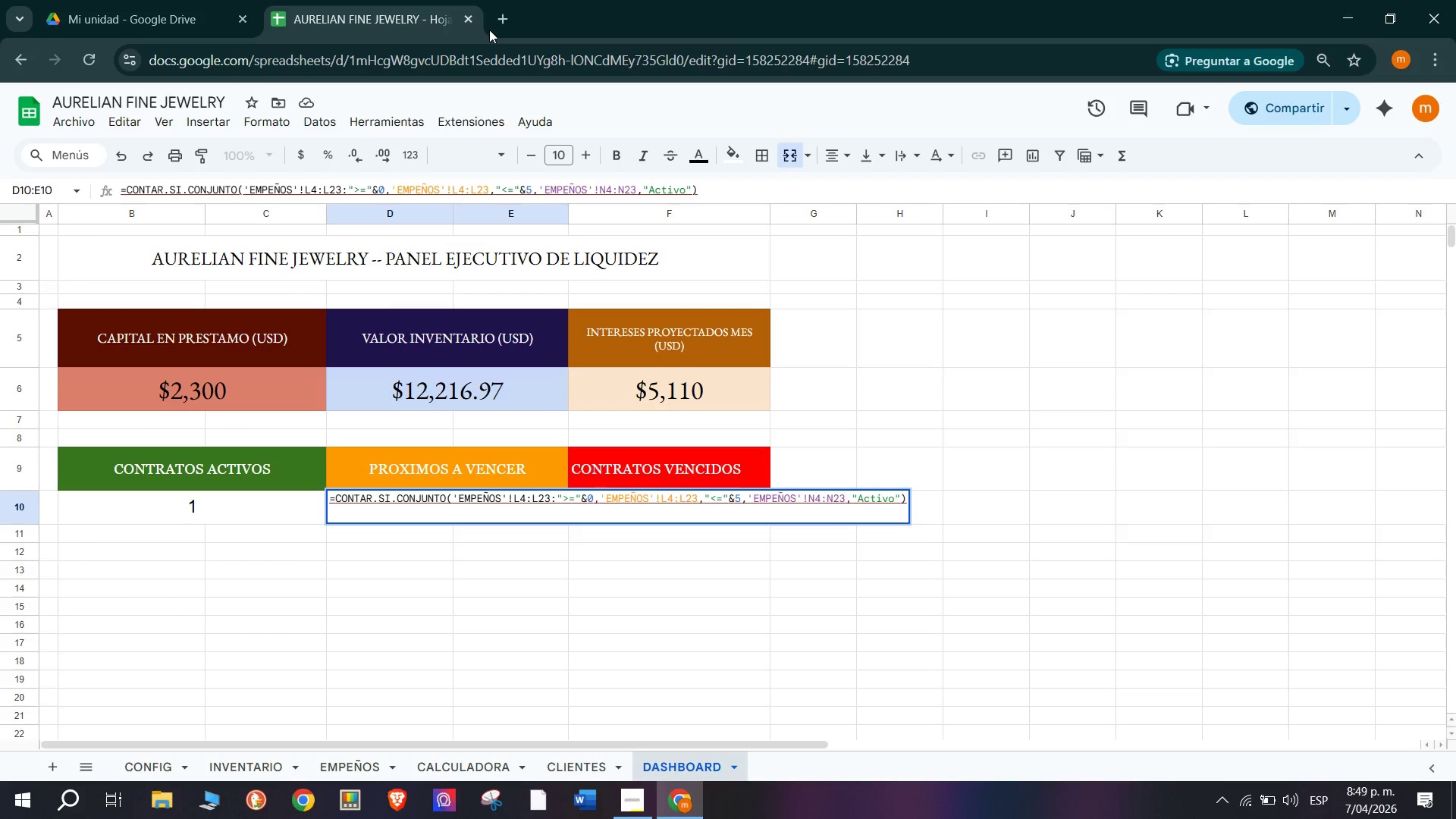 
wait(5.19)
 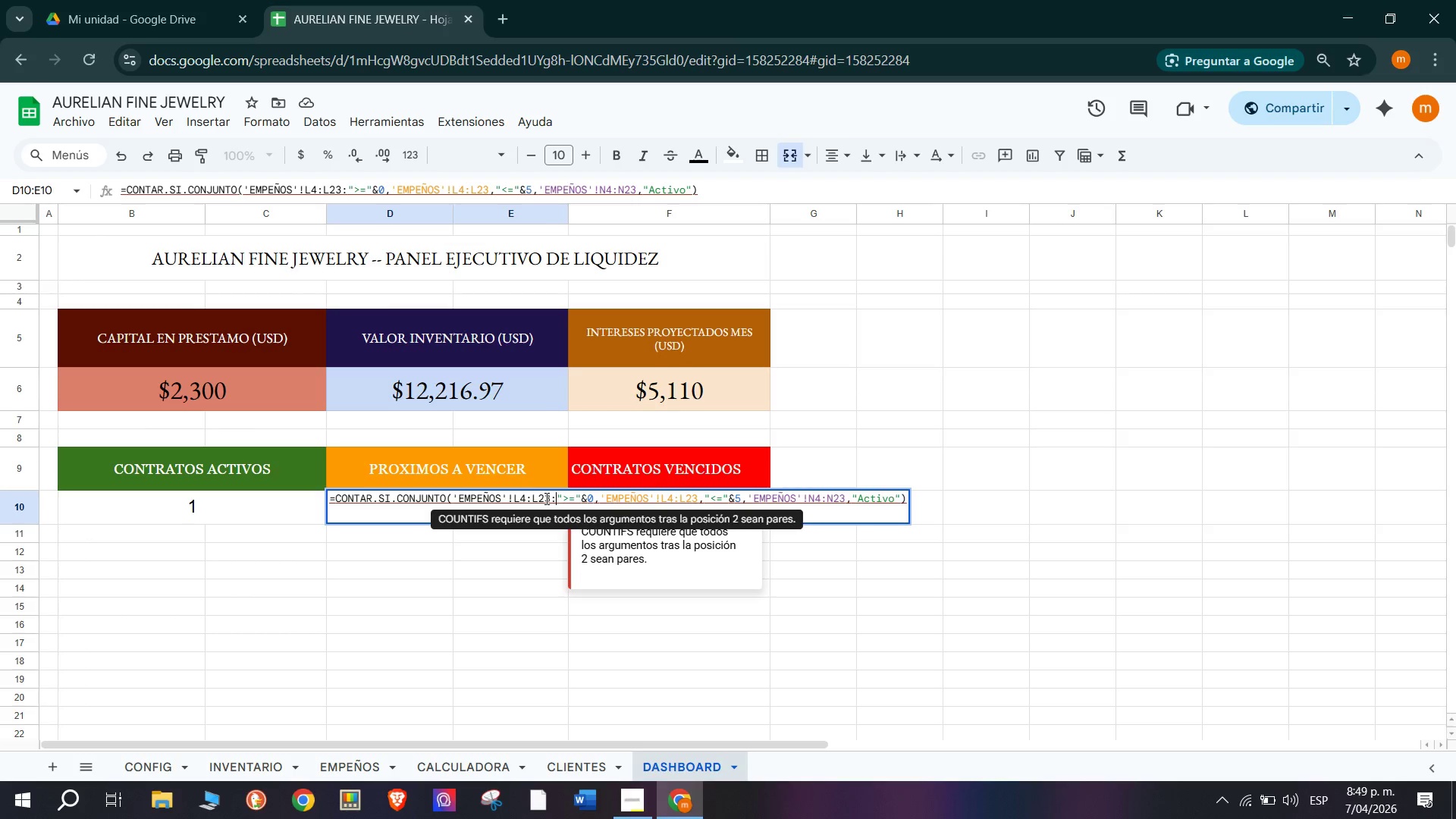 
mouse_move([535, 503])
 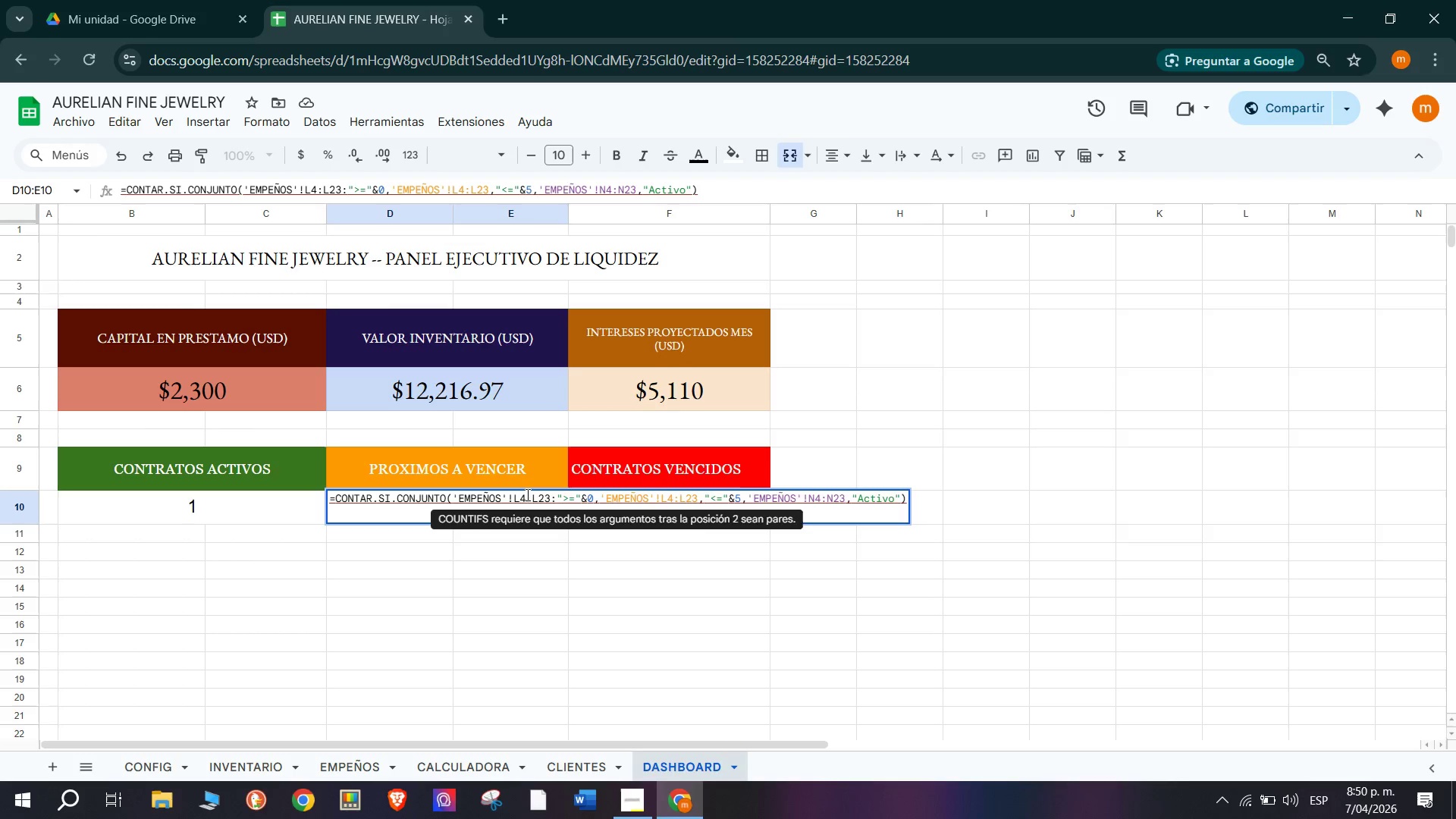 
wait(10.25)
 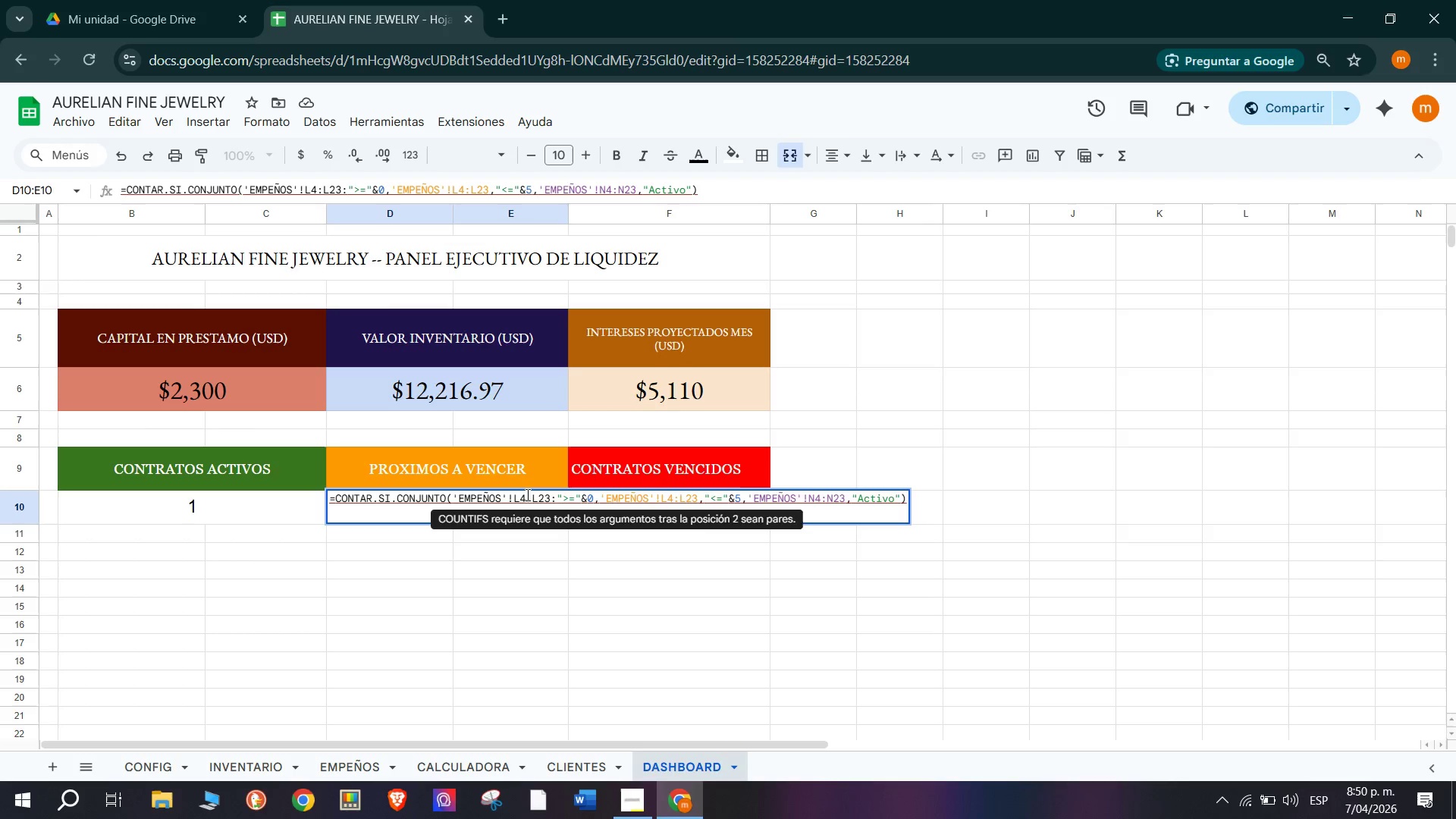 
key(Backspace)
 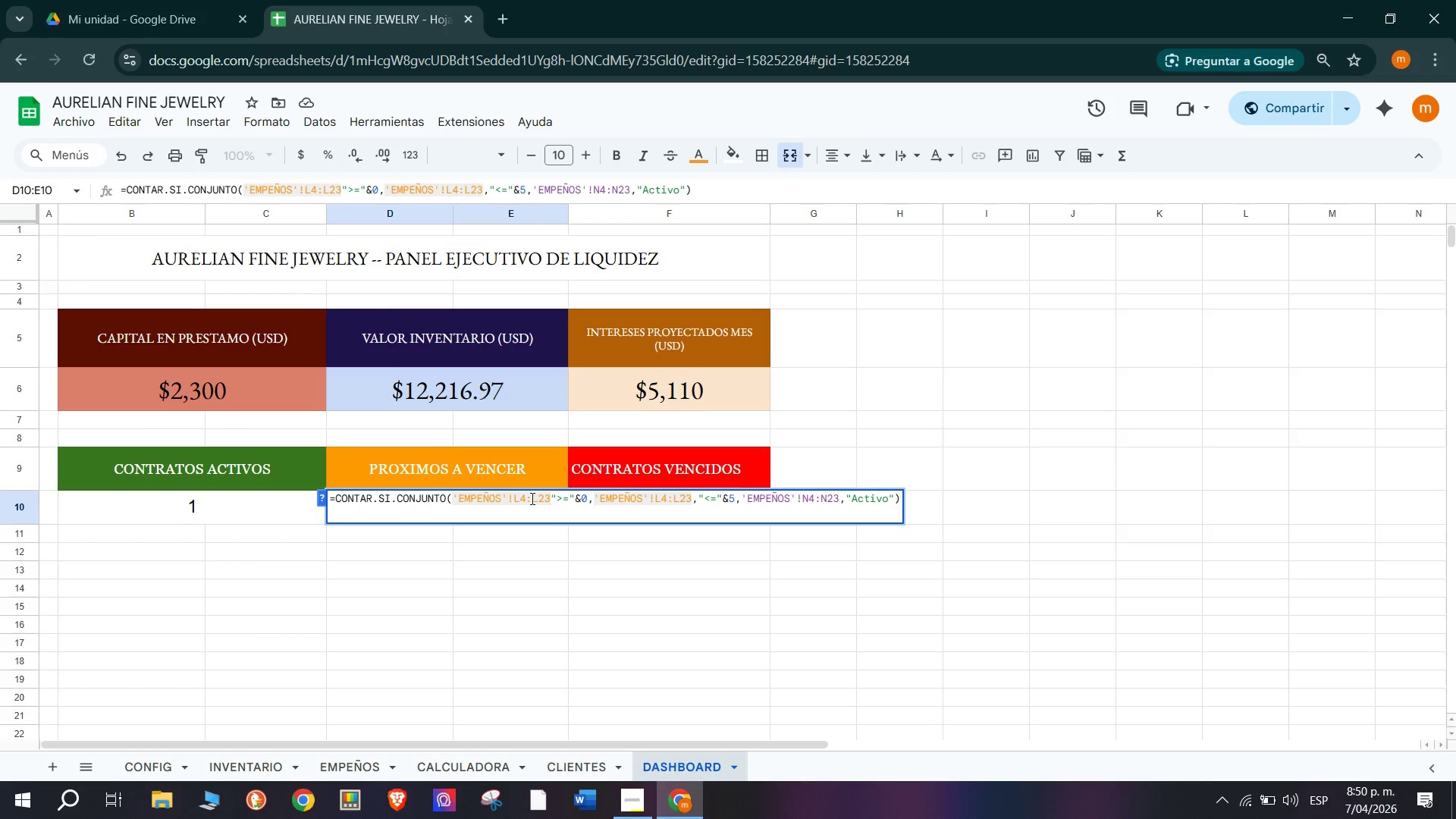 
key(Shift+Comma)
 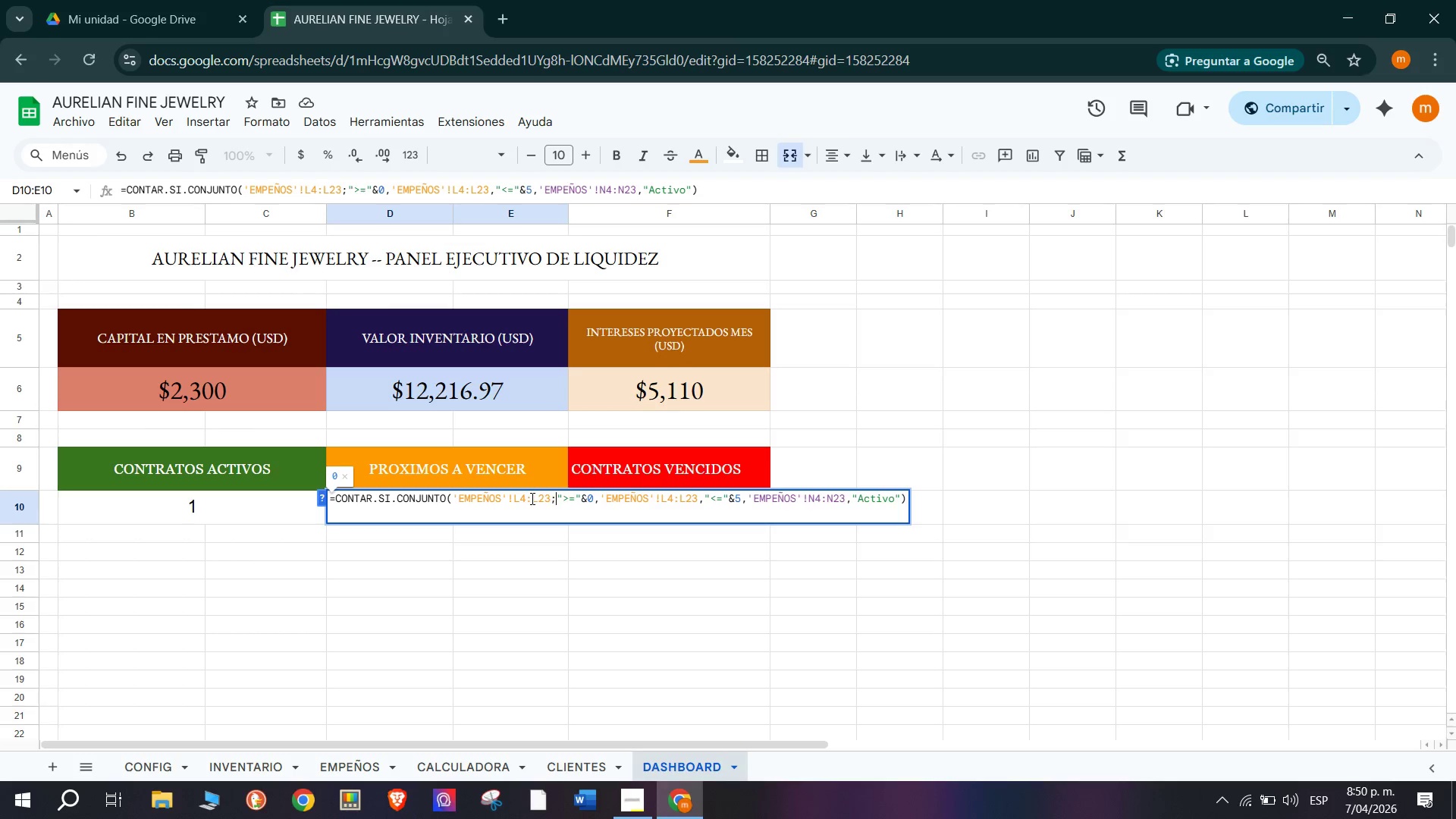 
key(Enter)
 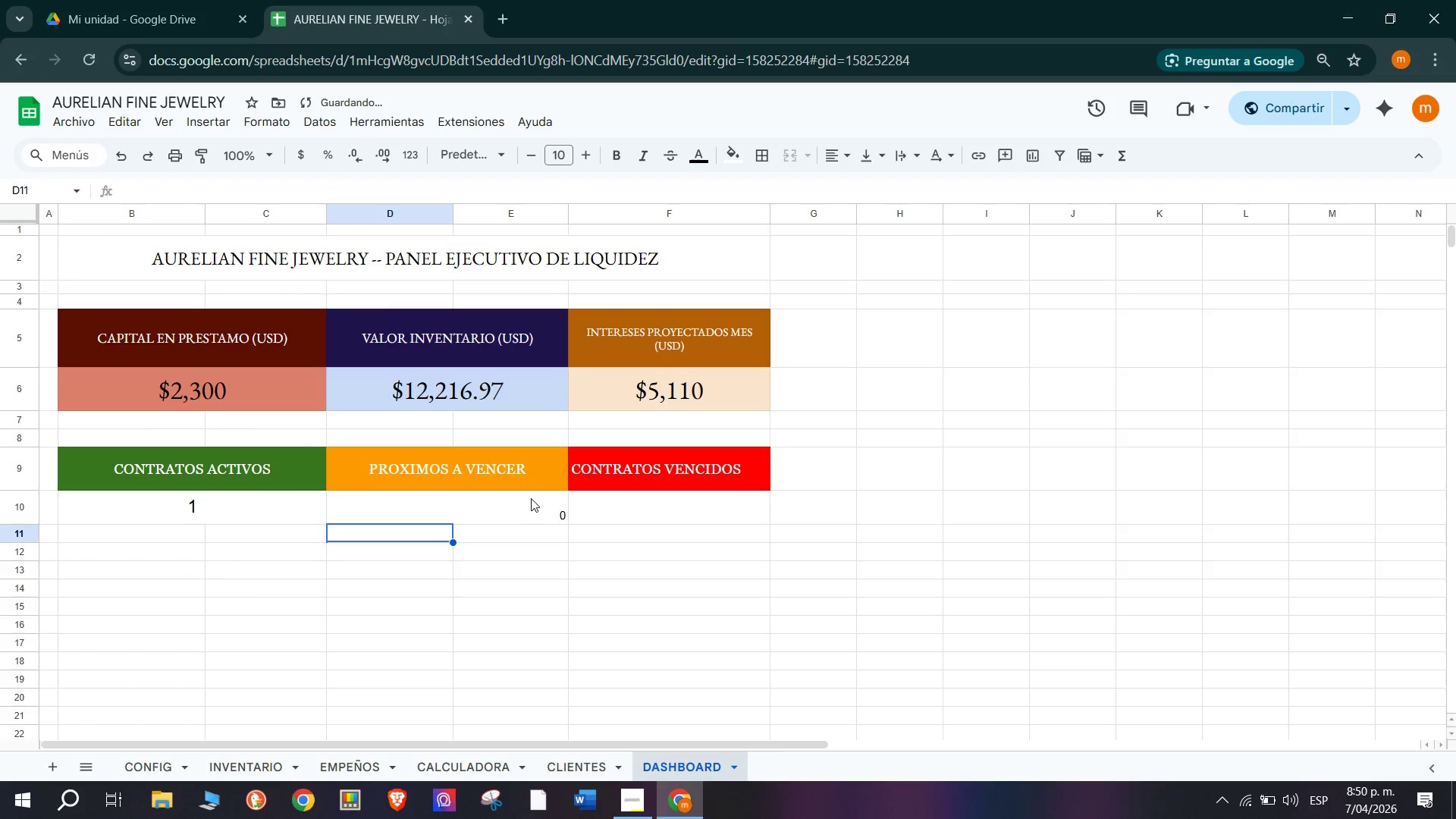 
double_click([531, 498])
 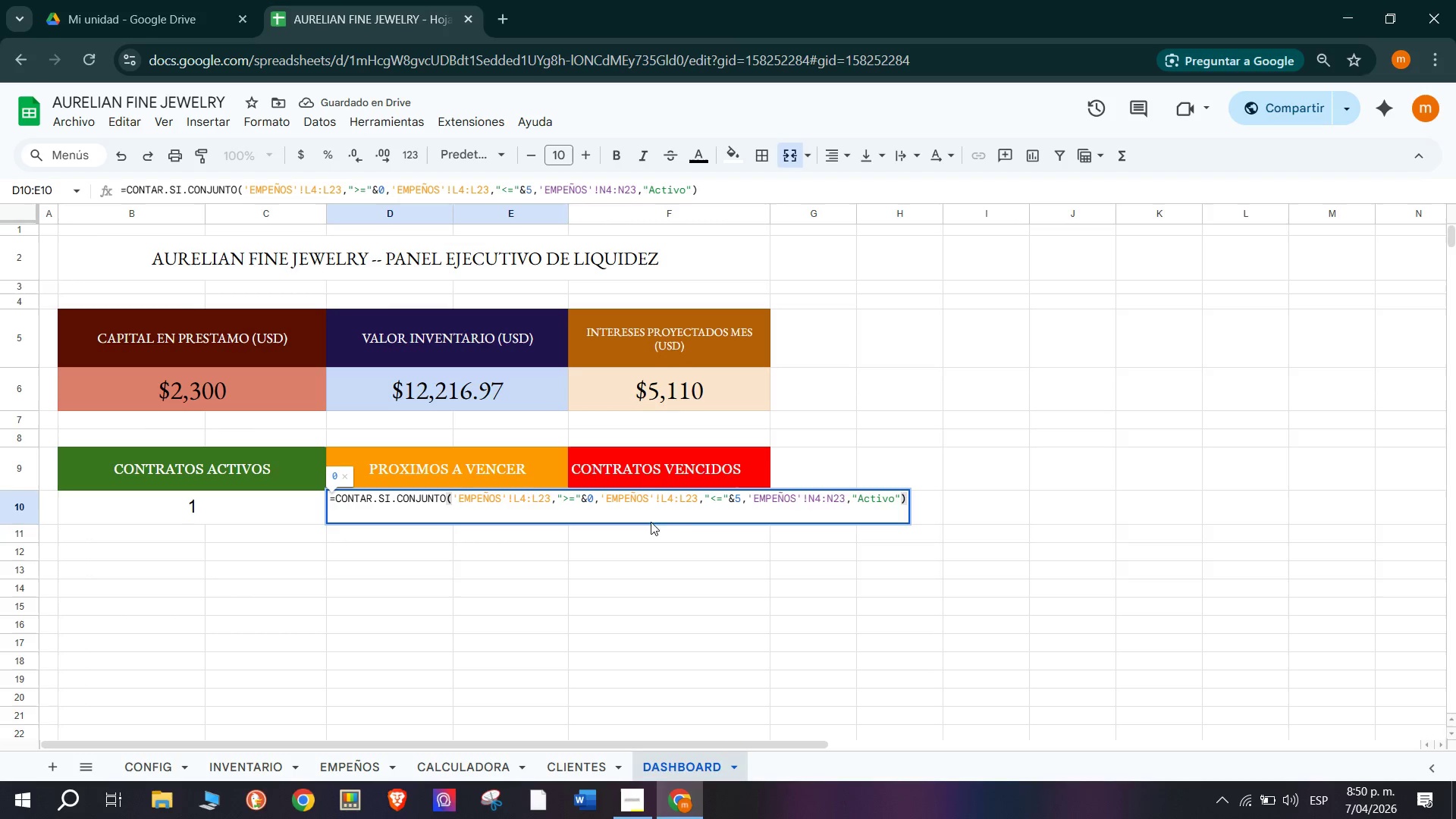 
left_click([688, 549])
 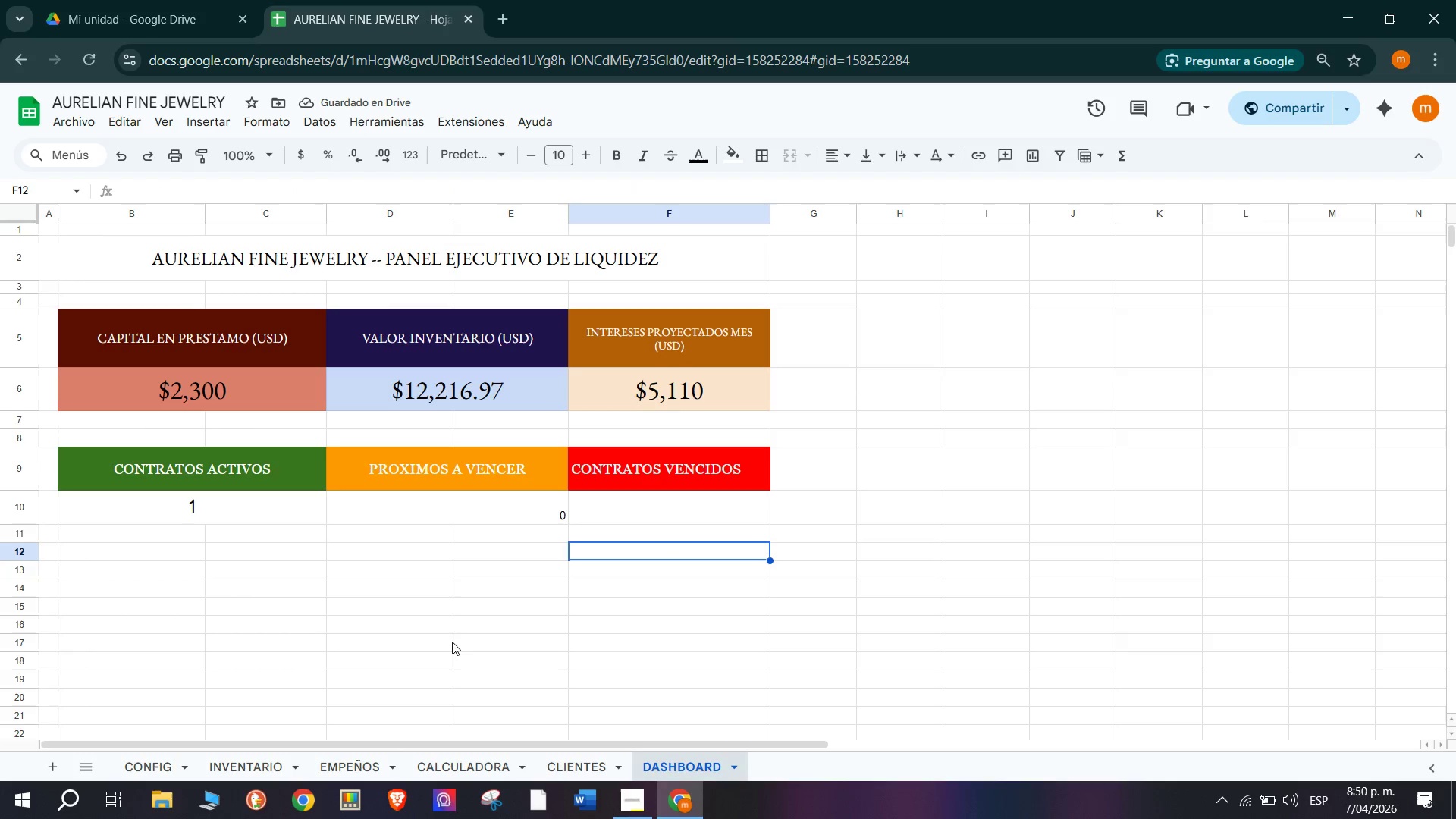 
left_click([480, 503])
 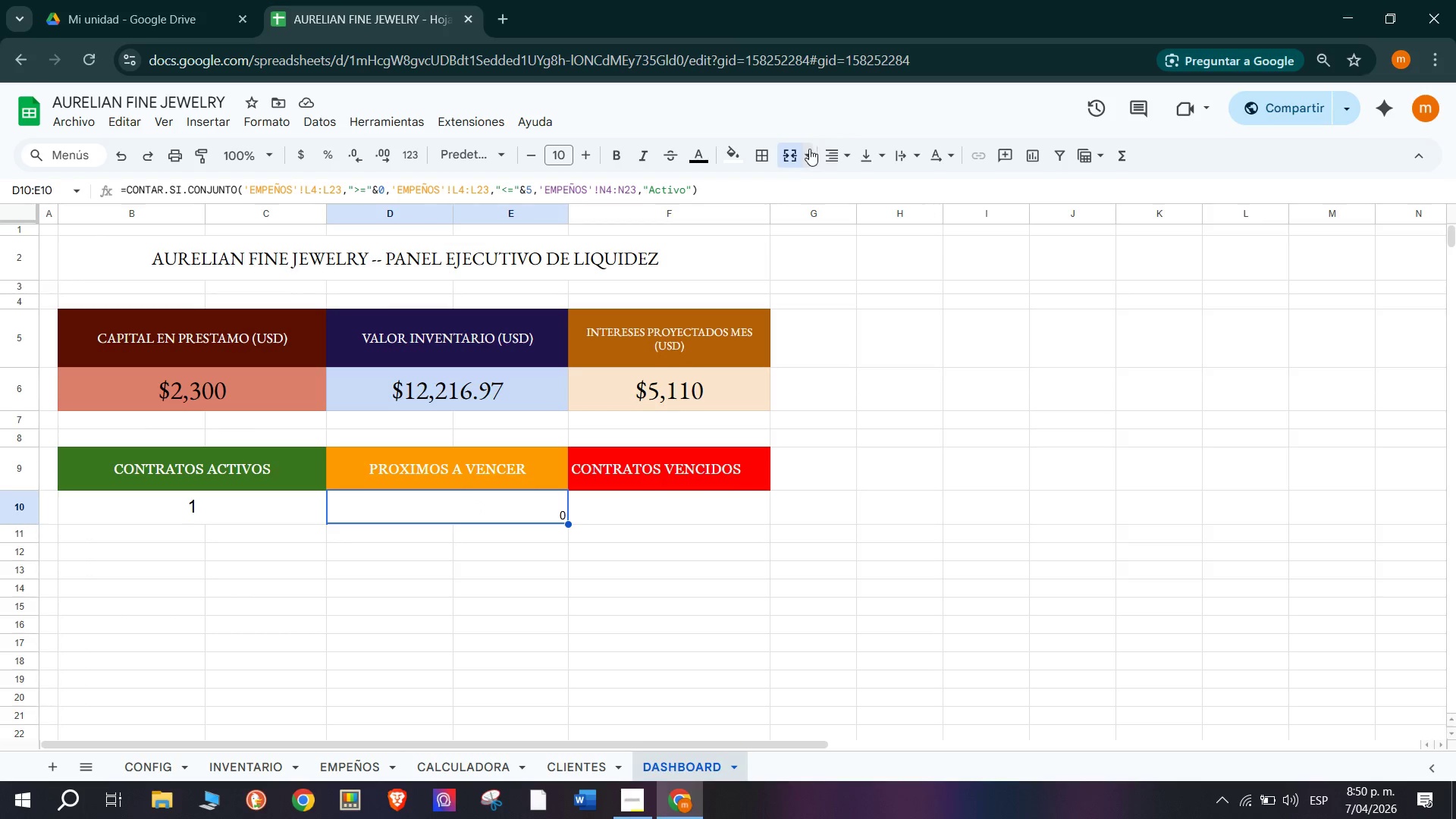 
left_click([827, 151])
 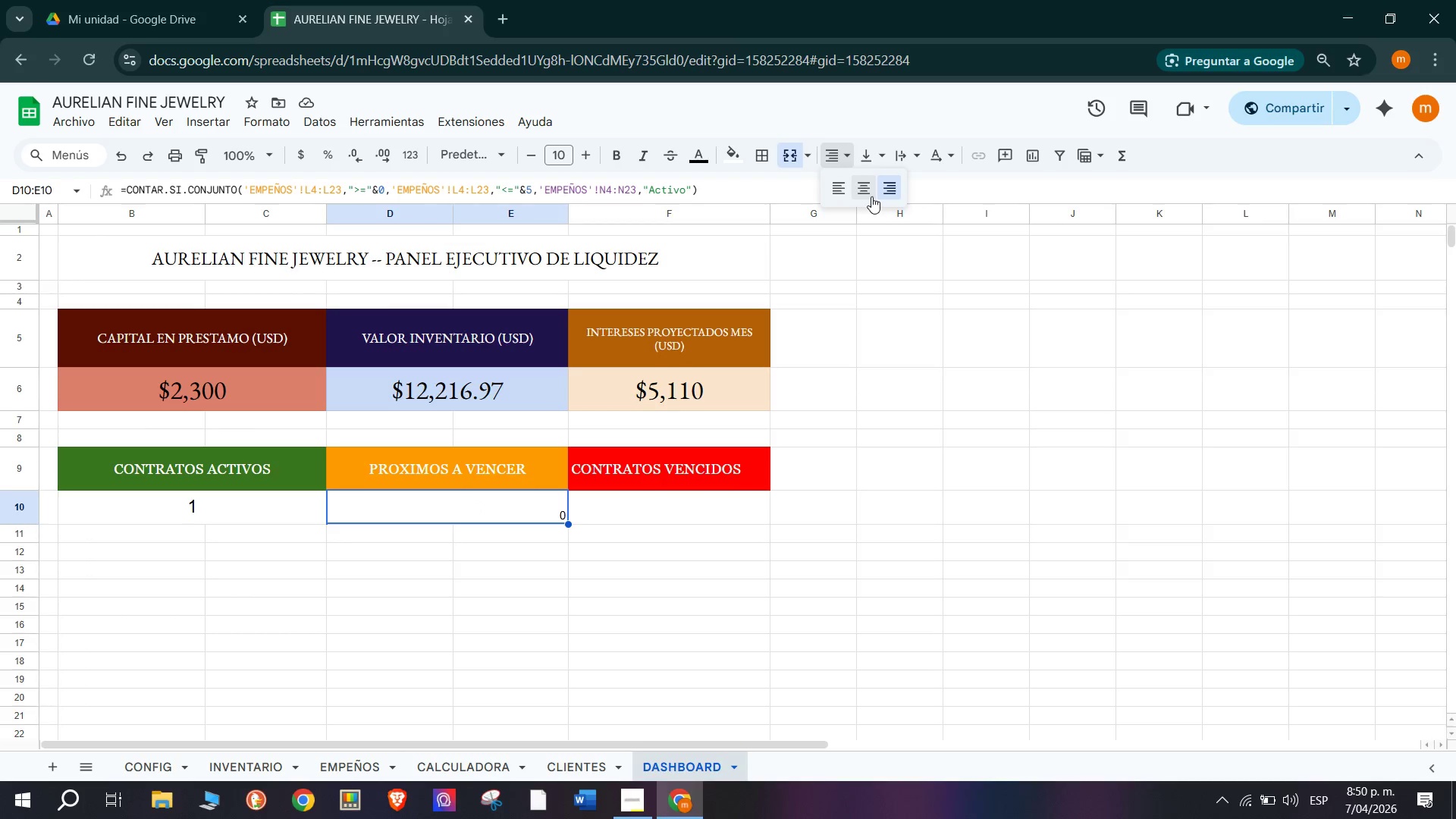 
left_click([866, 193])
 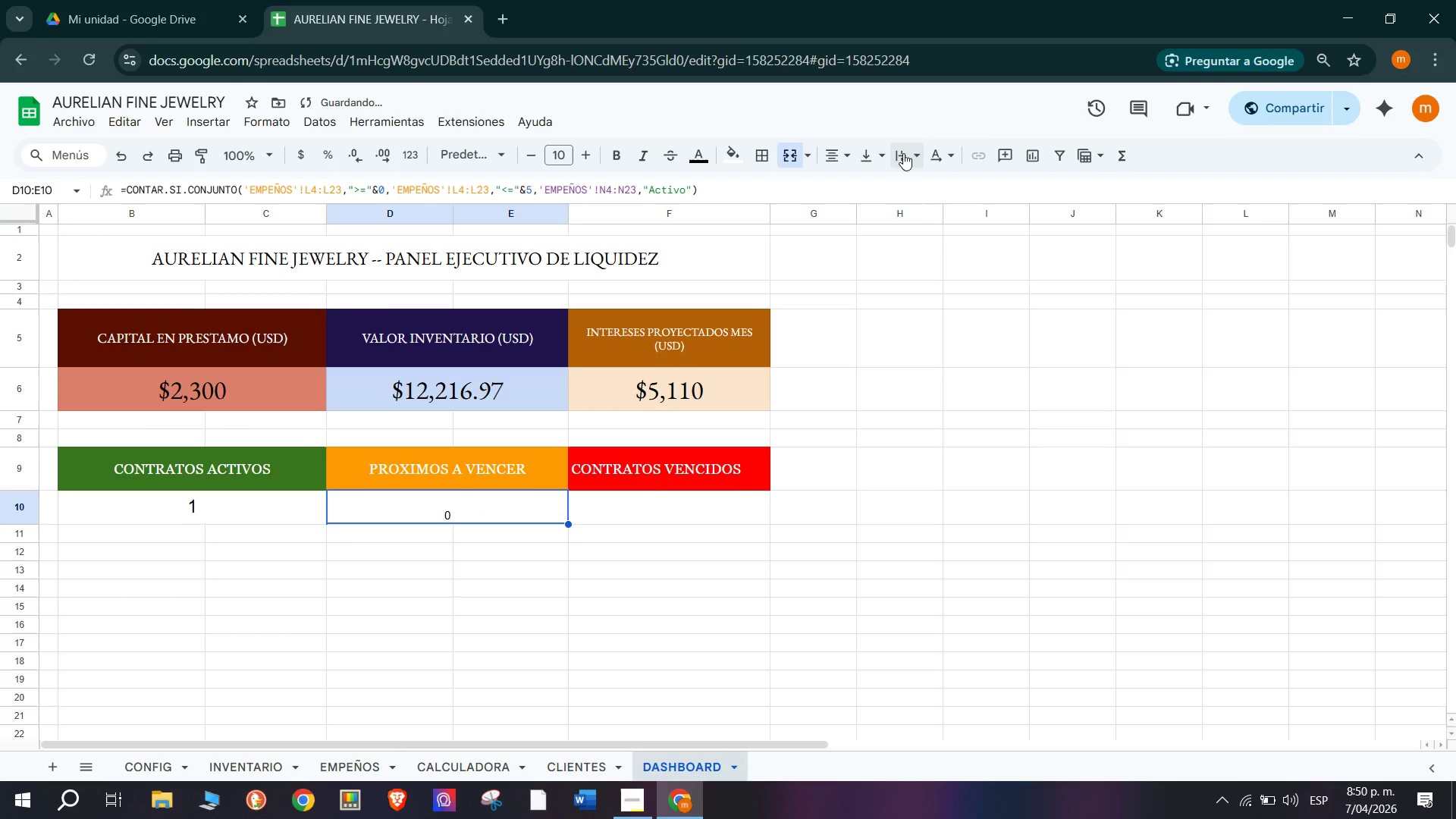 
left_click([878, 162])
 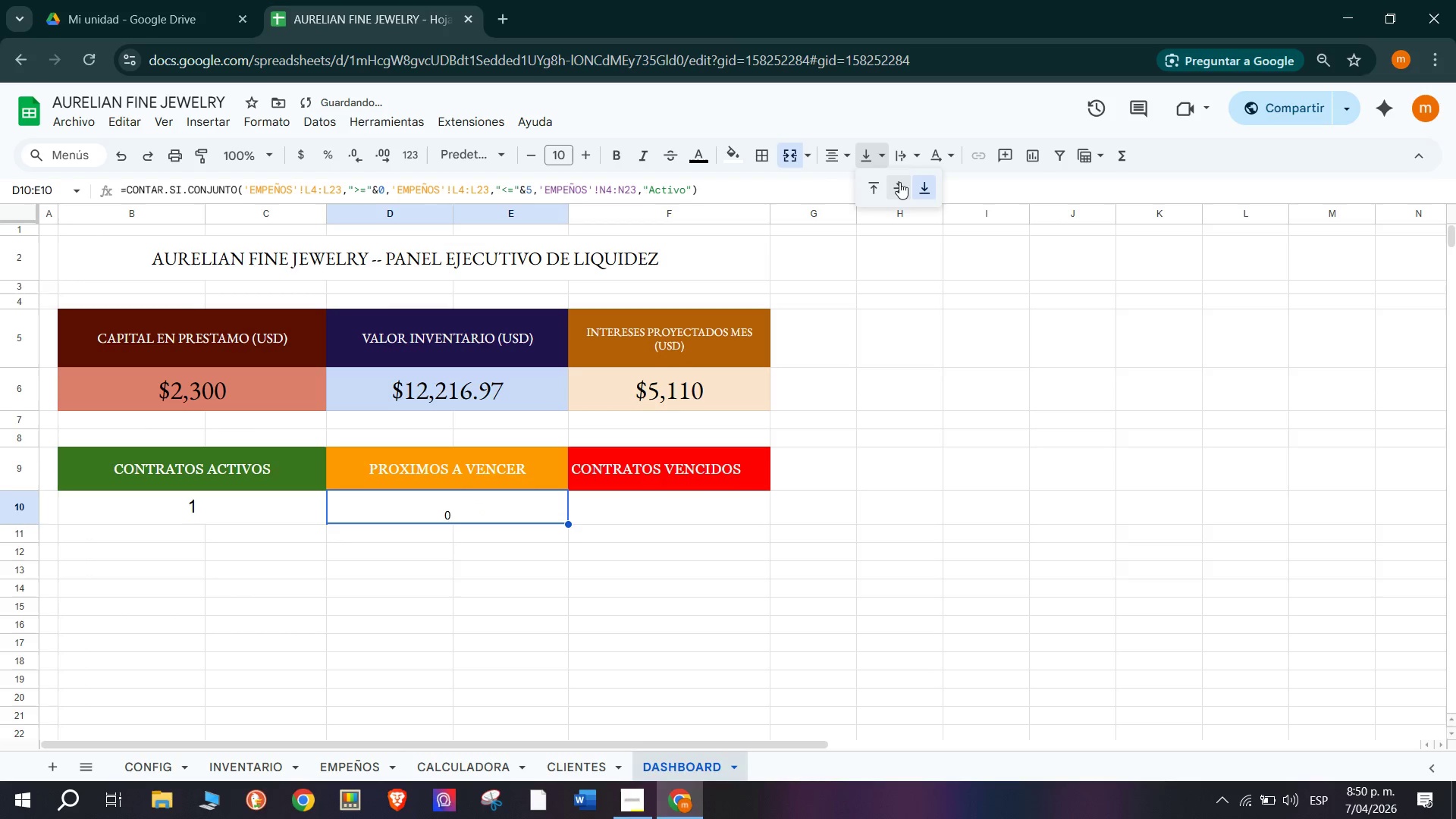 
left_click([899, 182])
 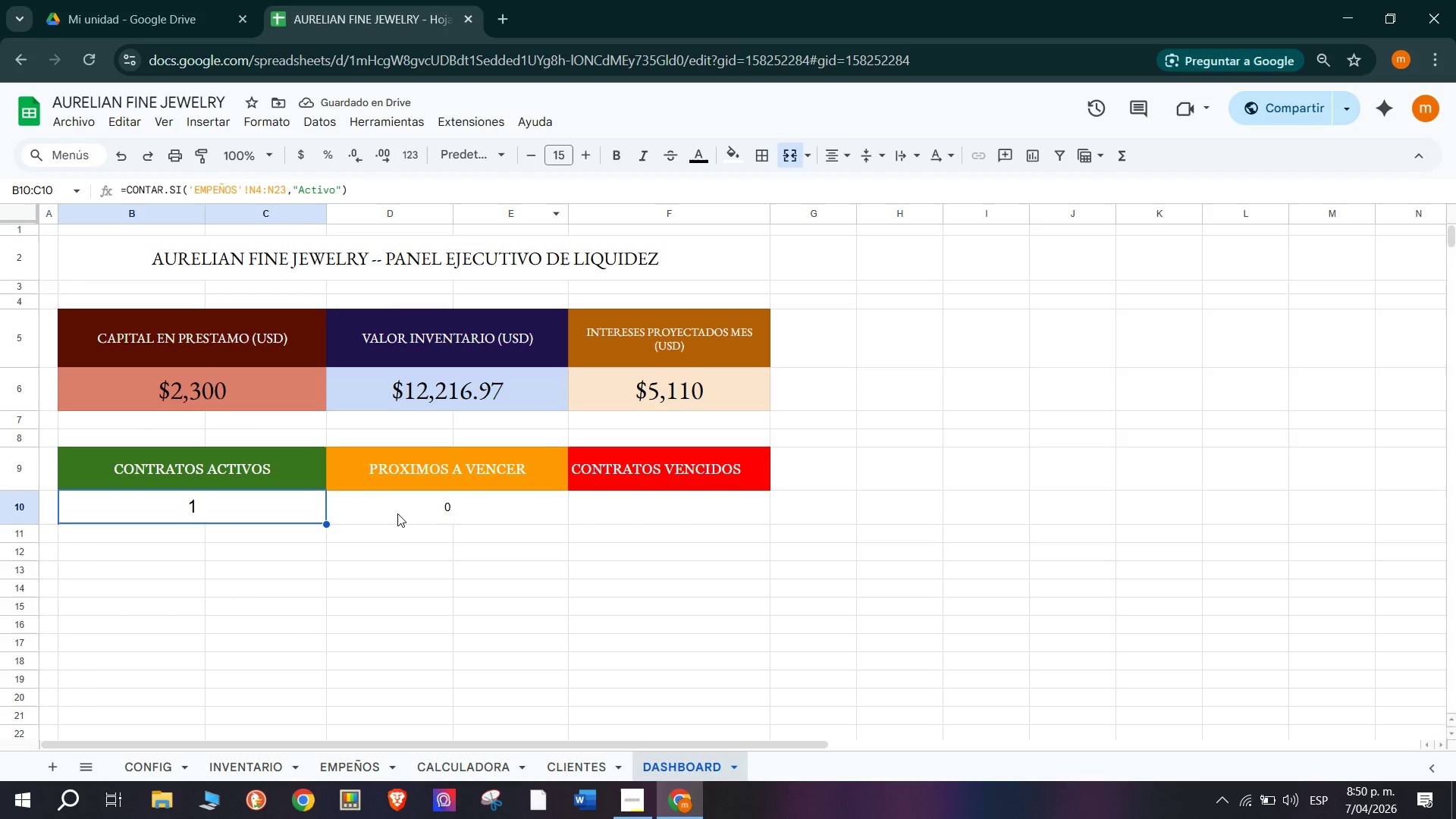 
wait(6.2)
 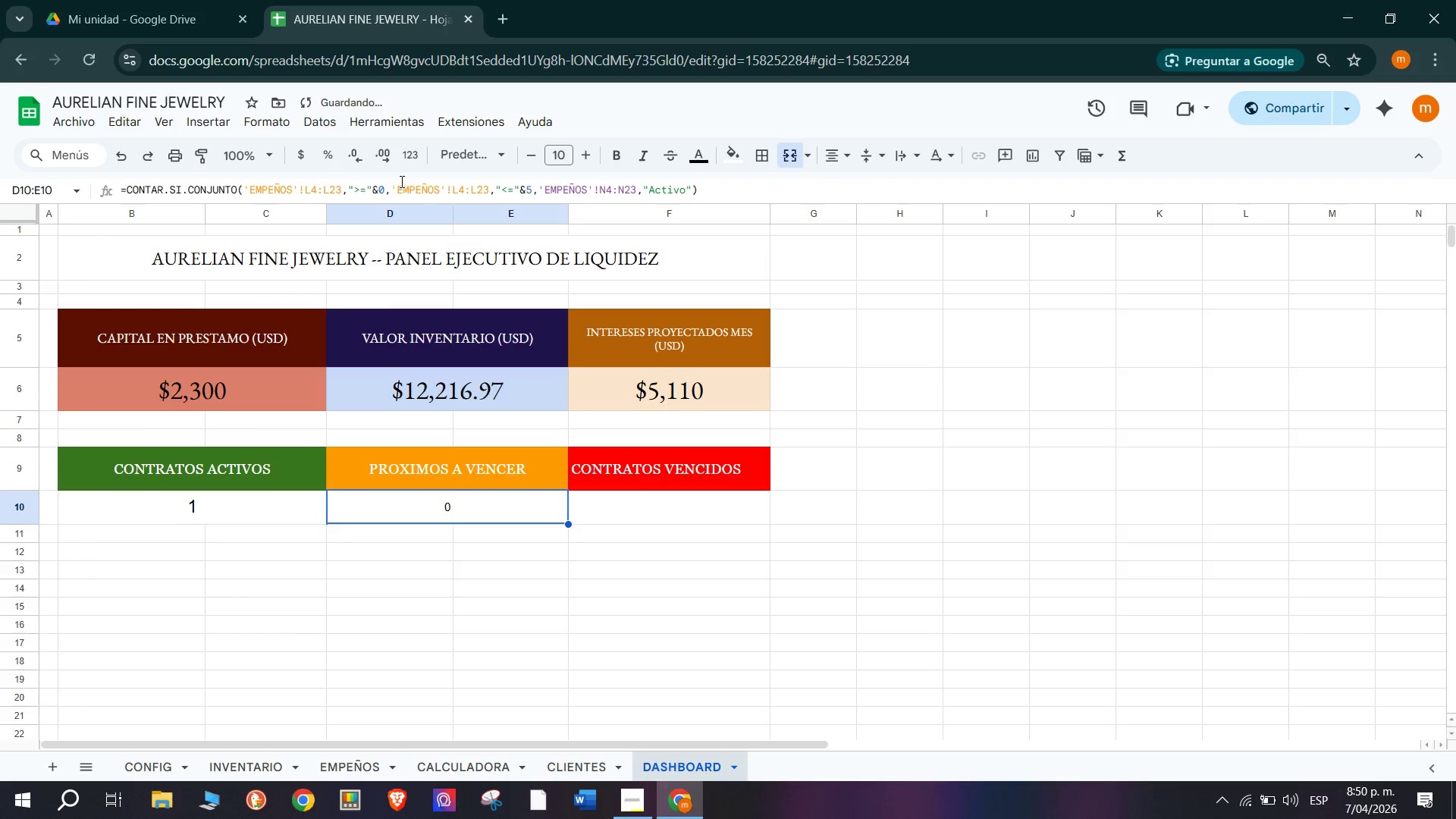 
double_click([584, 154])
 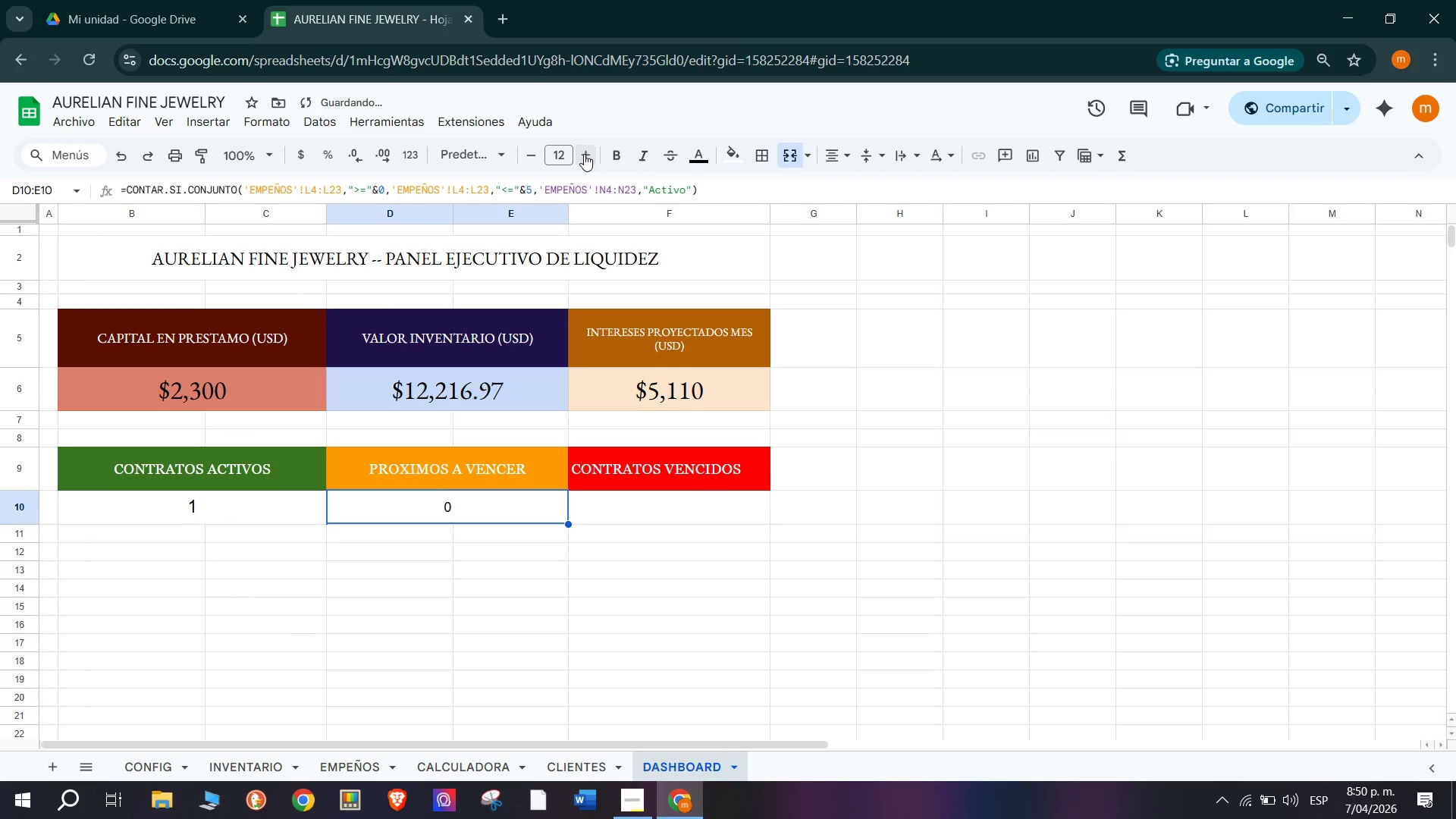 
triple_click([584, 154])
 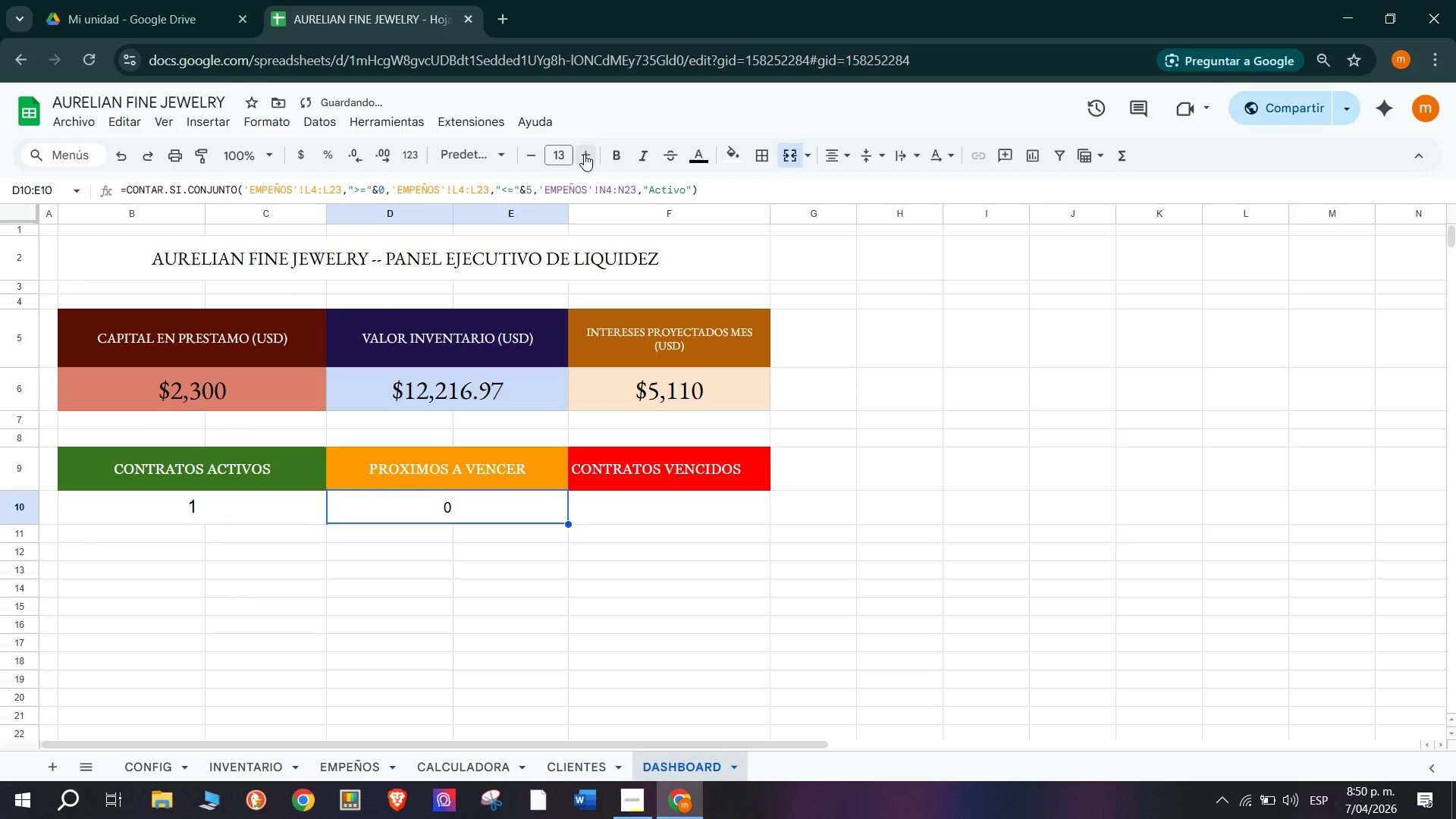 
triple_click([584, 154])
 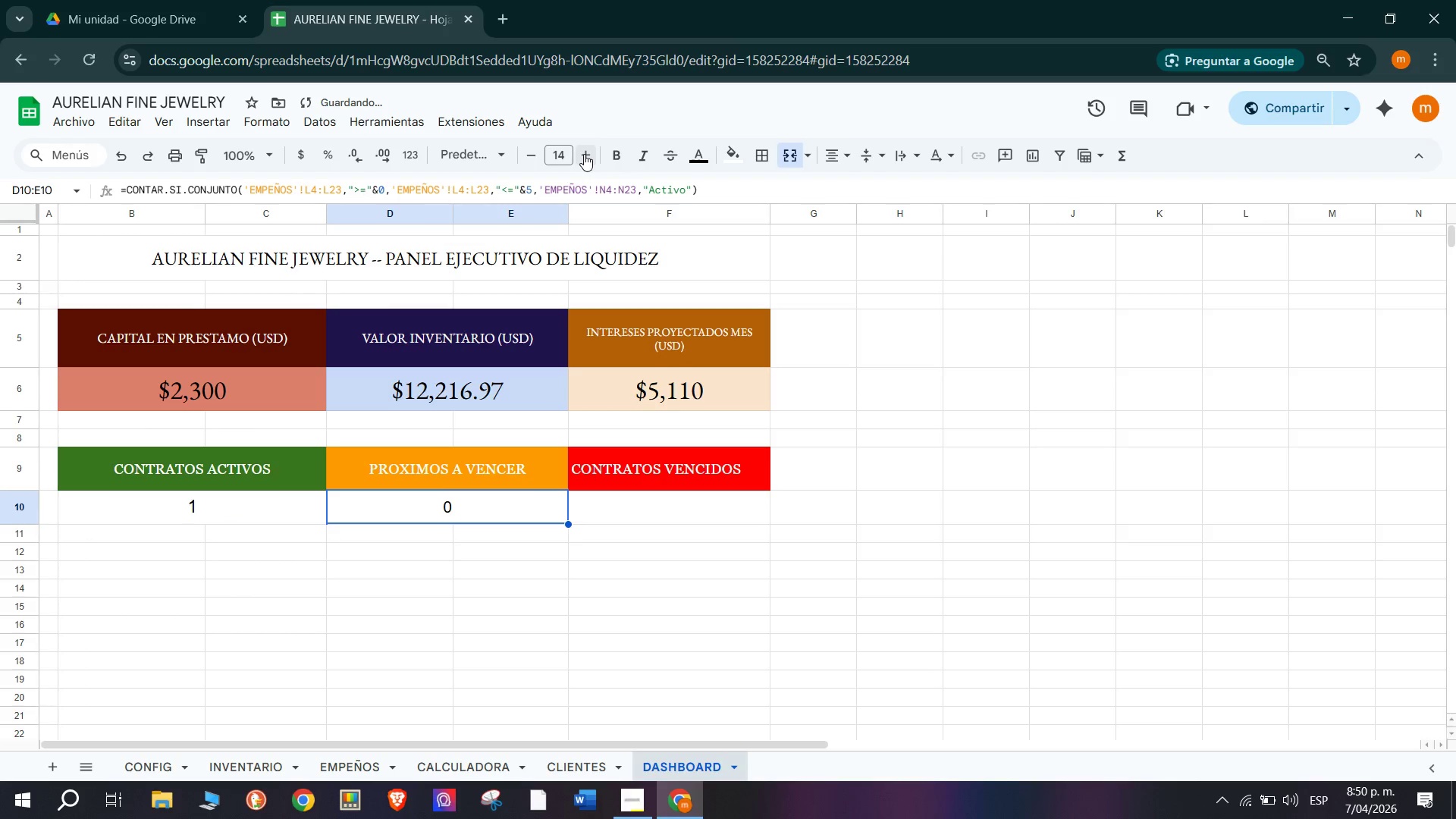 
triple_click([584, 154])
 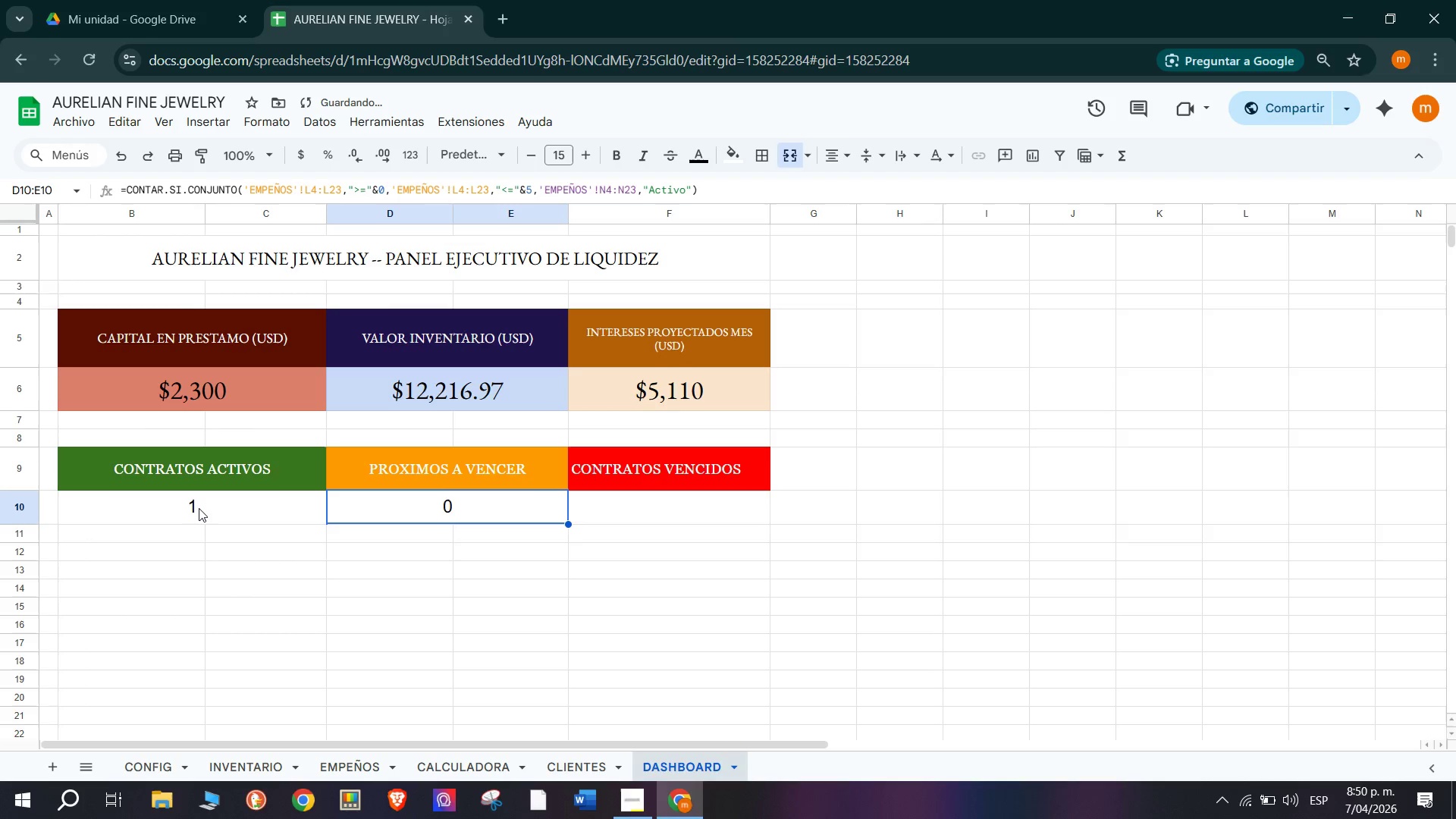 
left_click([194, 509])
 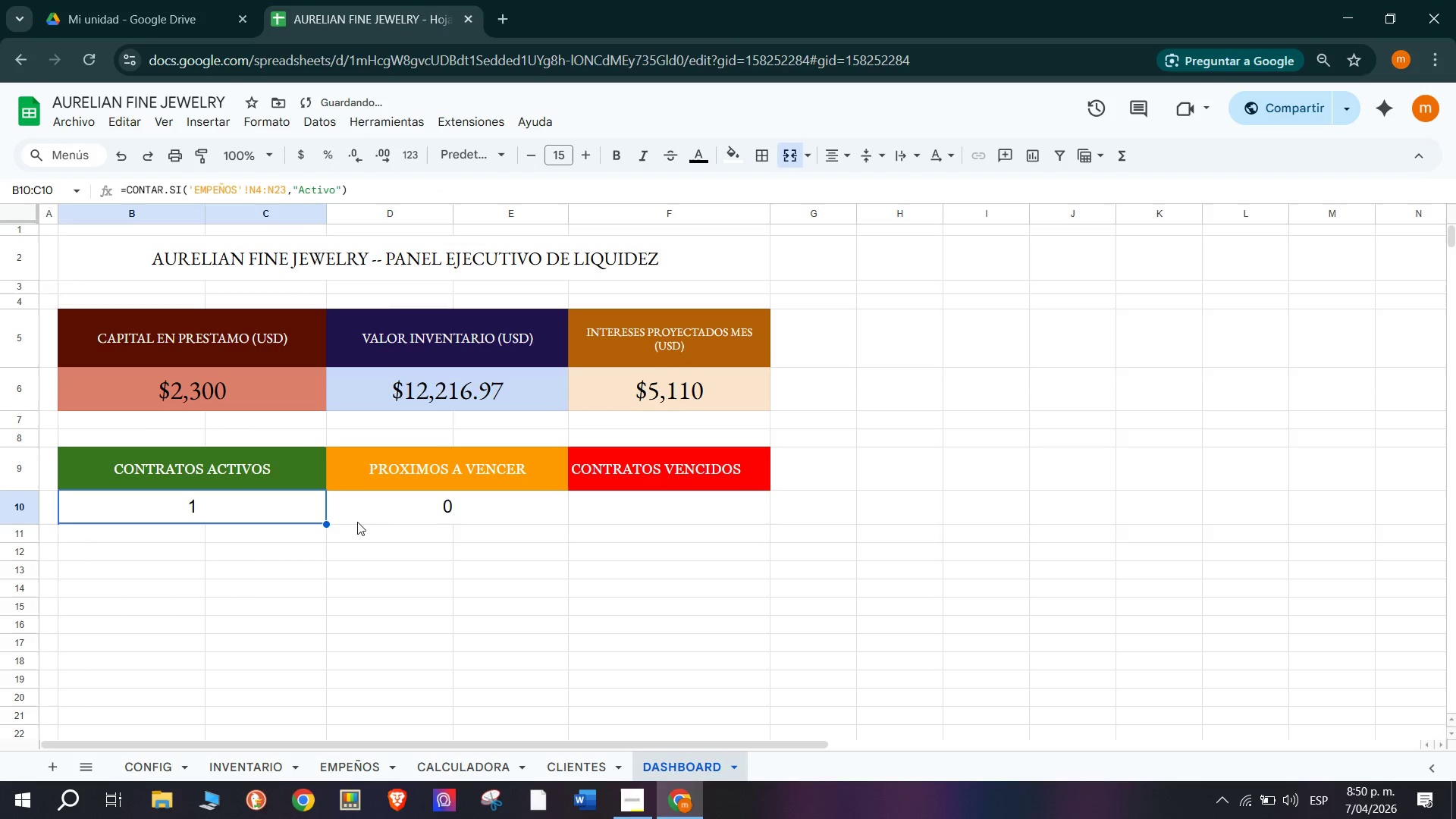 
left_click([391, 506])
 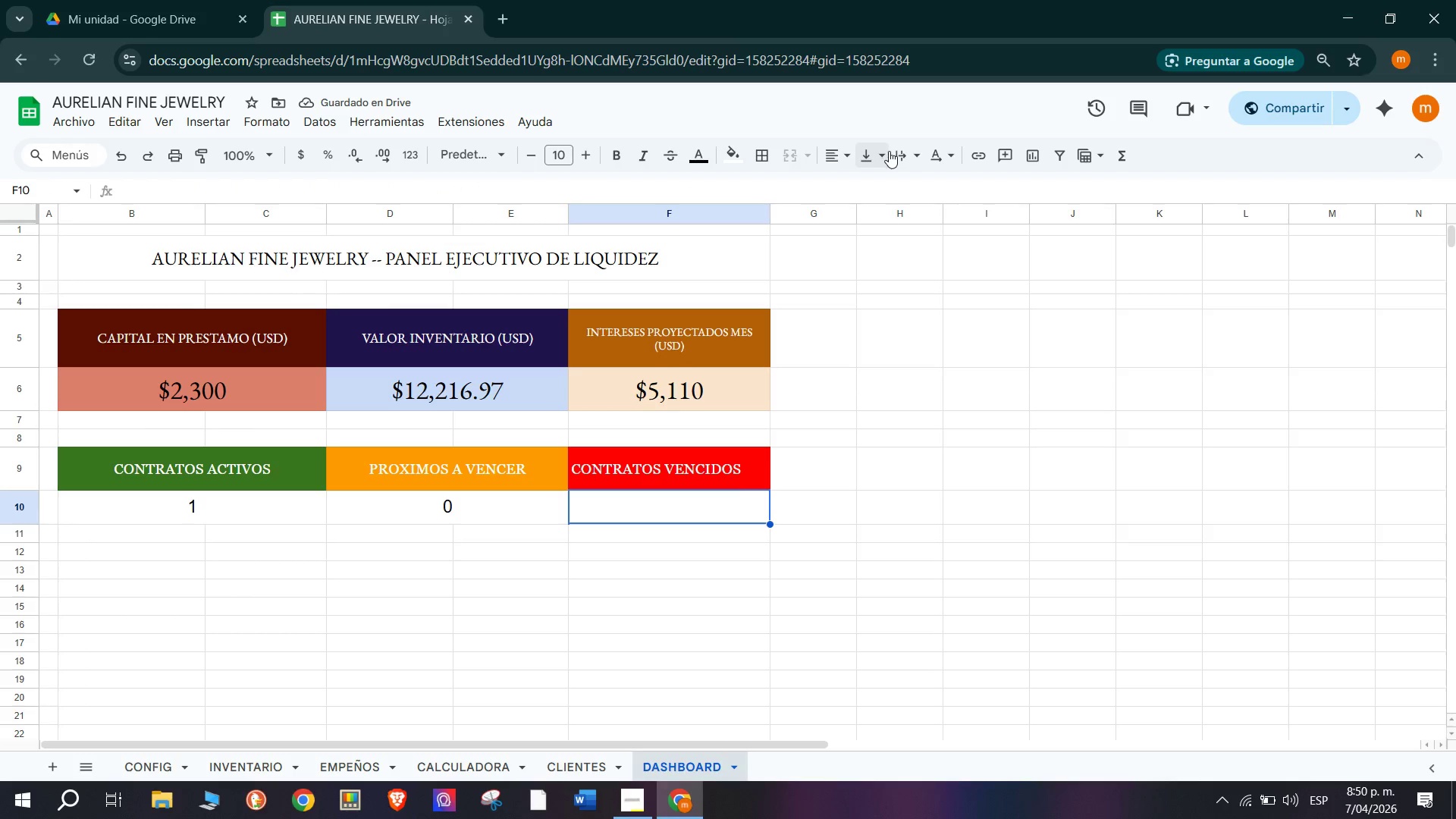 
double_click([899, 183])
 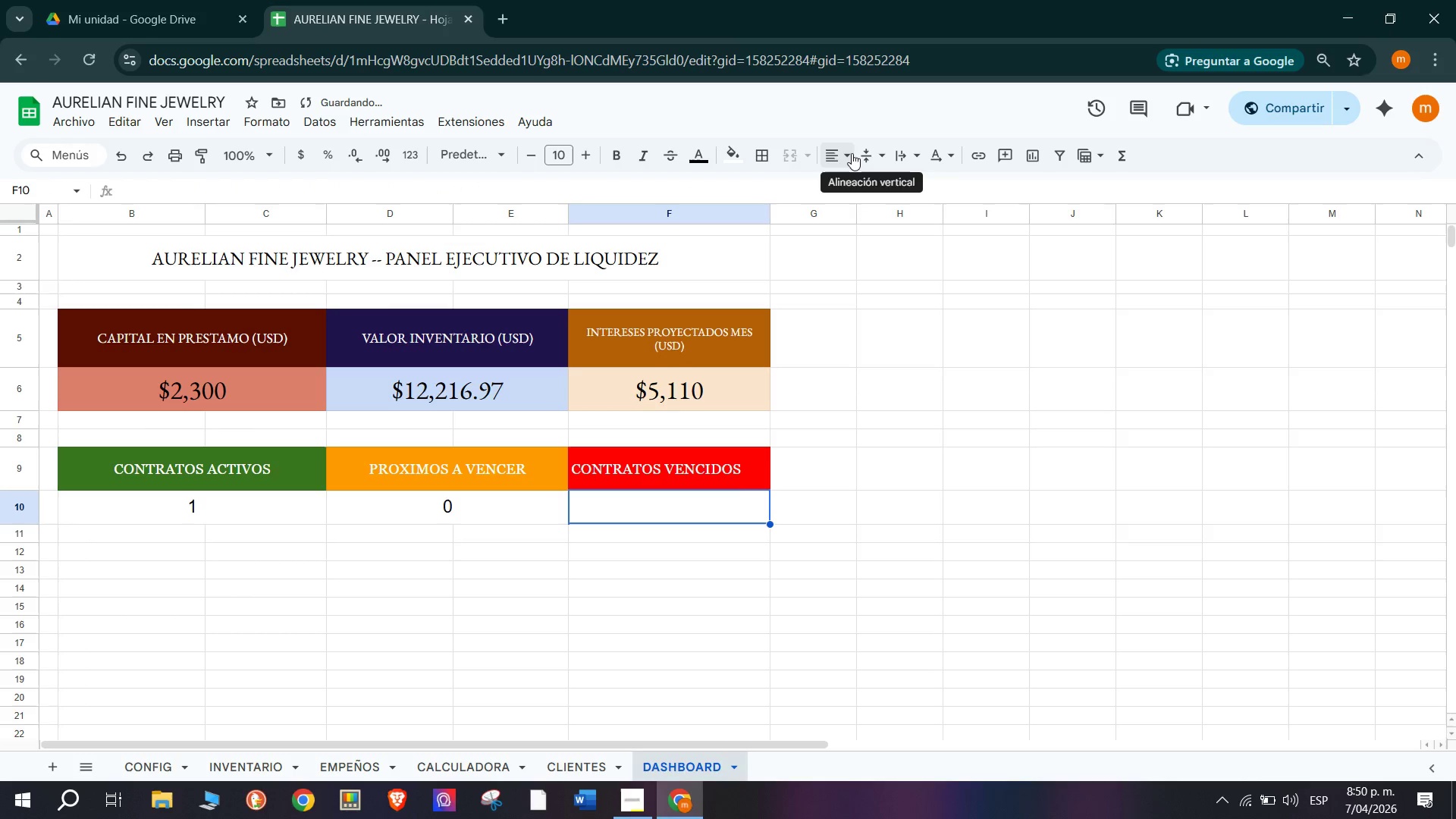 
left_click([834, 153])
 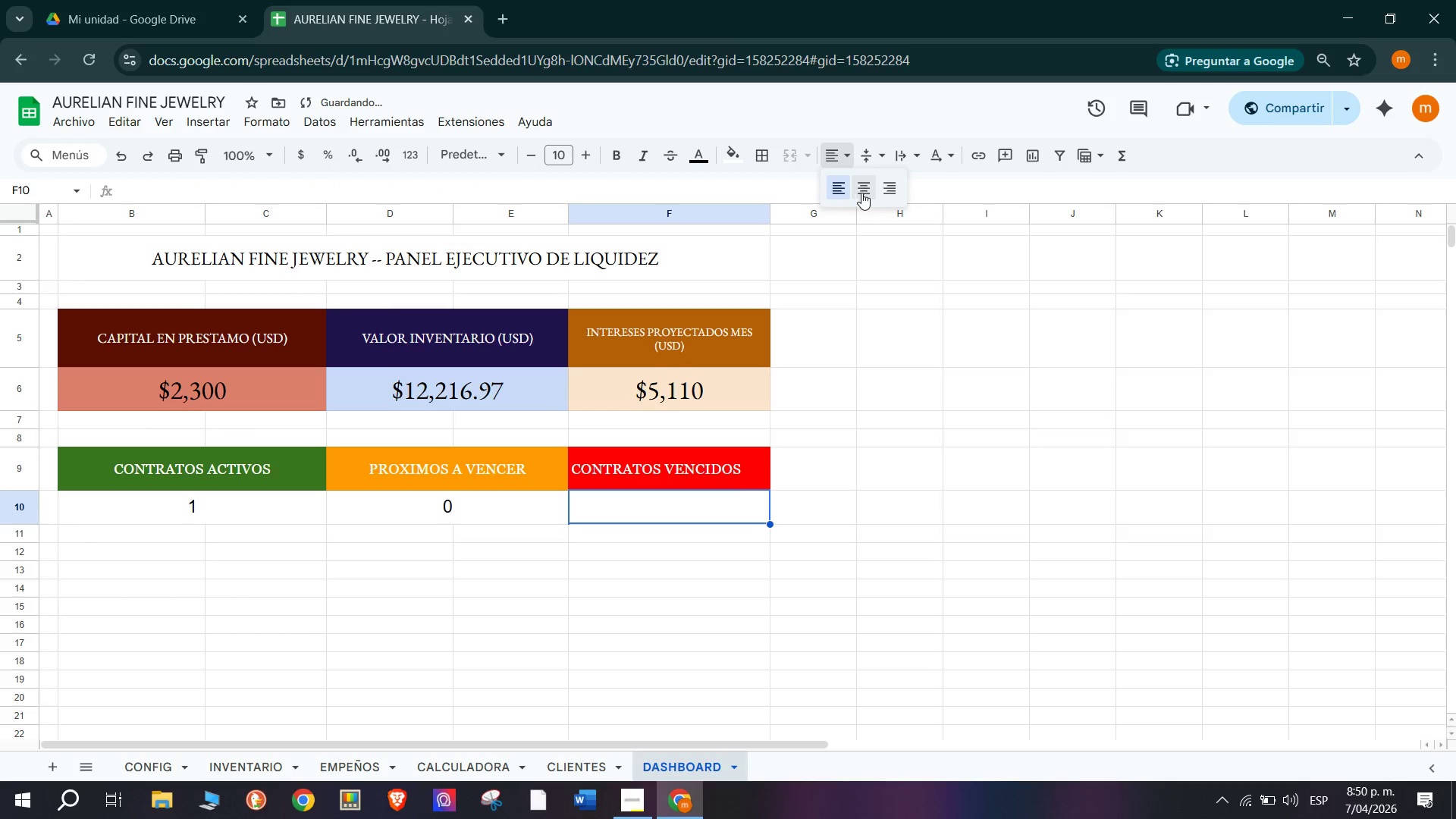 
left_click([871, 187])
 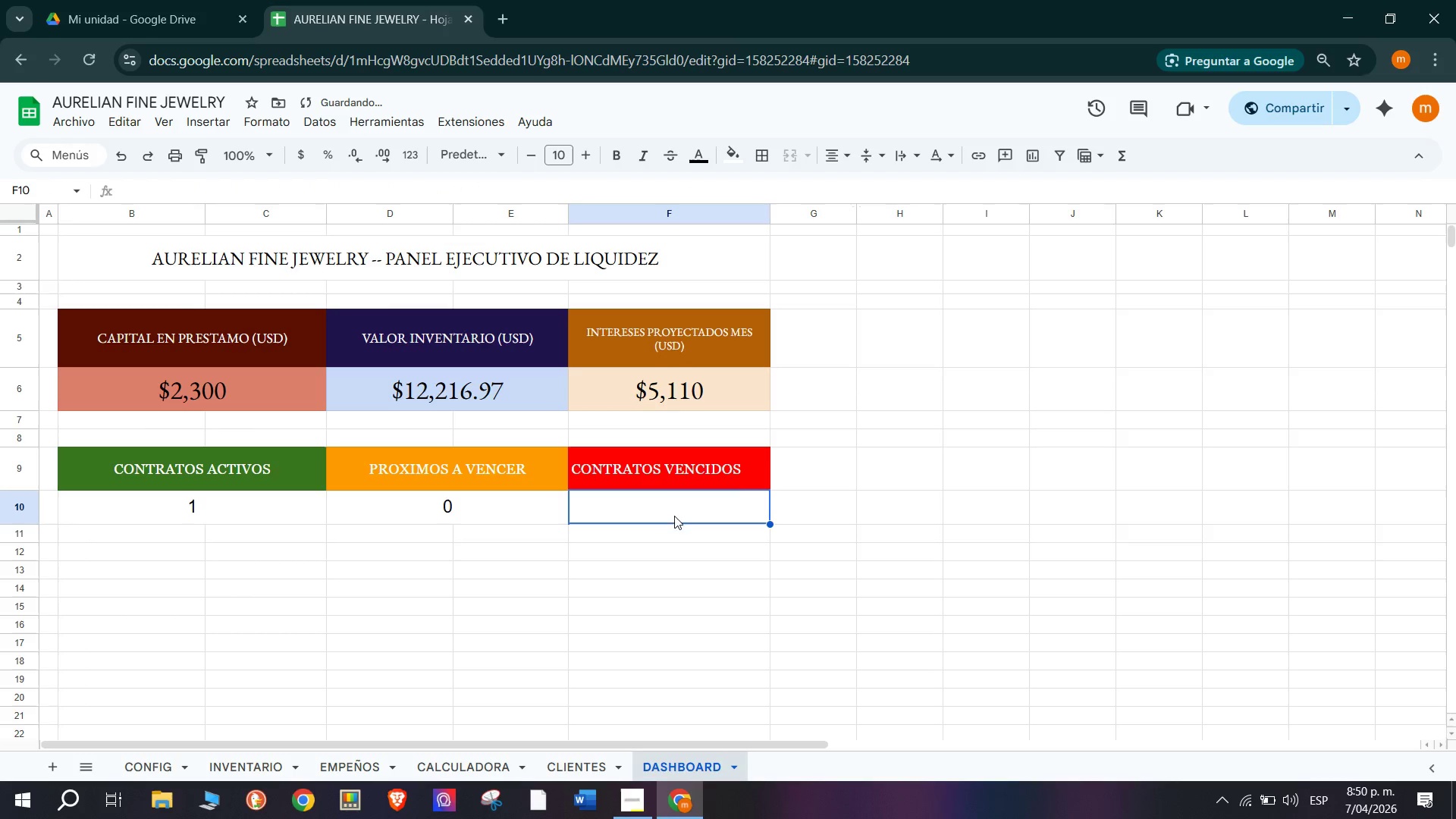 
double_click([670, 509])
 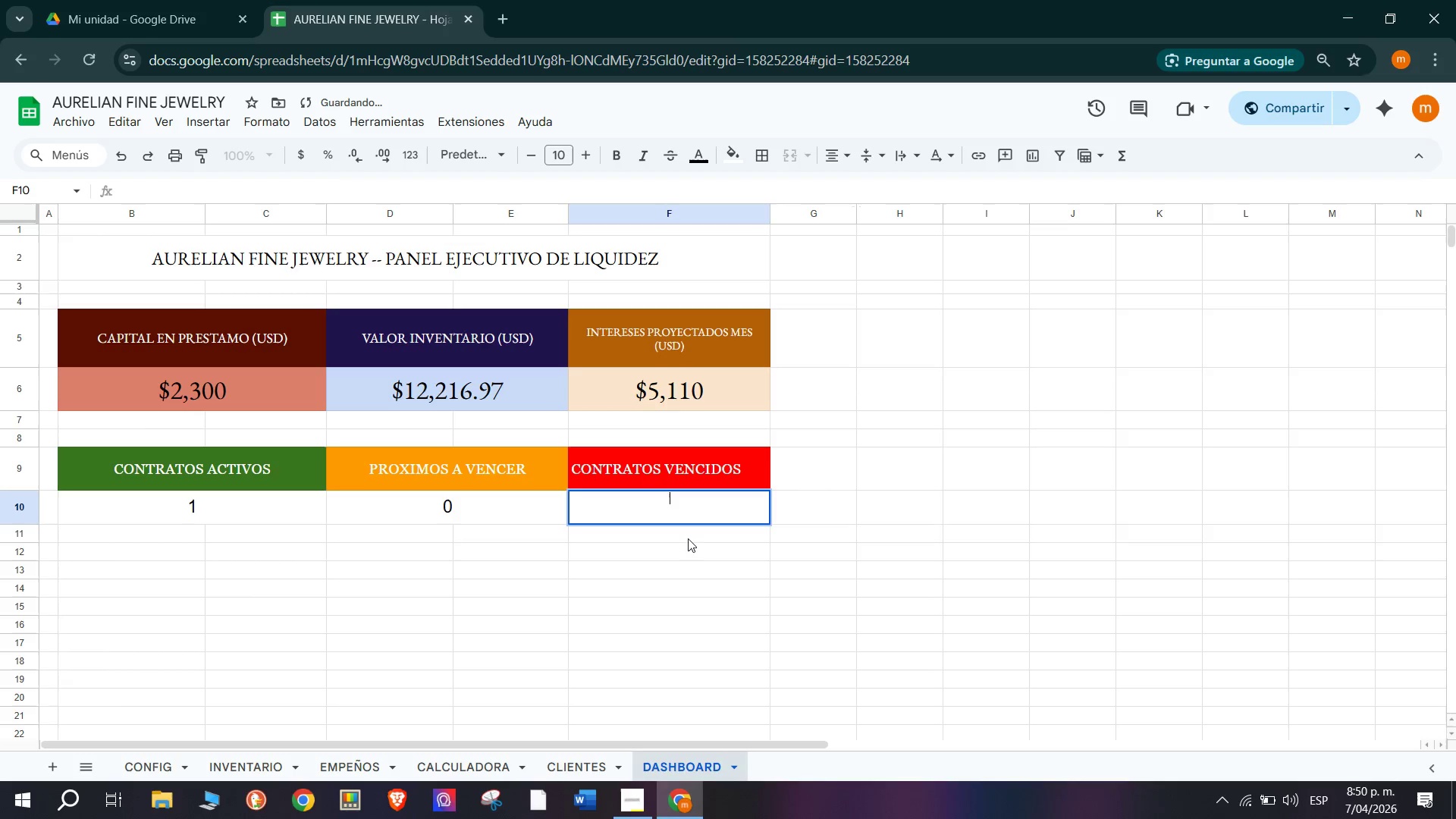 
left_click([688, 570])
 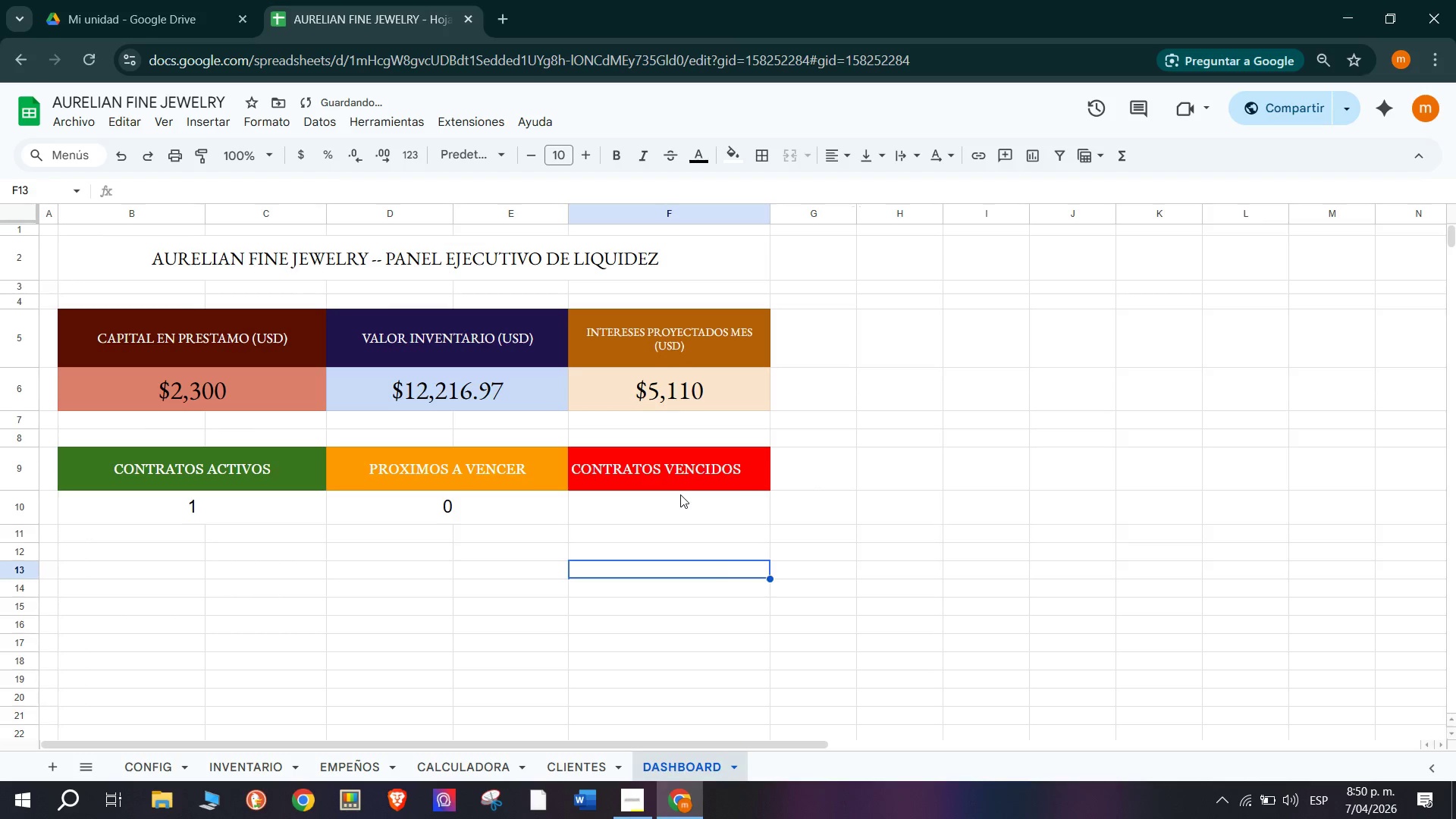 
left_click([680, 494])
 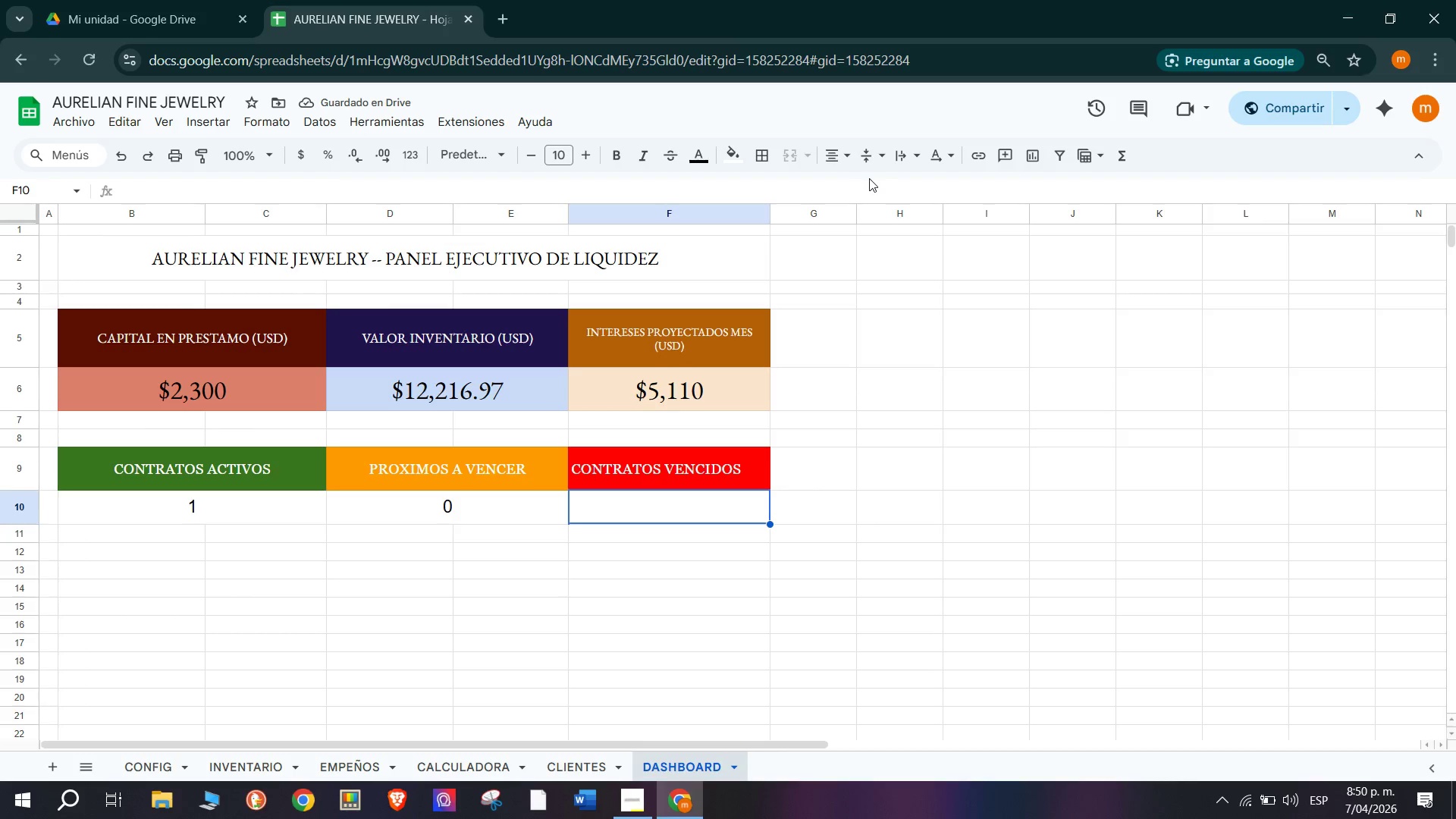 
left_click([878, 159])
 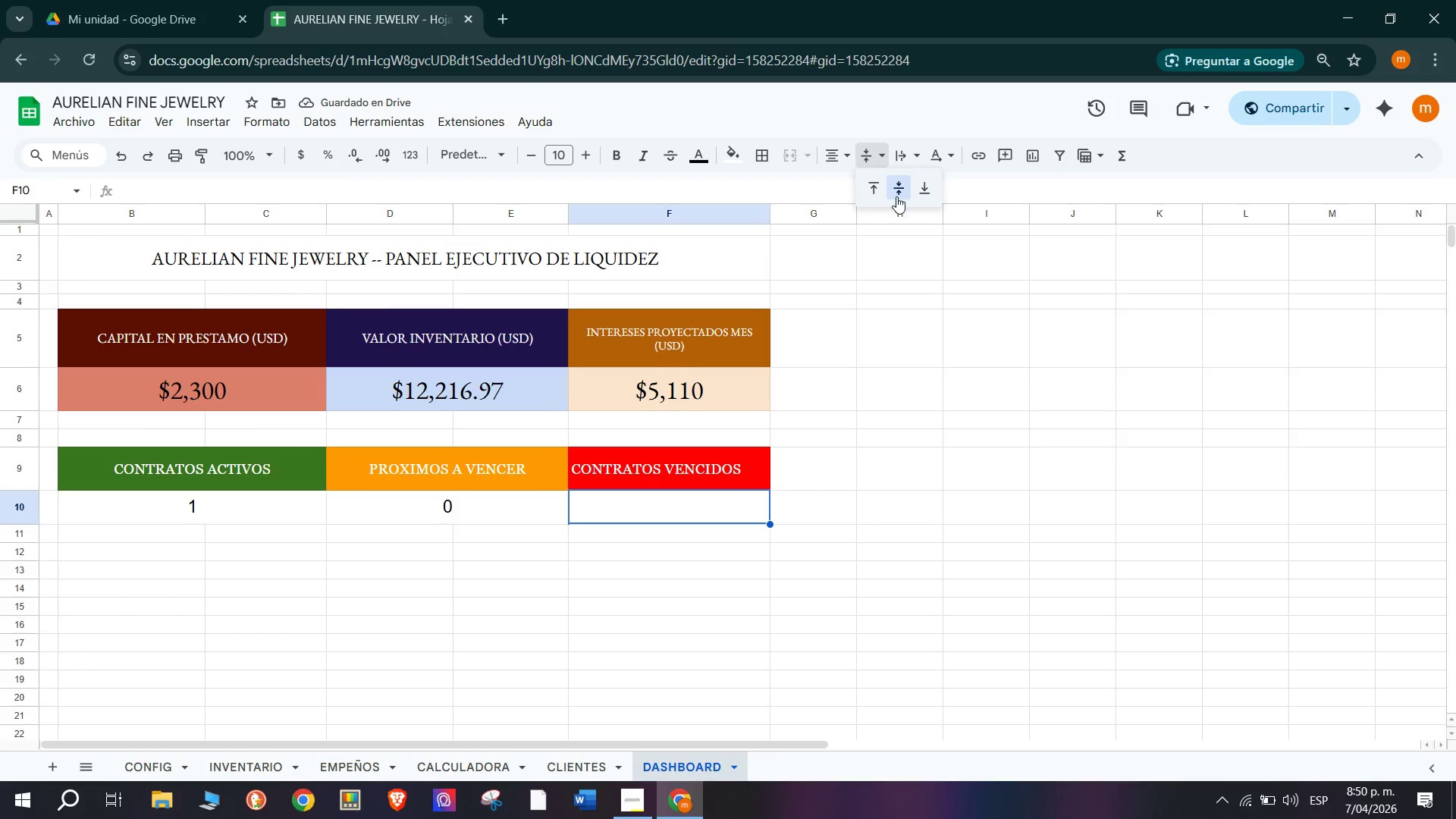 
left_click([897, 194])
 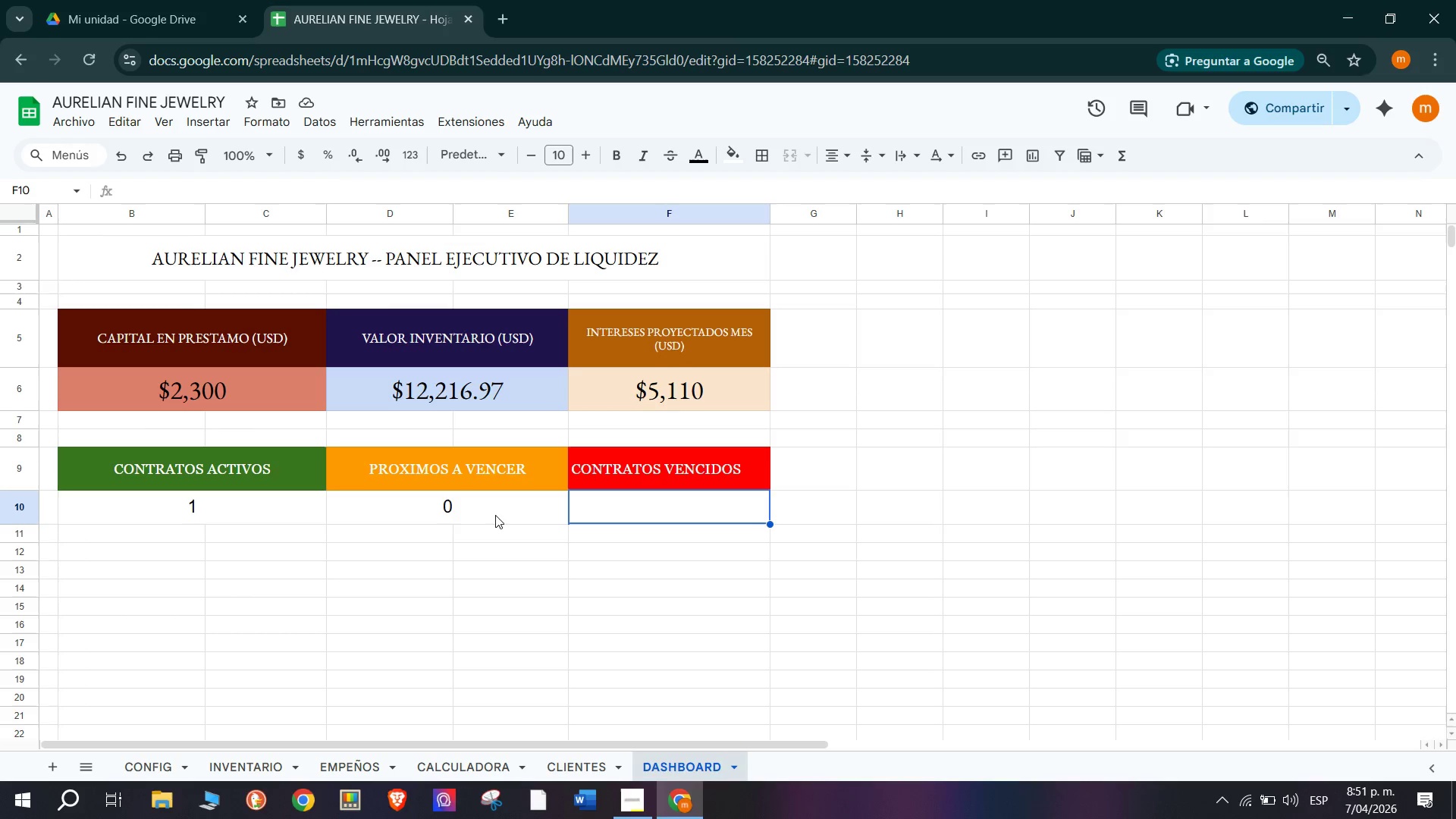 
wait(47.11)
 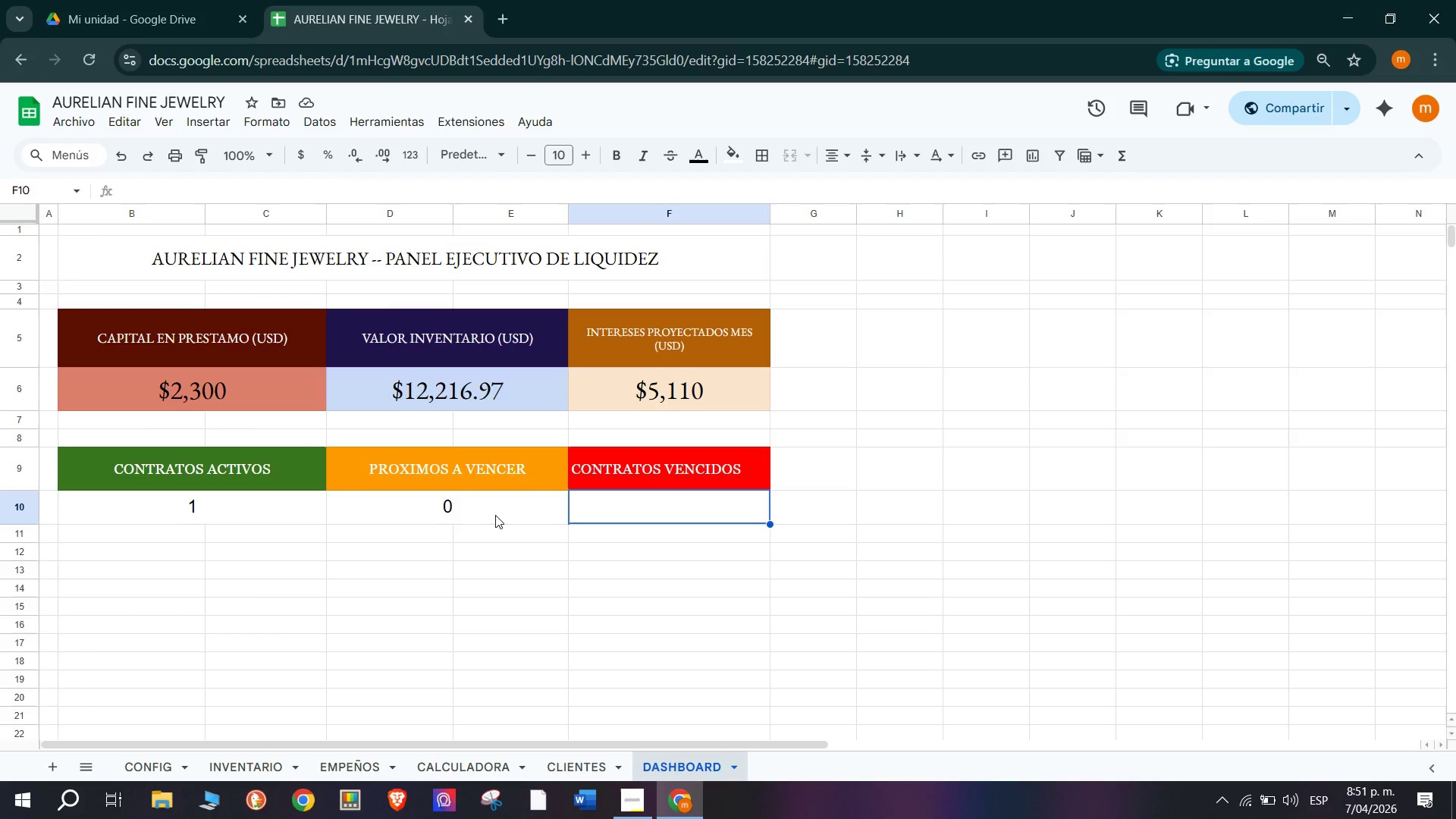 
left_click([702, 504])
 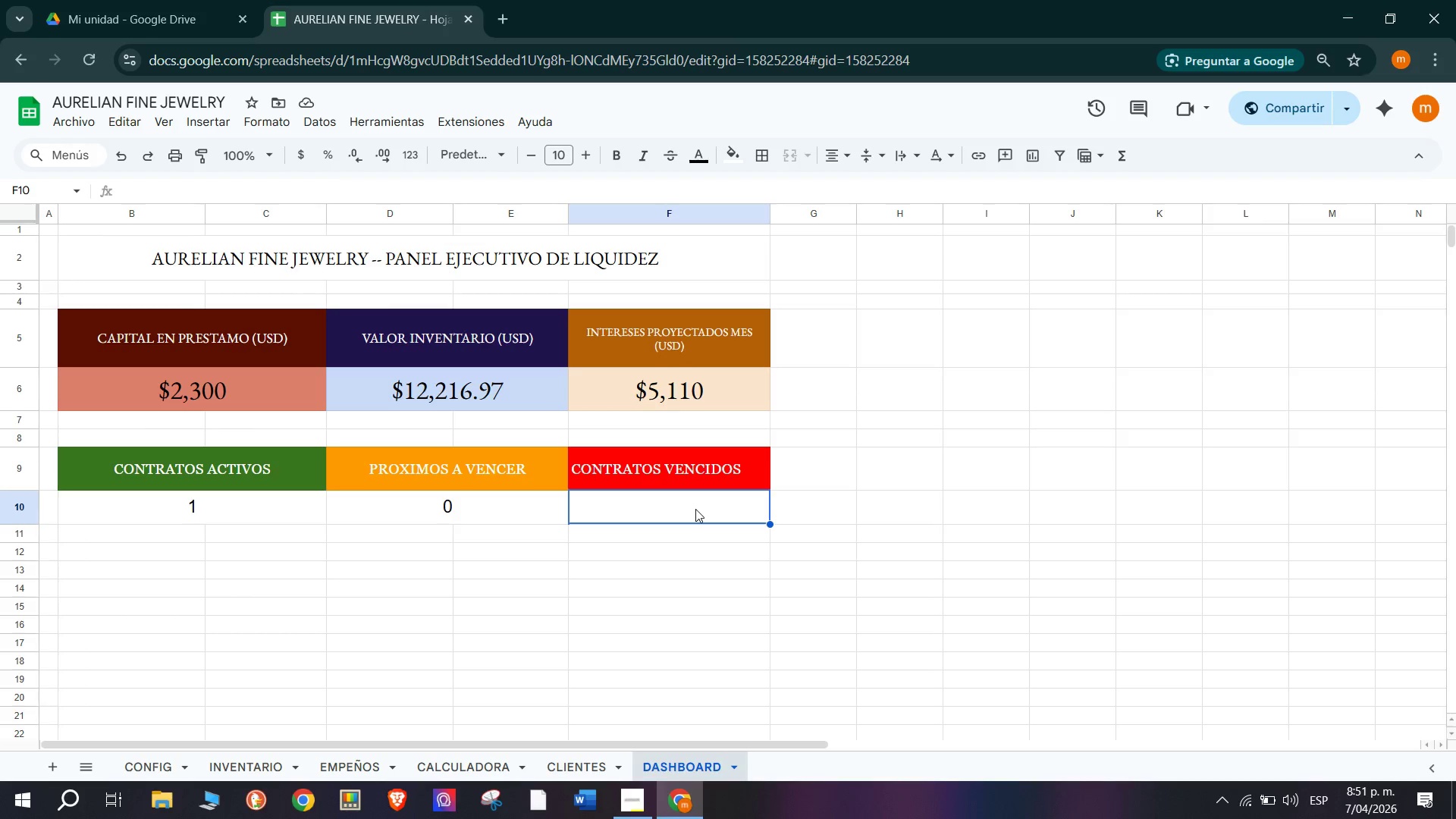 
wait(6.88)
 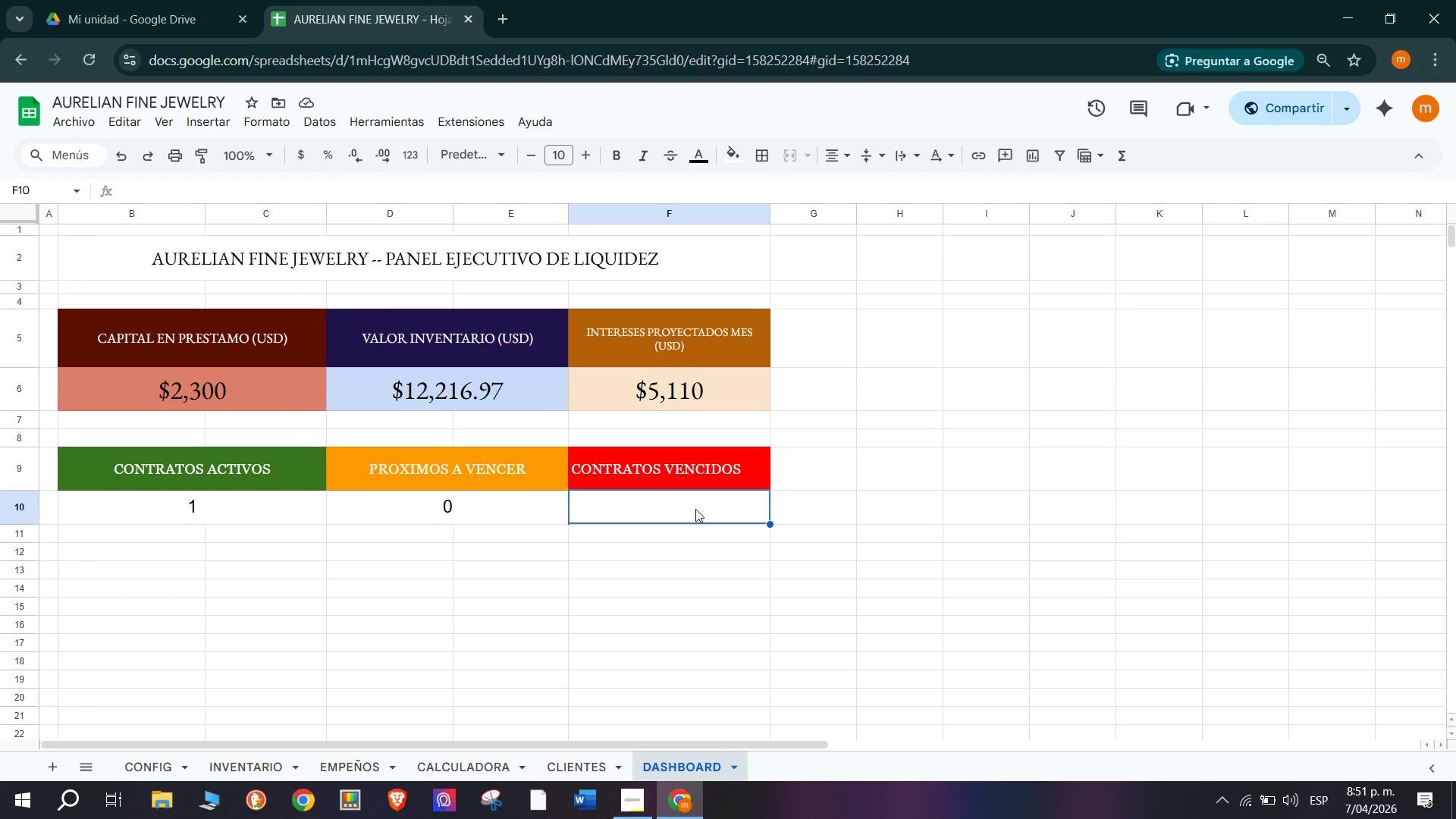 
key(Shift+BracketLeft)
 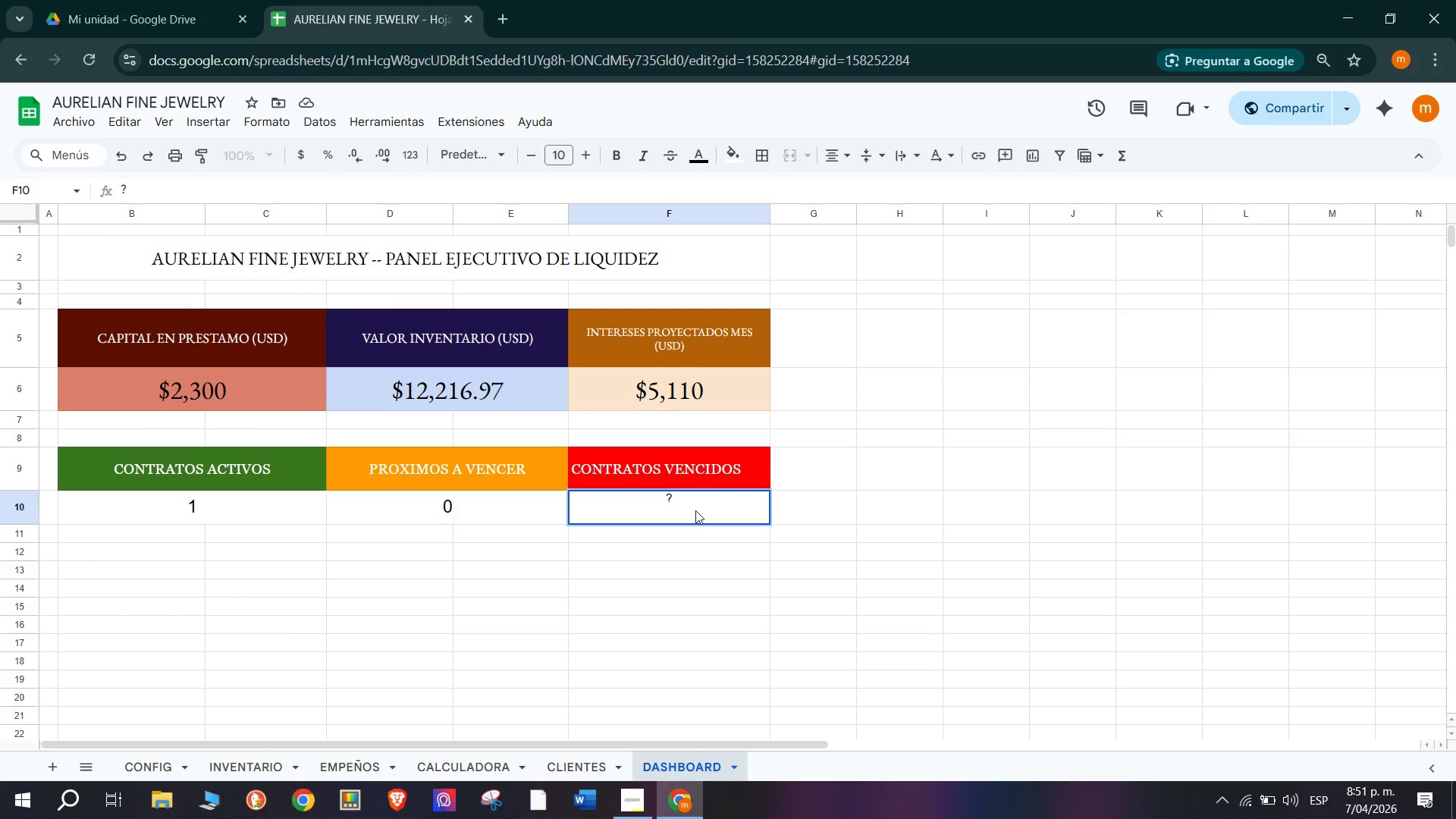 
key(Backspace)
 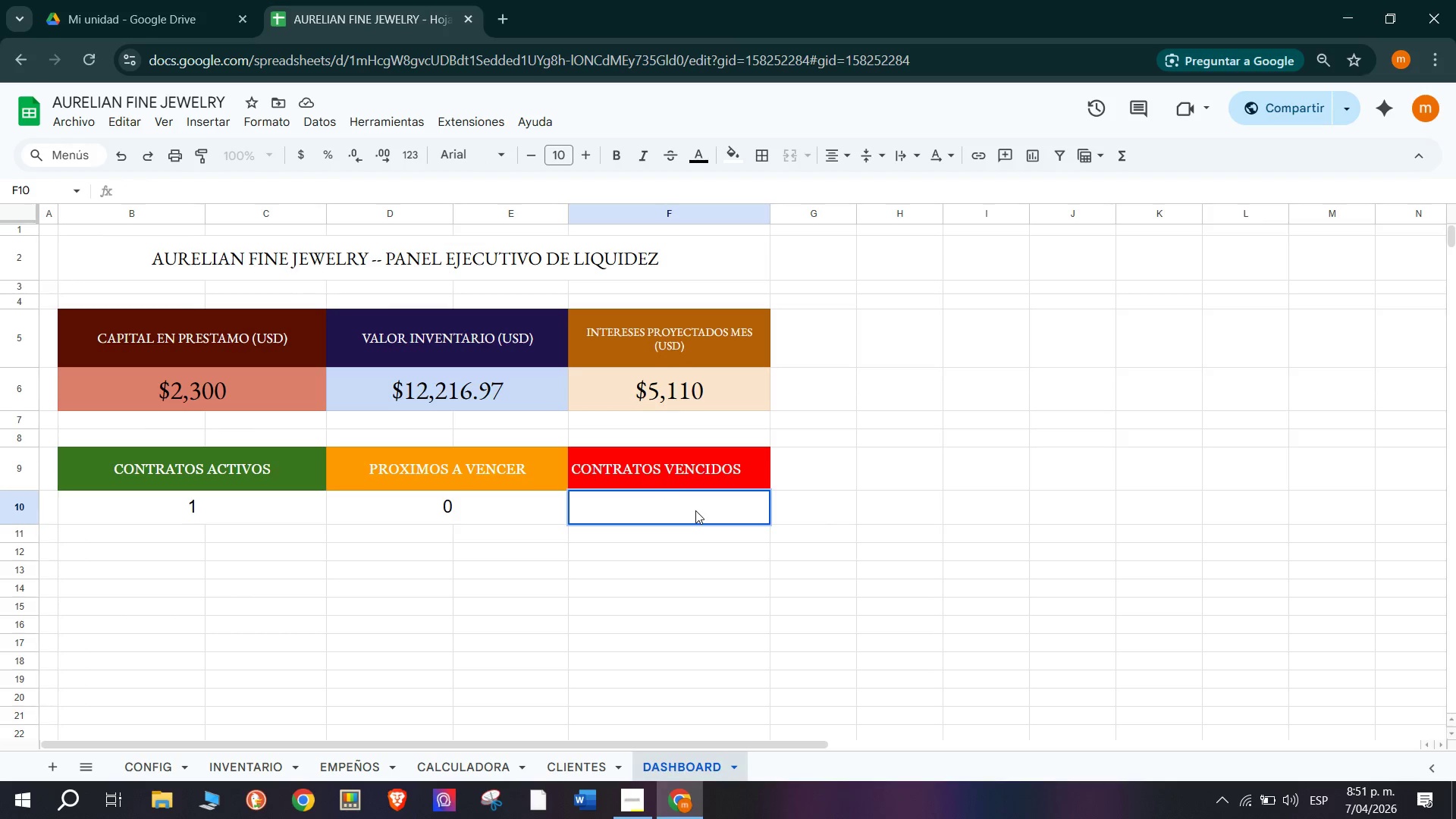 
key(Shift+9)
 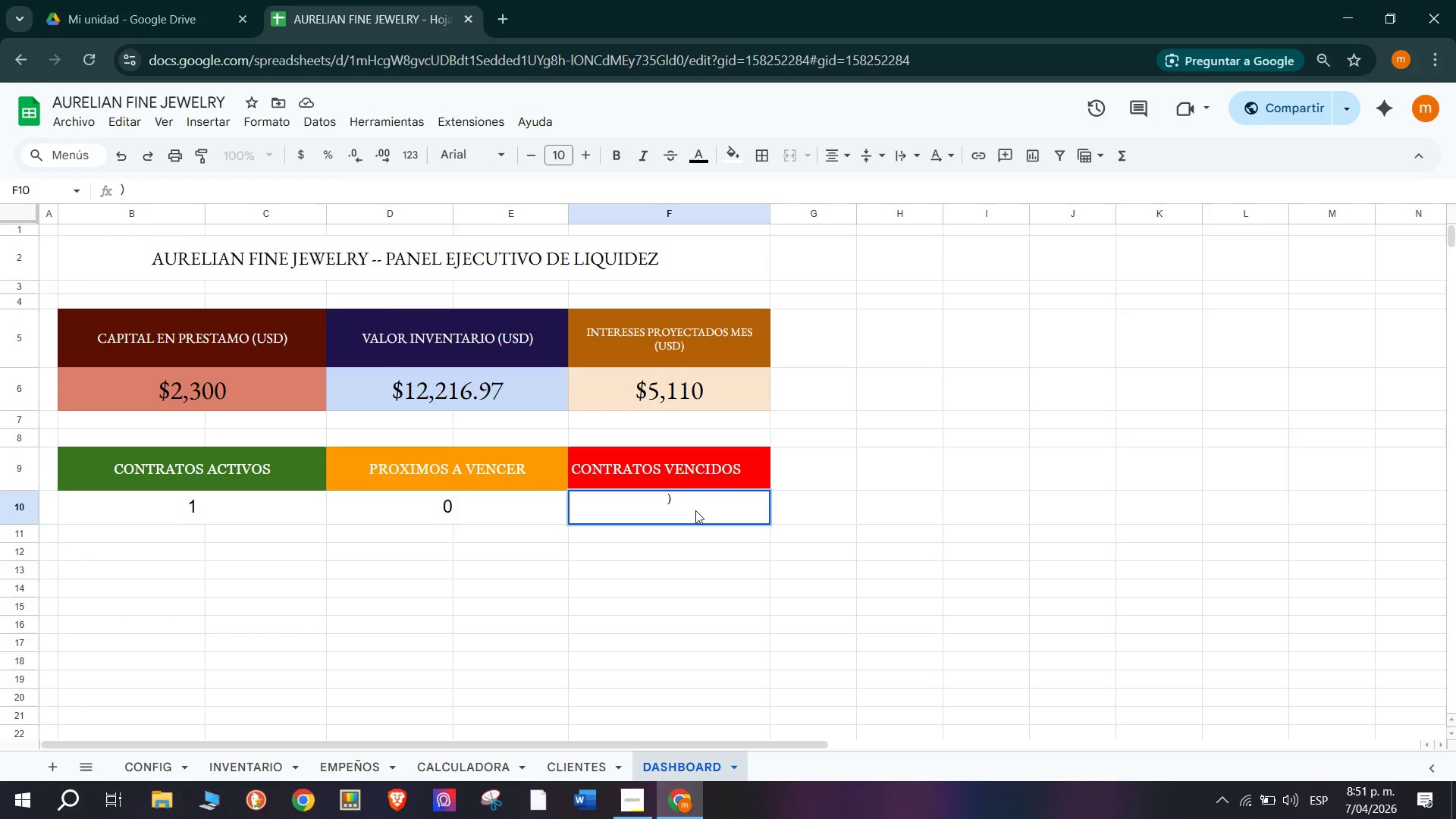 
key(Backspace)
 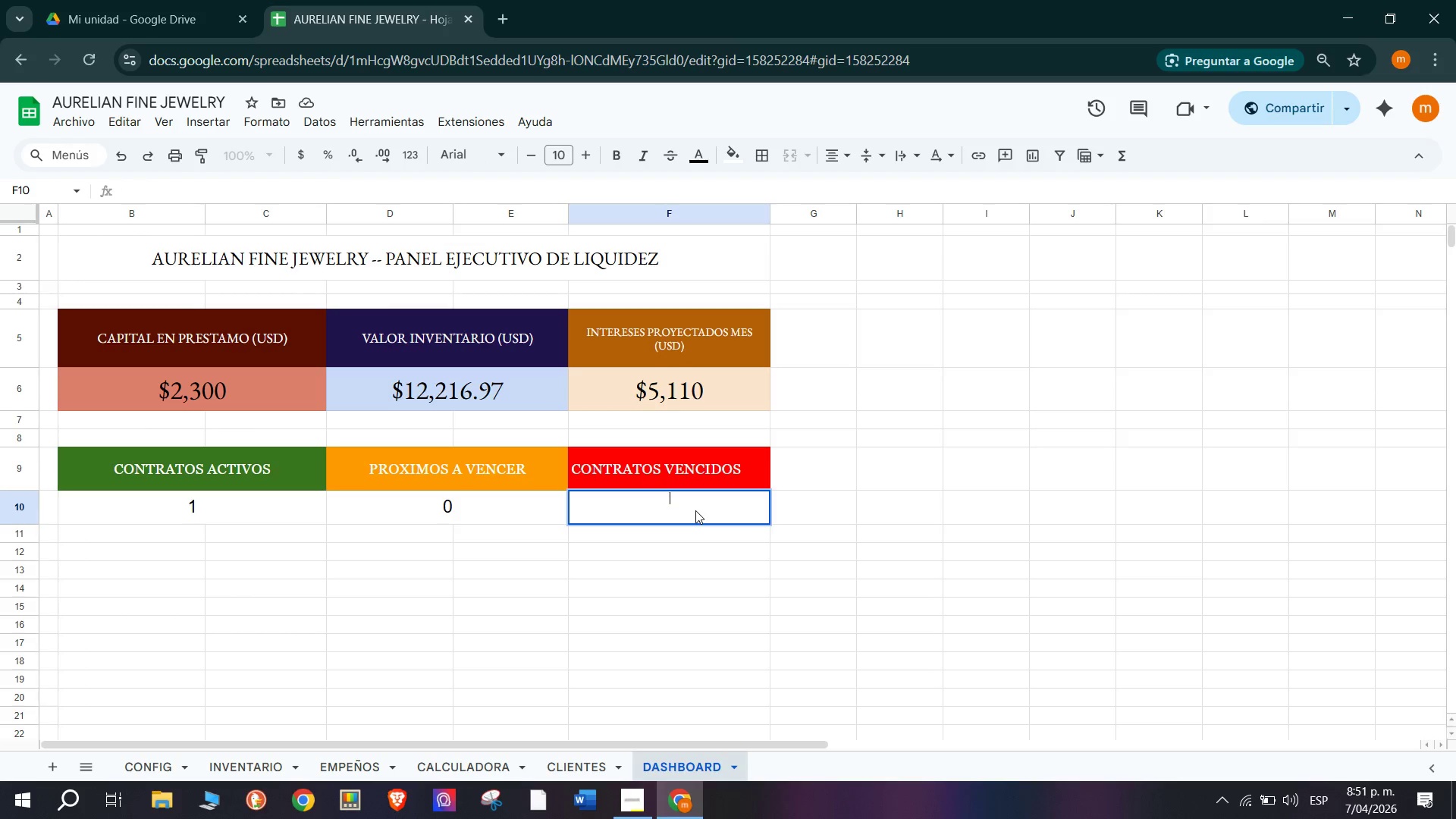 
key(Shift+0)
 